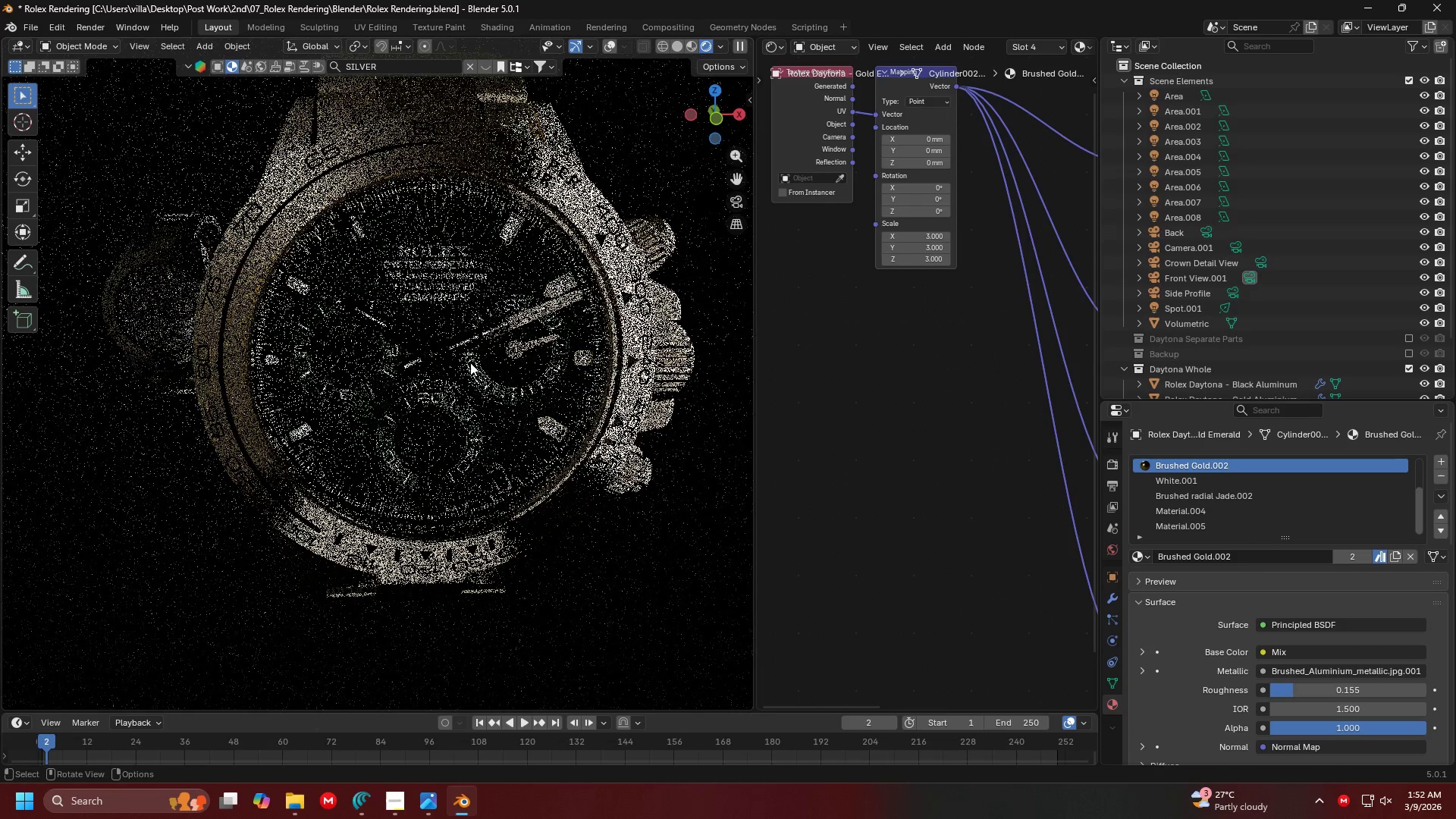 
key(Shift+ShiftLeft)
 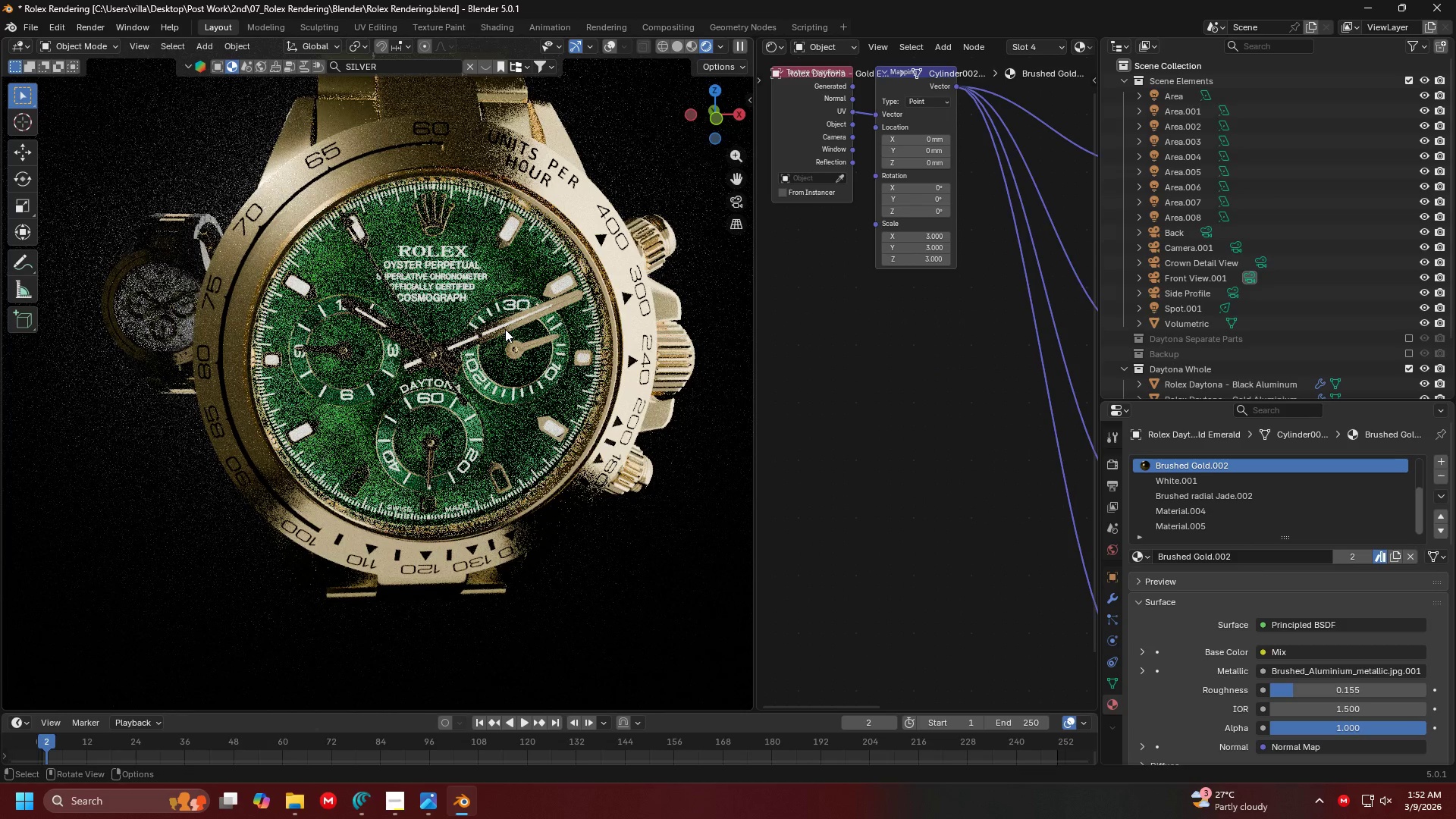 
key(0)
 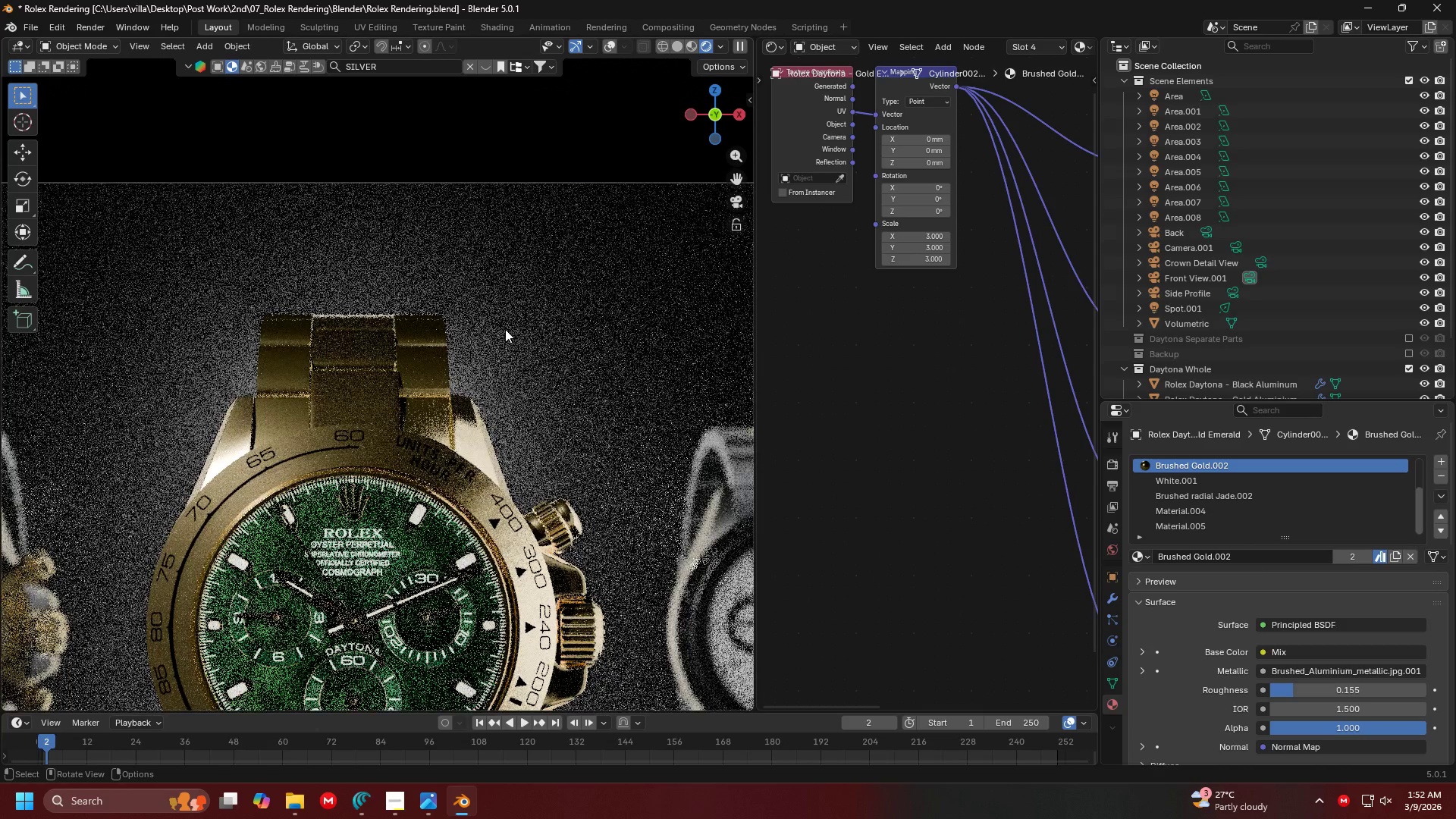 
hold_key(key=ShiftLeft, duration=0.58)
 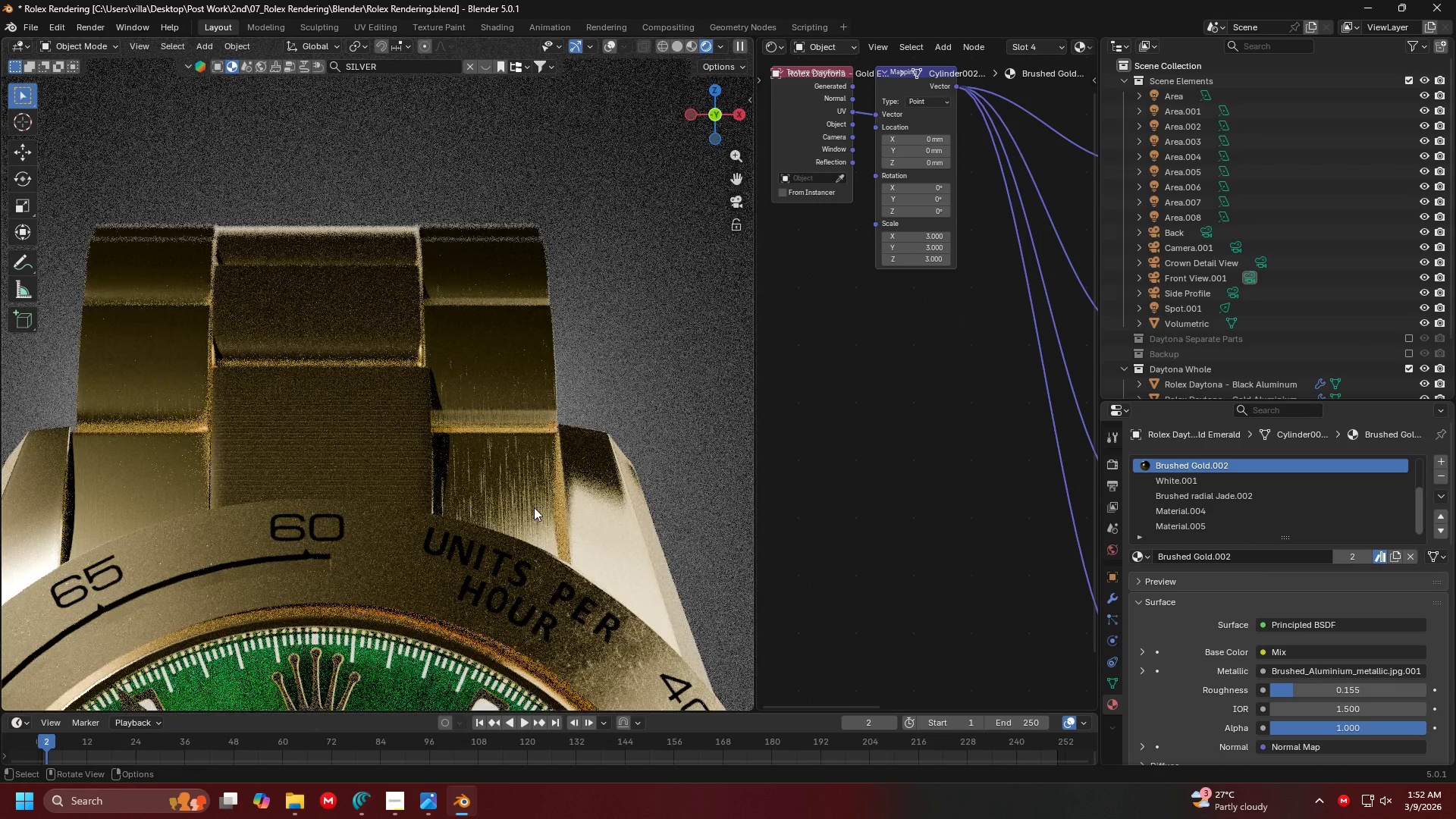 
scroll: coordinate [457, 424], scroll_direction: up, amount: 5.0
 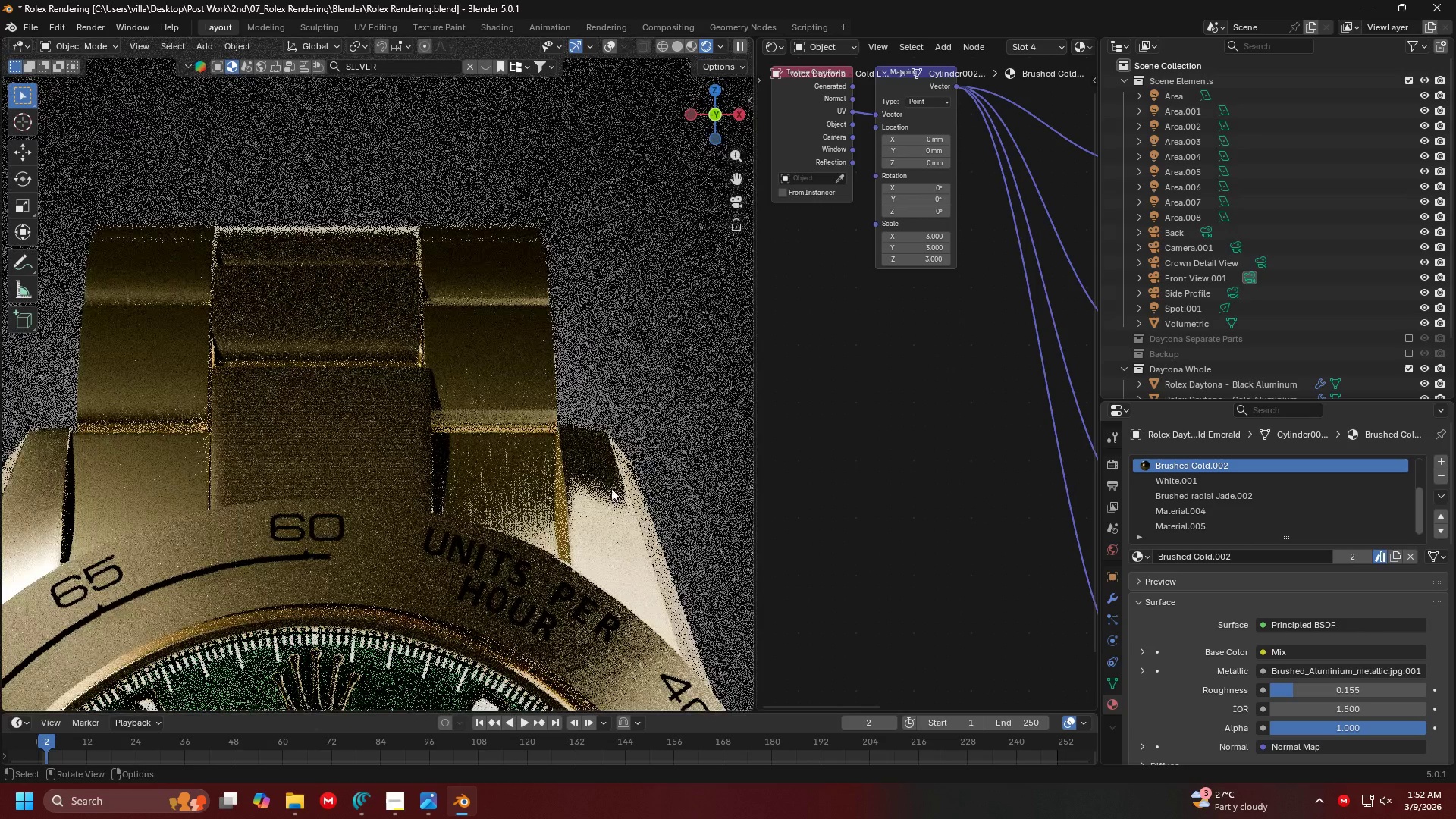 
hold_key(key=ShiftLeft, duration=0.92)
 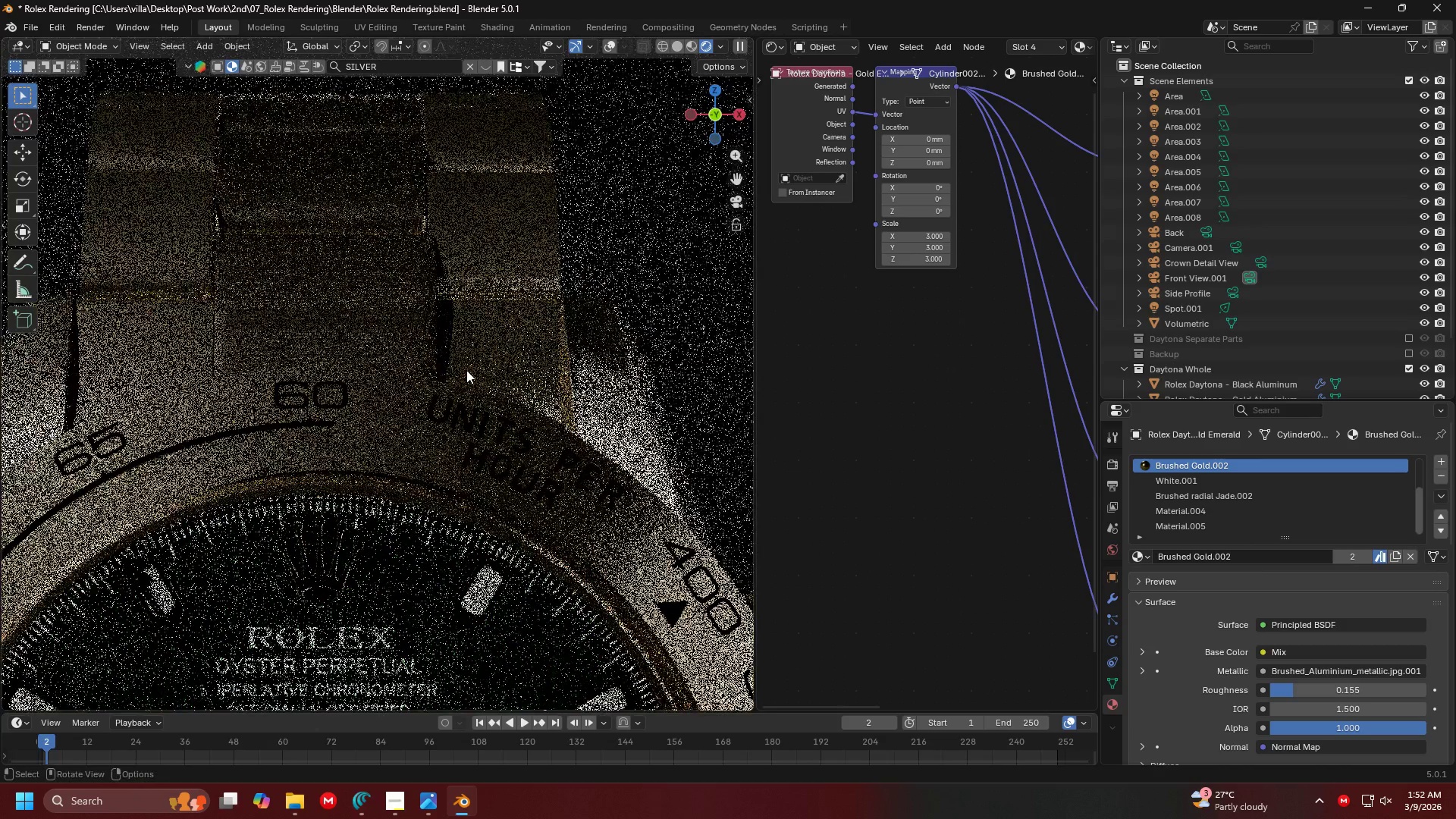 
scroll: coordinate [466, 370], scroll_direction: down, amount: 4.0
 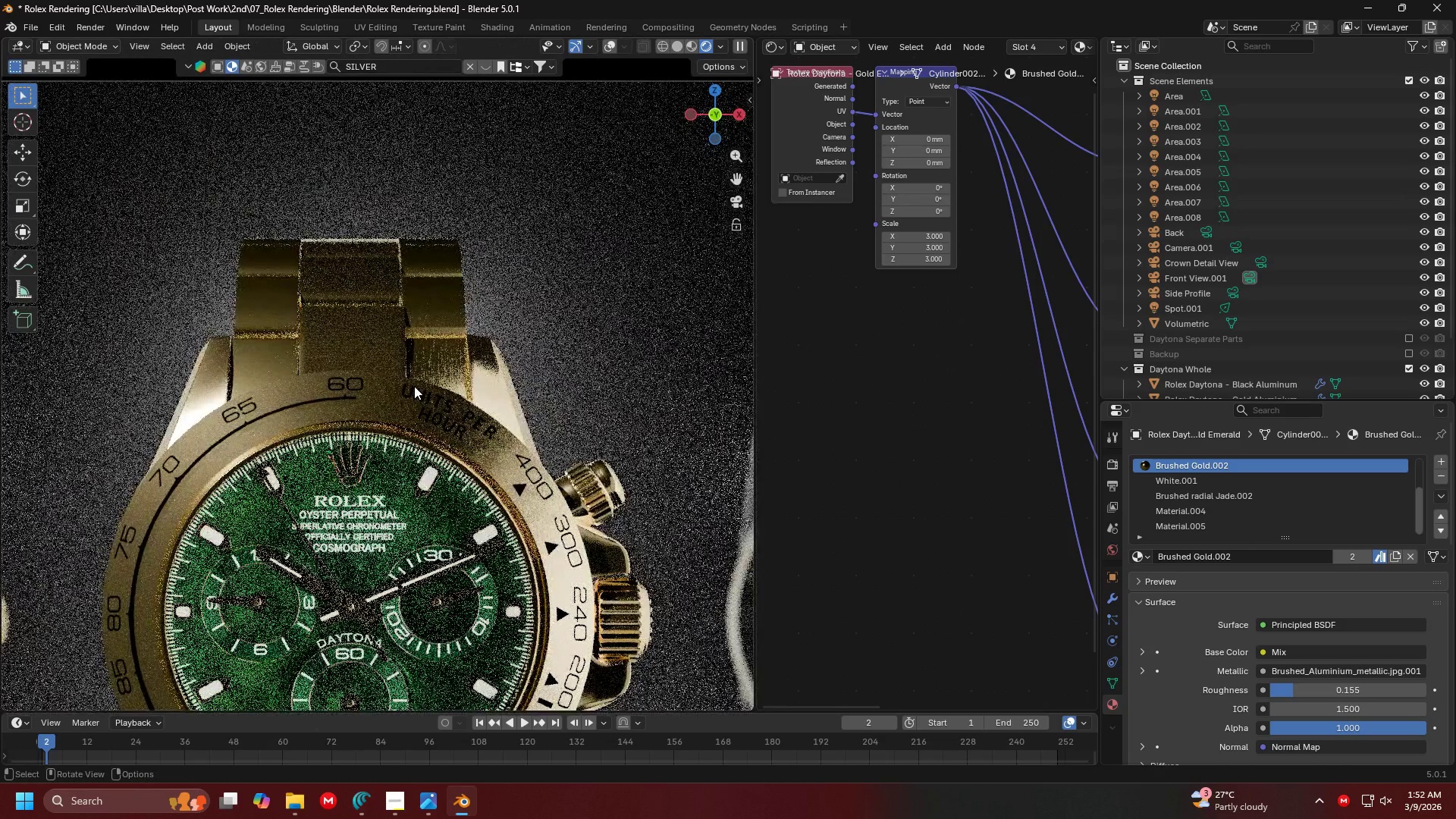 
key(Alt+AltLeft)
 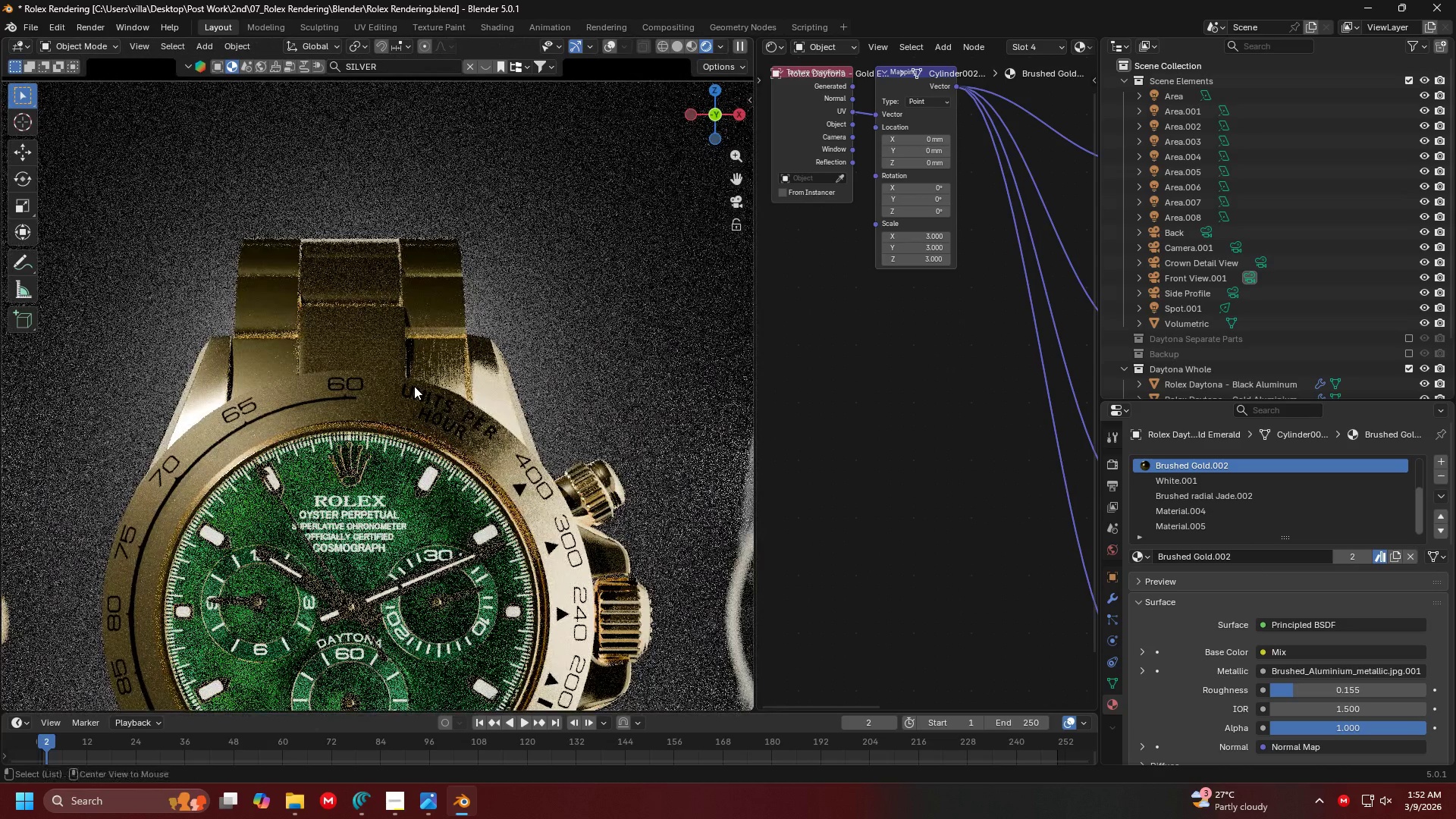 
key(Alt+Tab)
 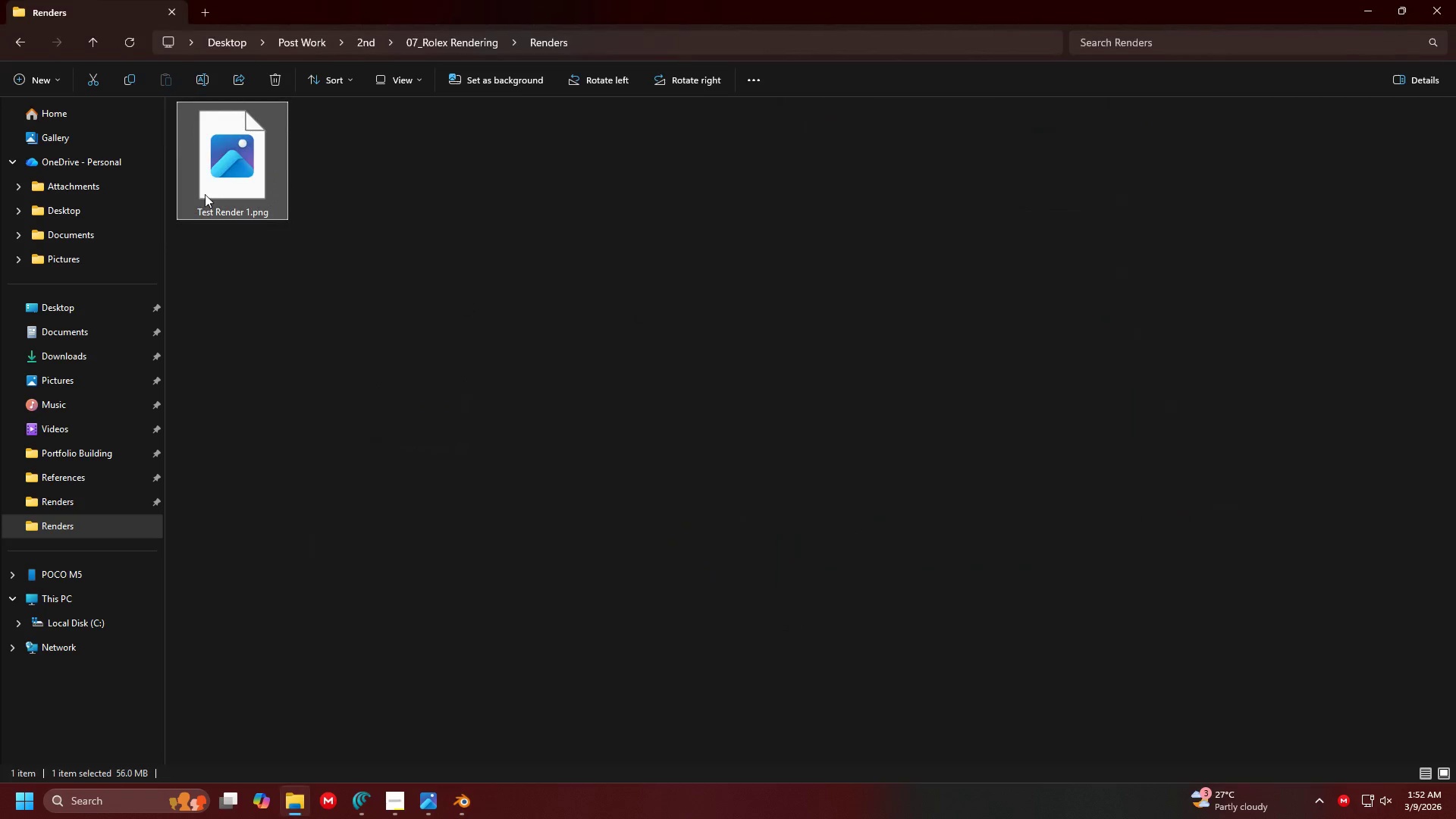 
double_click([204, 193])
 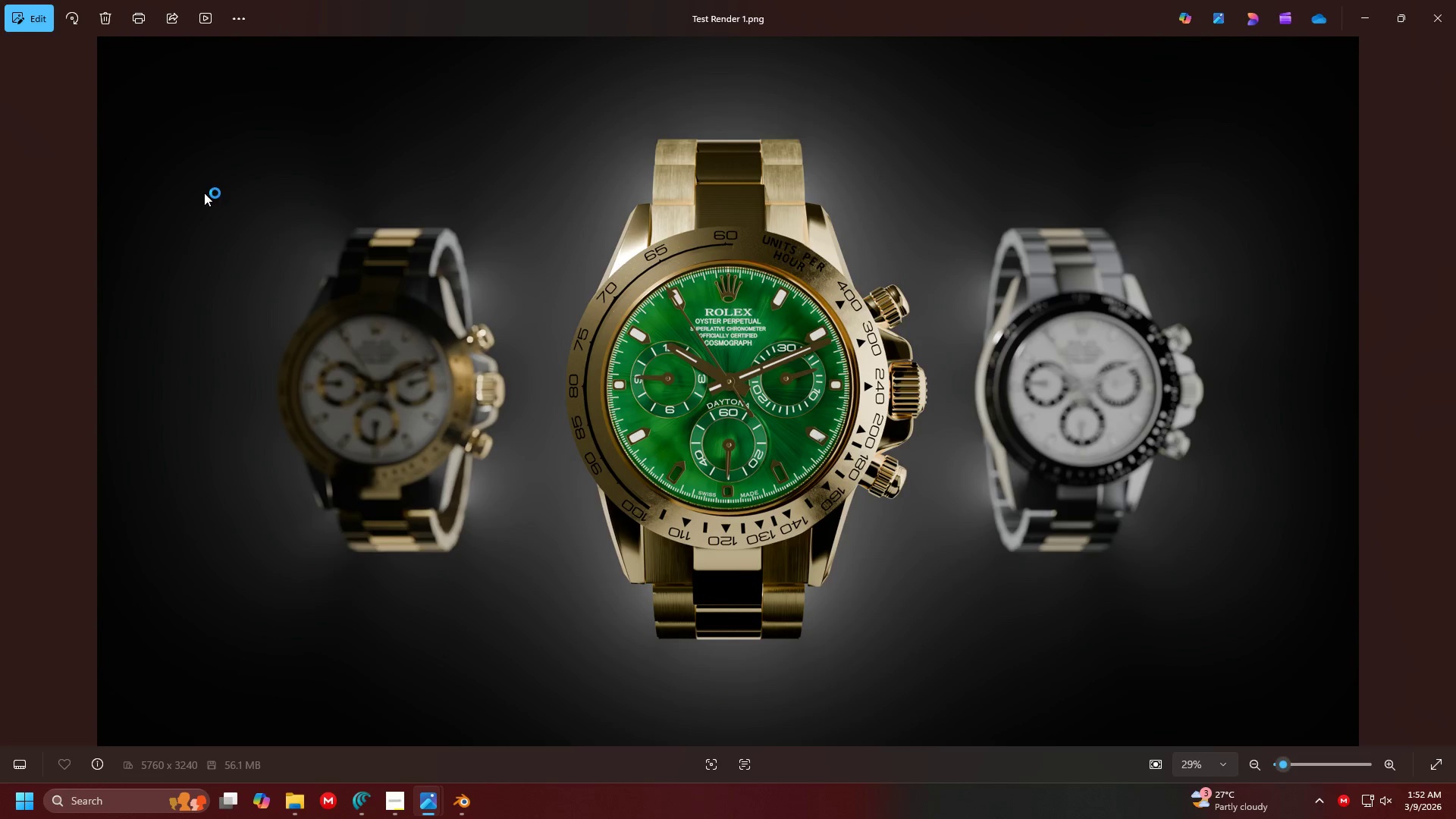 
key(Alt+Tab)
 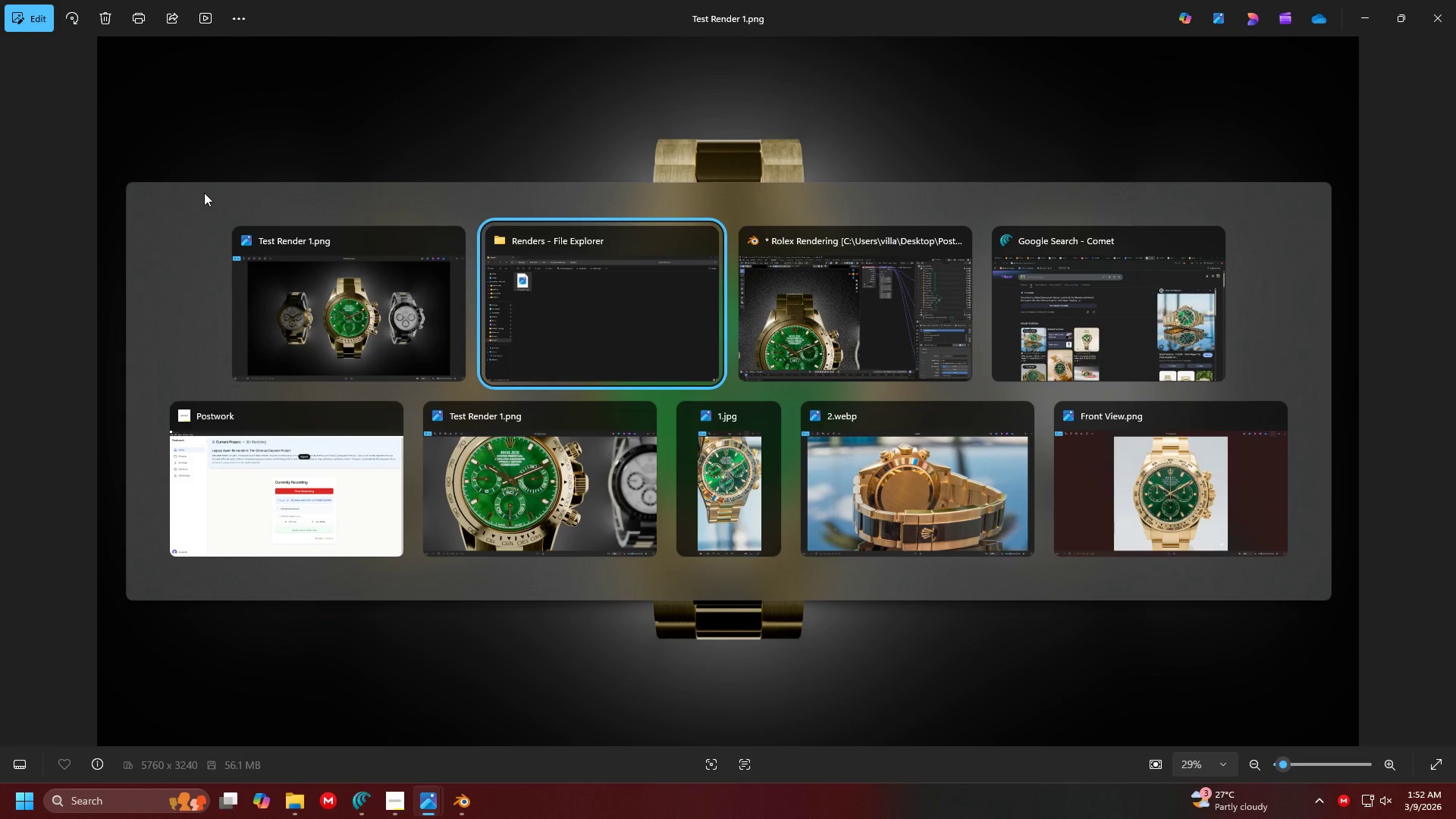 
key(Alt+Tab)
 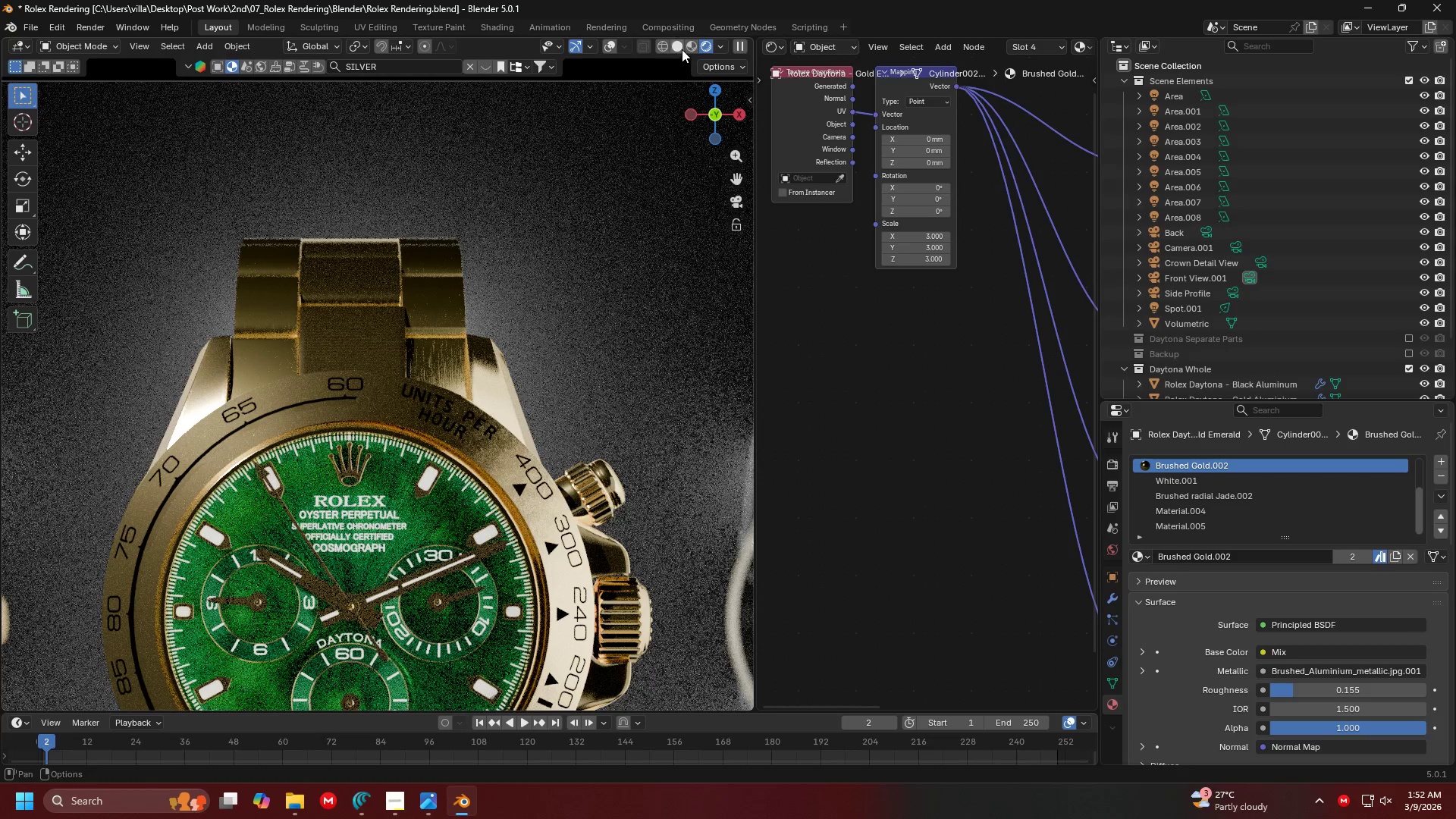 
hold_key(key=ShiftLeft, duration=0.38)
 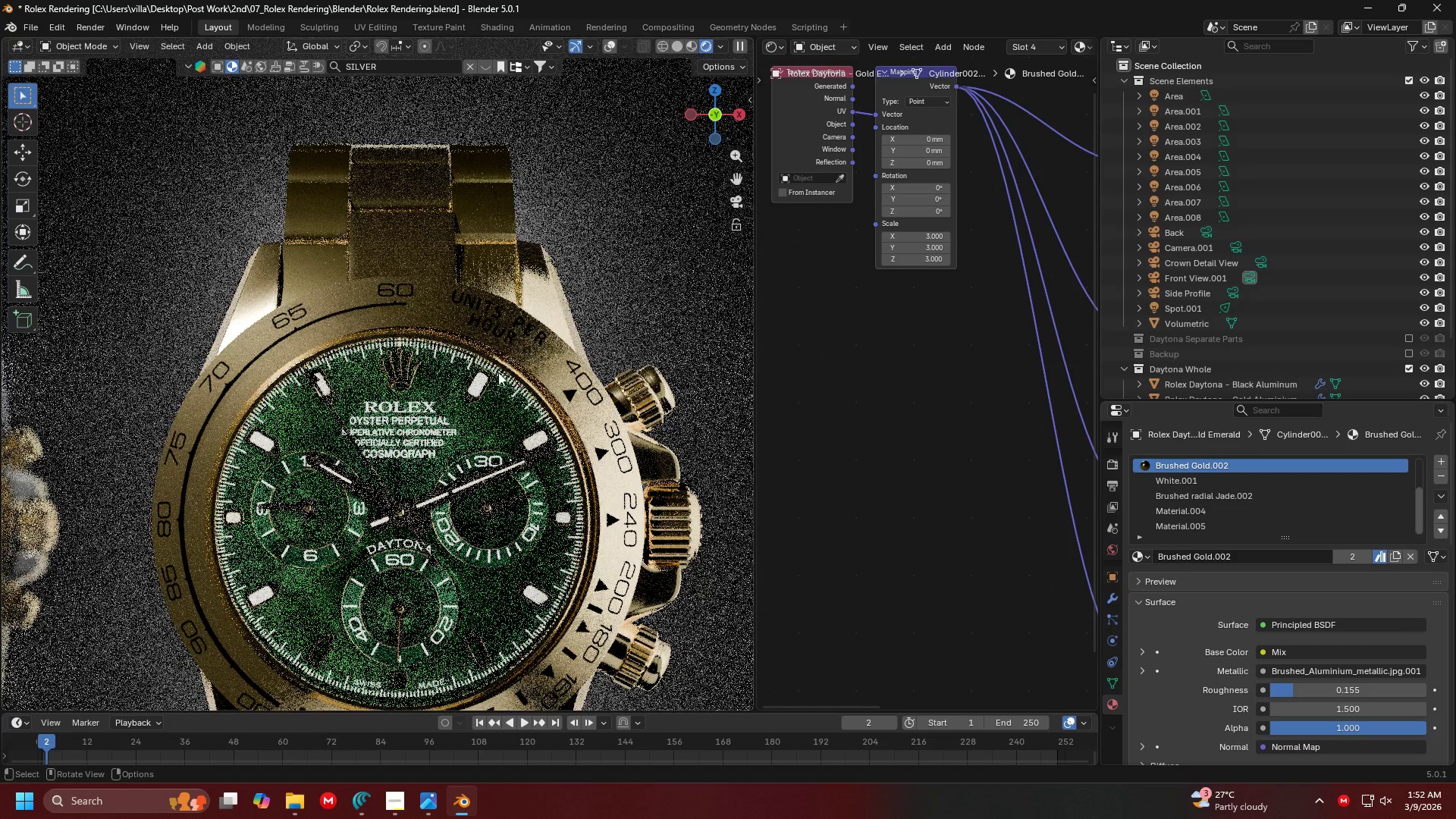 
key(Alt+AltLeft)
 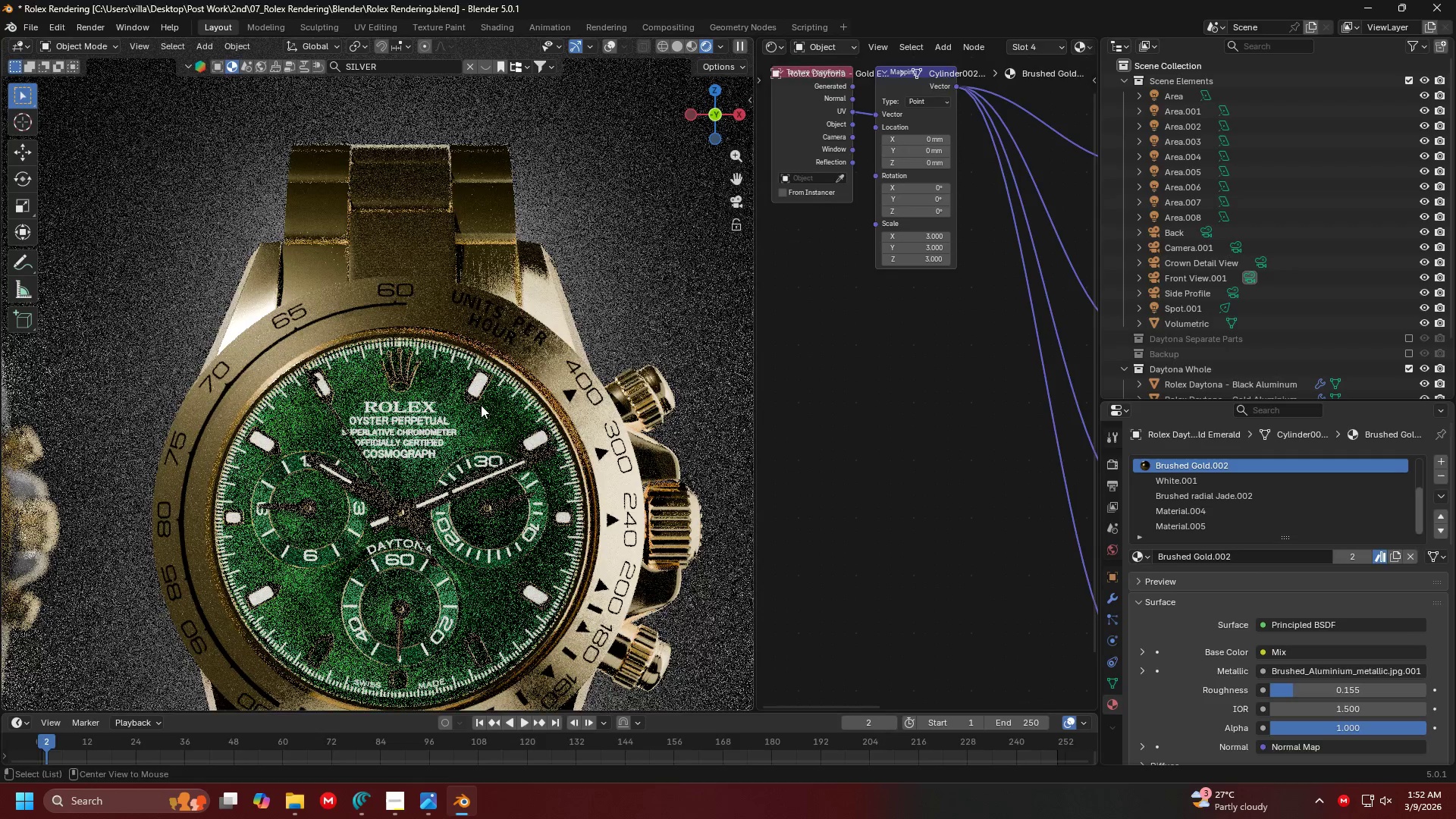 
key(Alt+Tab)
 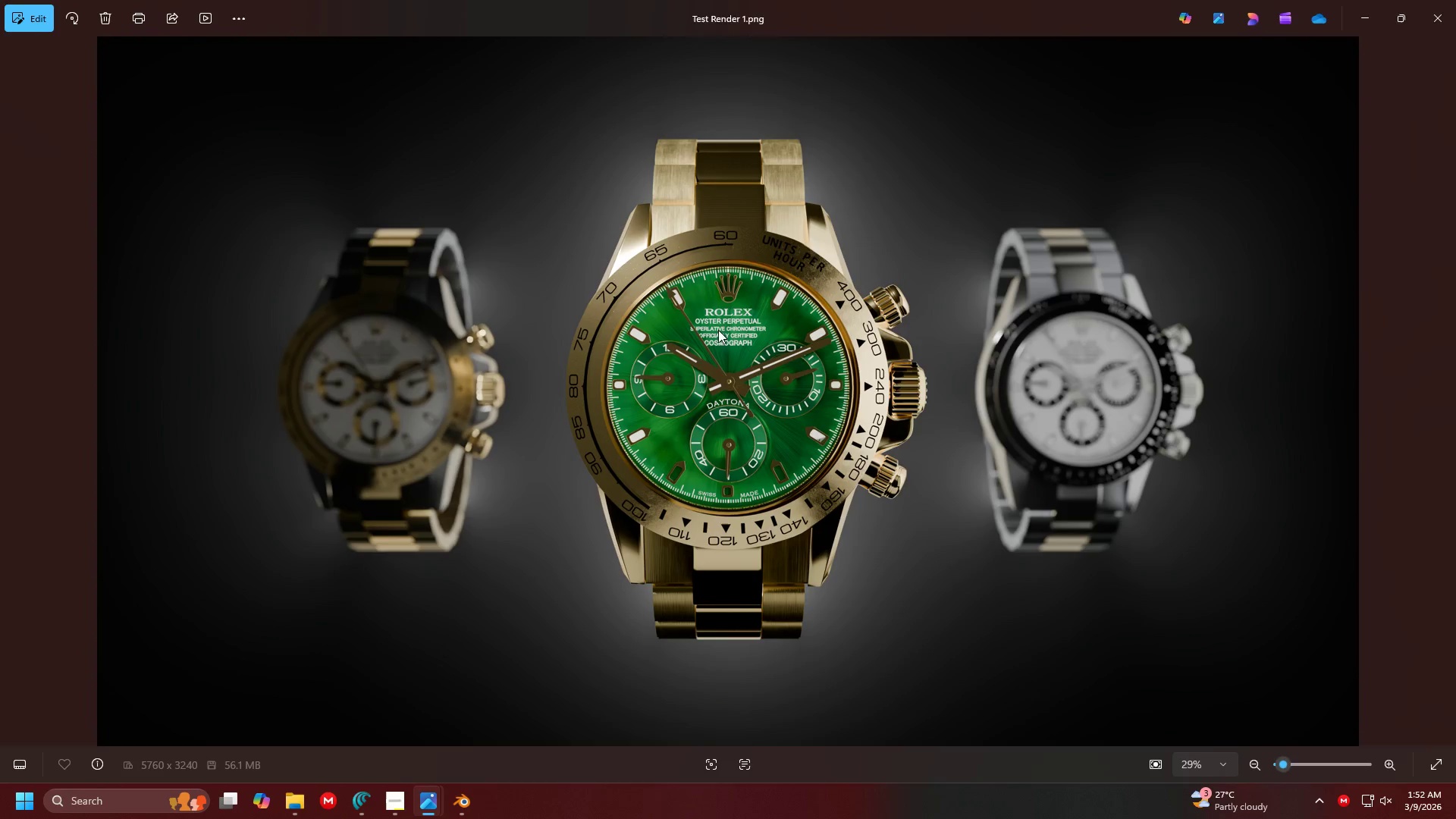 
scroll: coordinate [789, 259], scroll_direction: up, amount: 9.0
 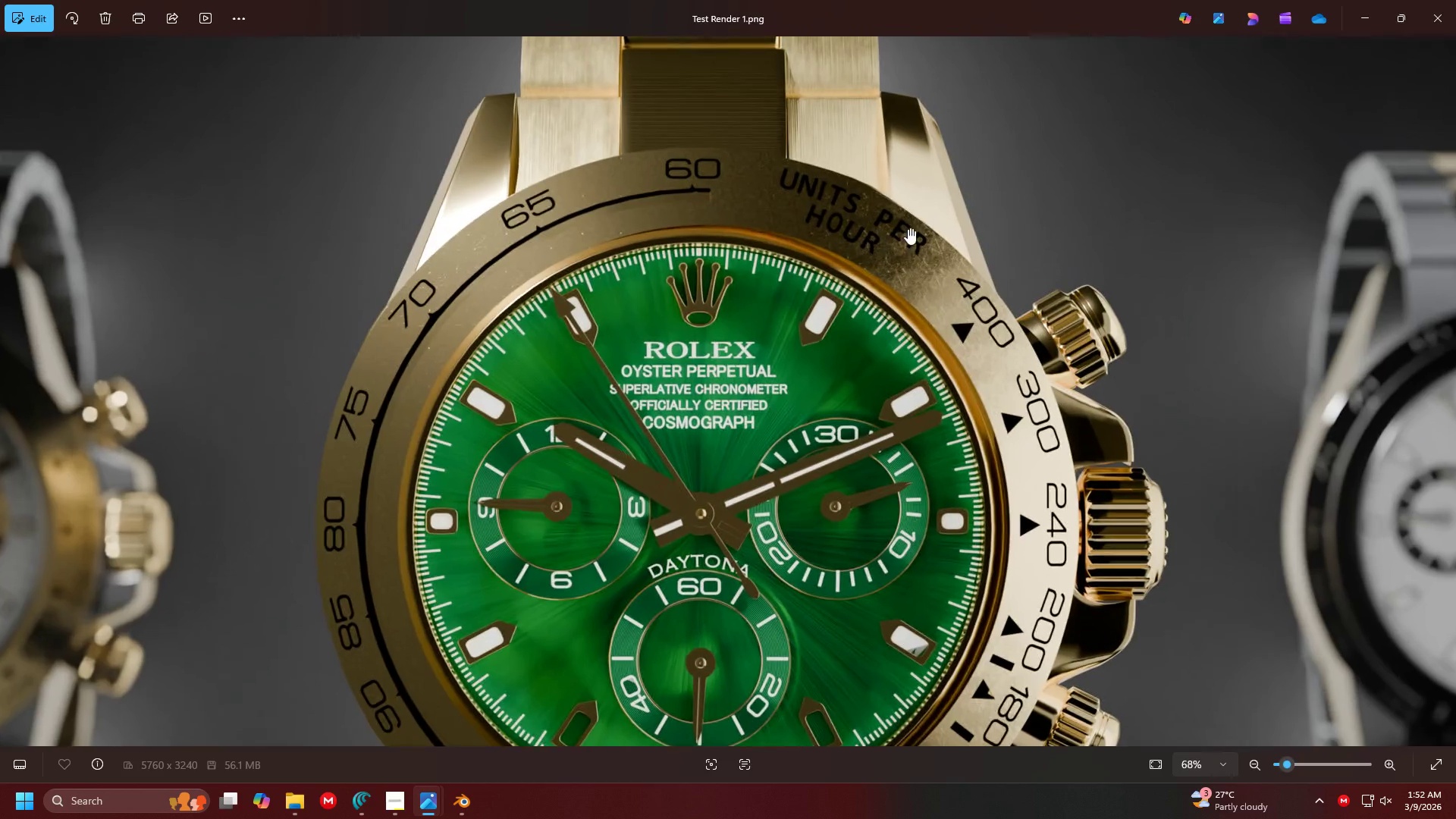 
key(Alt+AltLeft)
 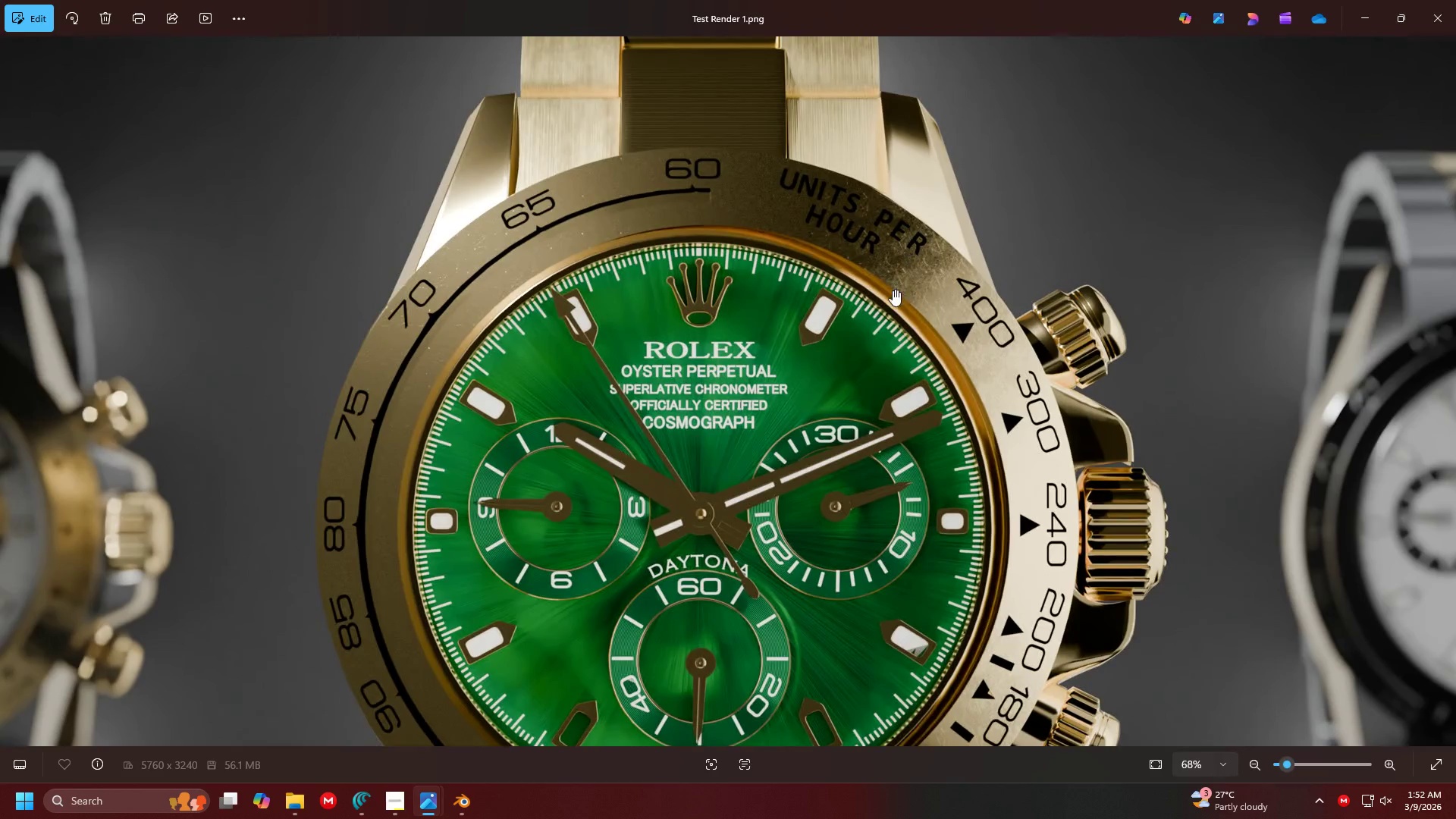 
key(Alt+Tab)
 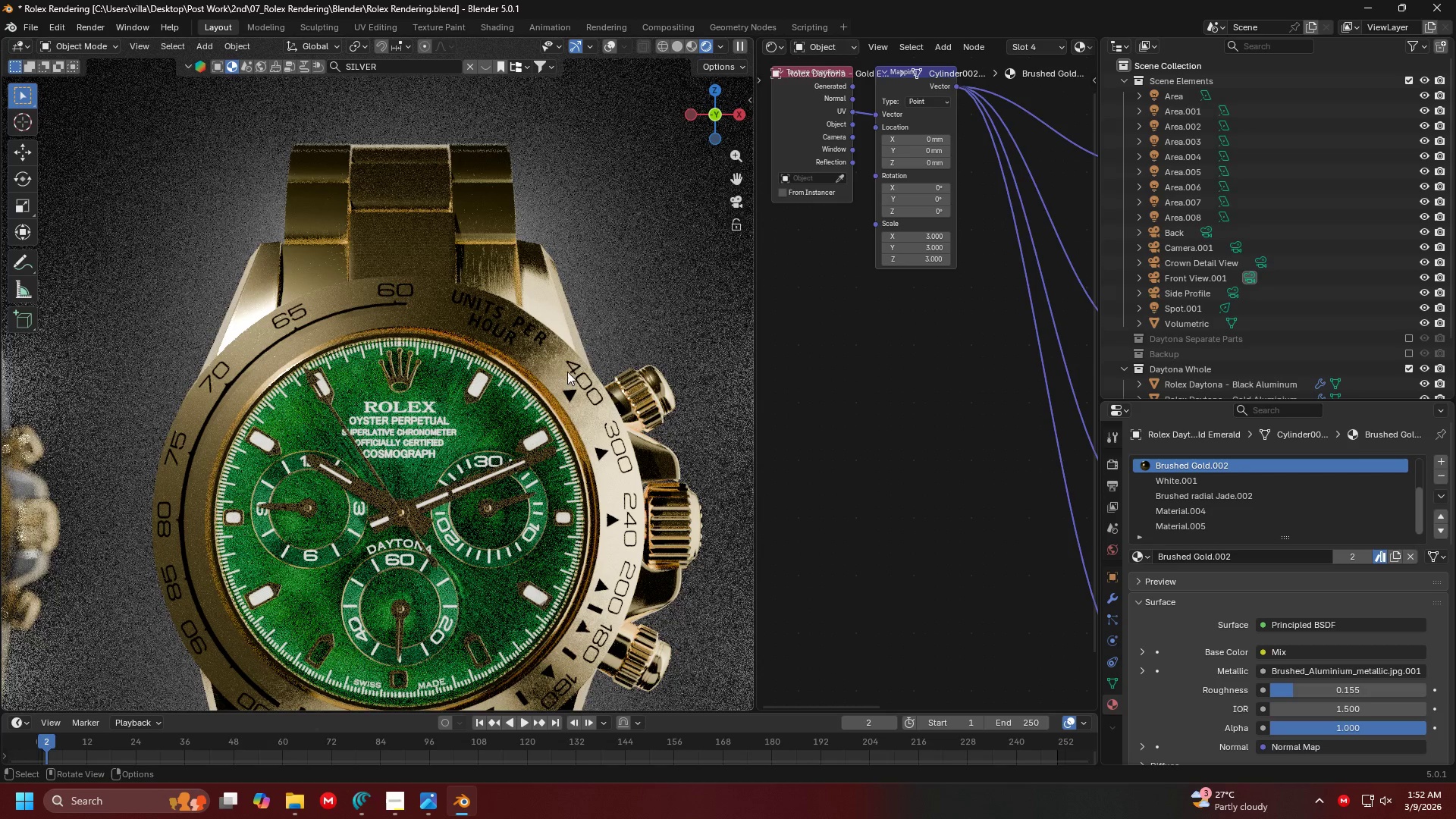 
left_click([548, 357])
 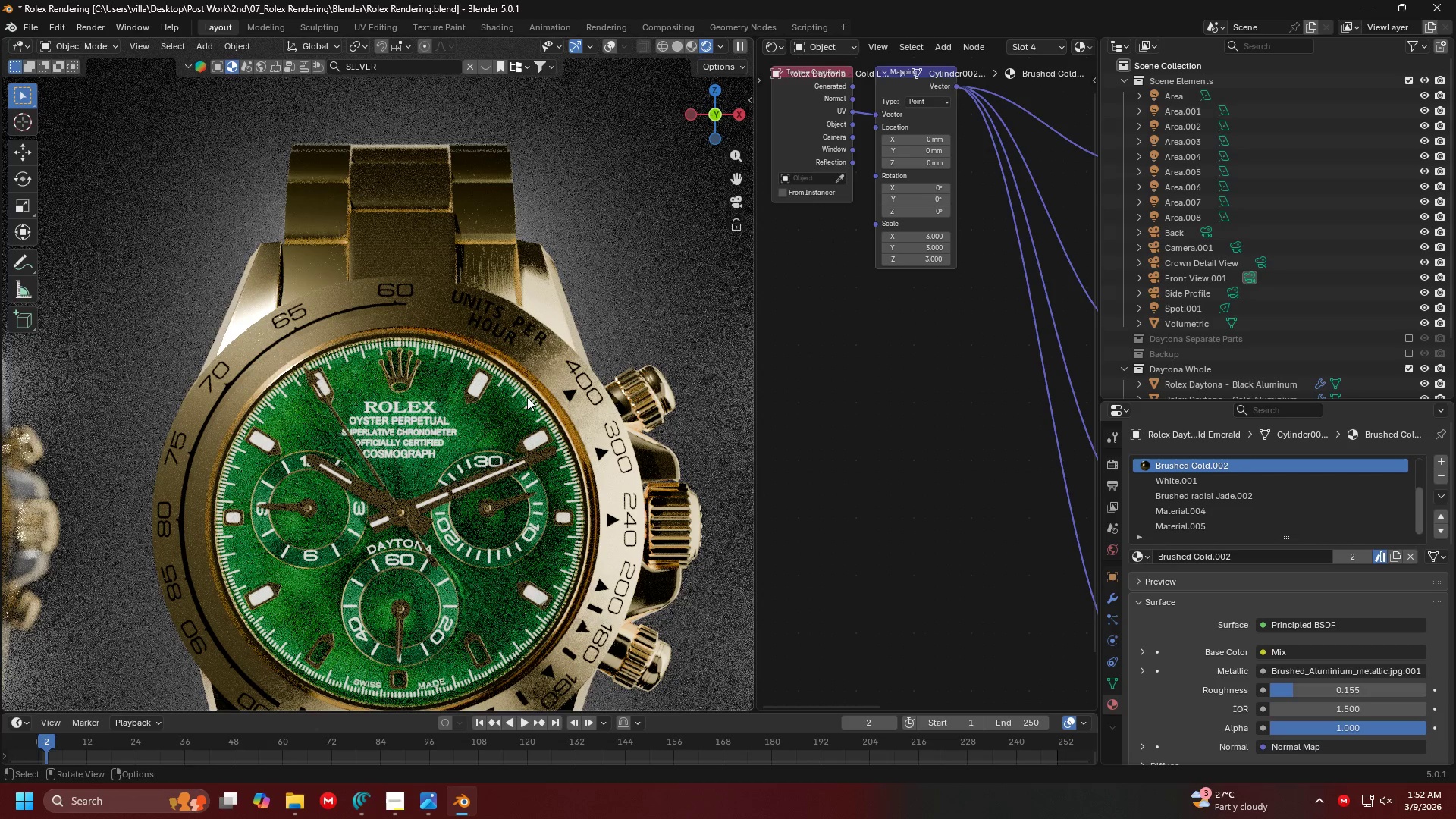 
hold_key(key=ShiftLeft, duration=0.53)
 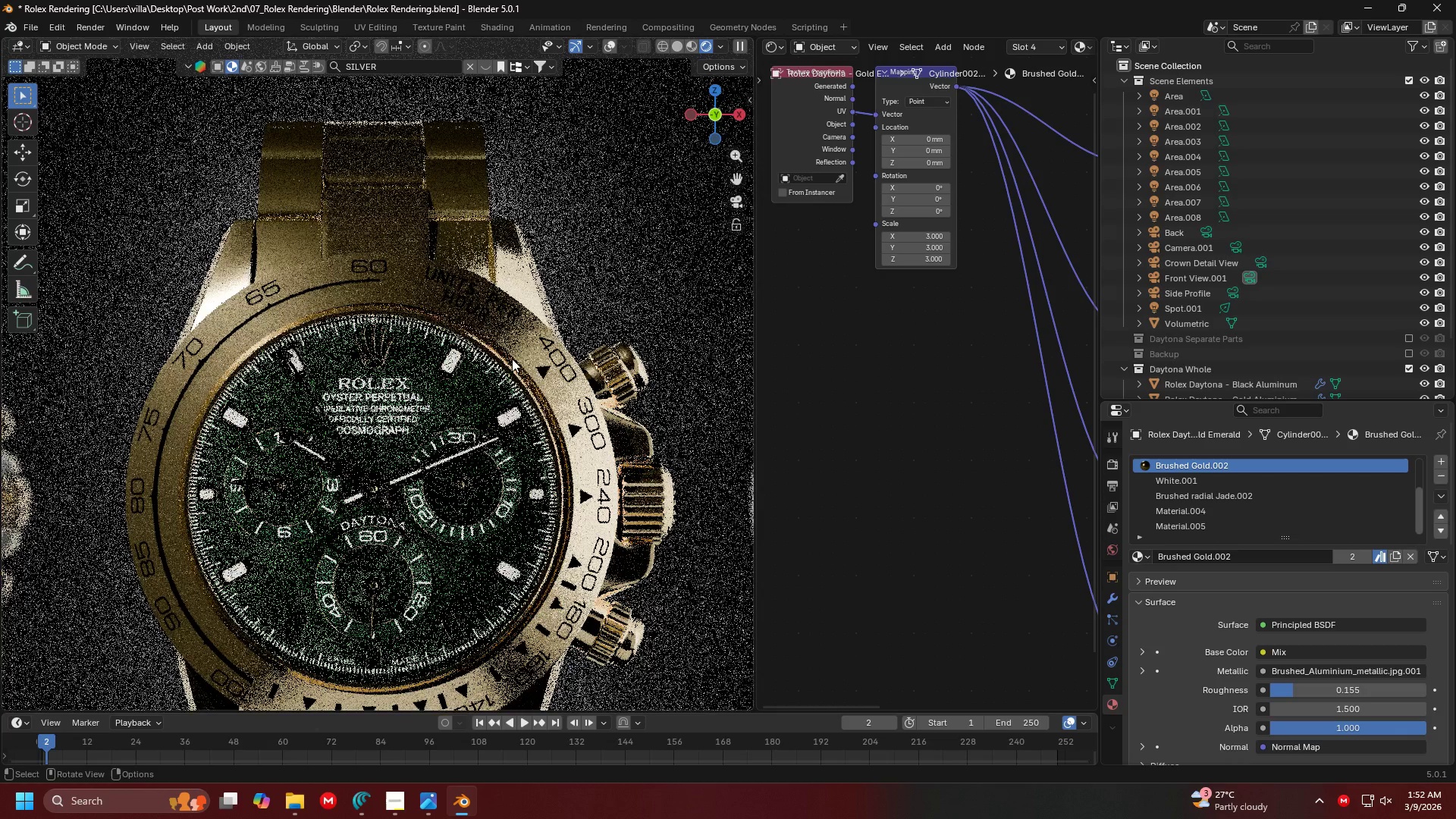 
key(Tab)
 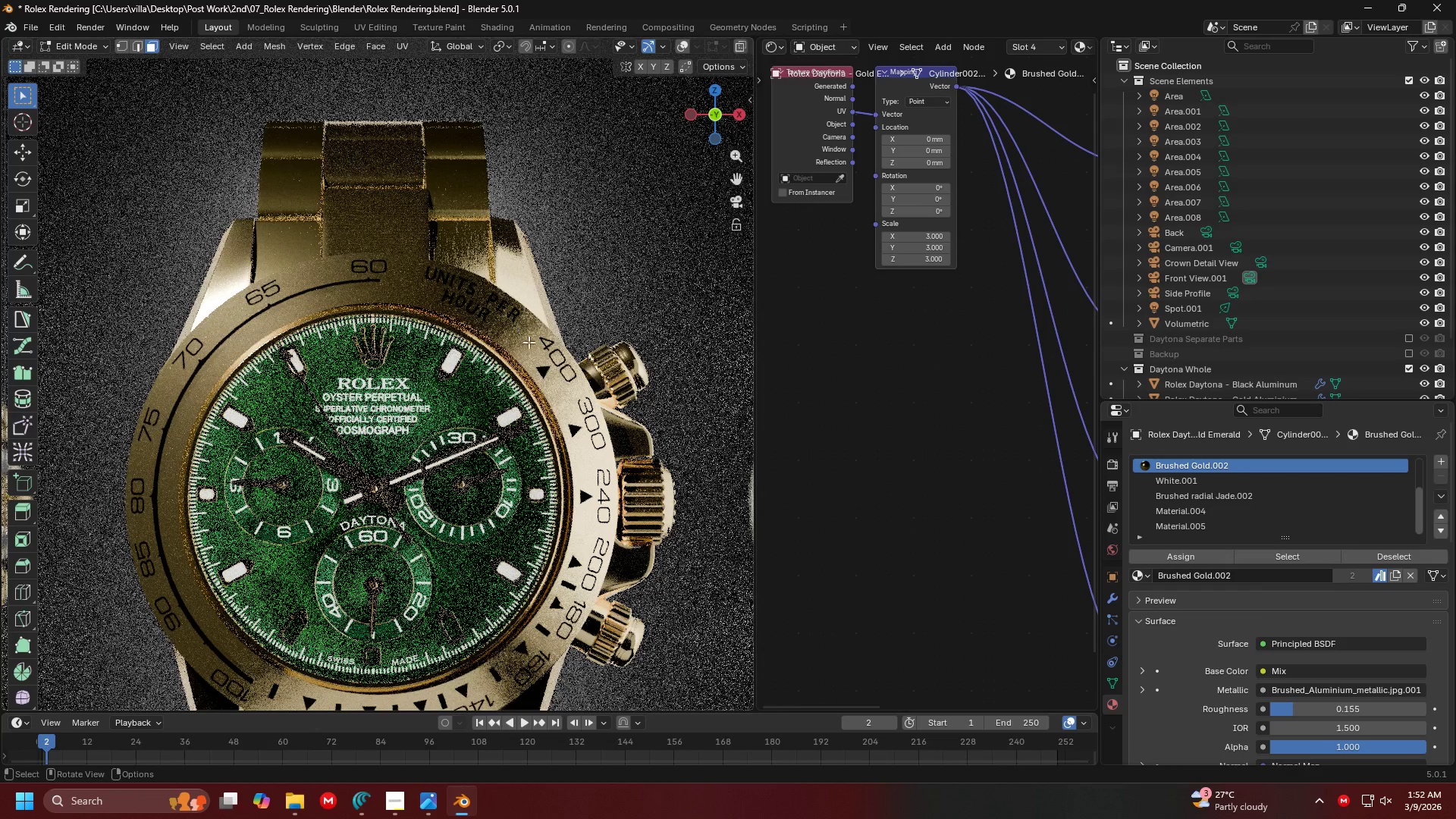 
left_click([519, 337])
 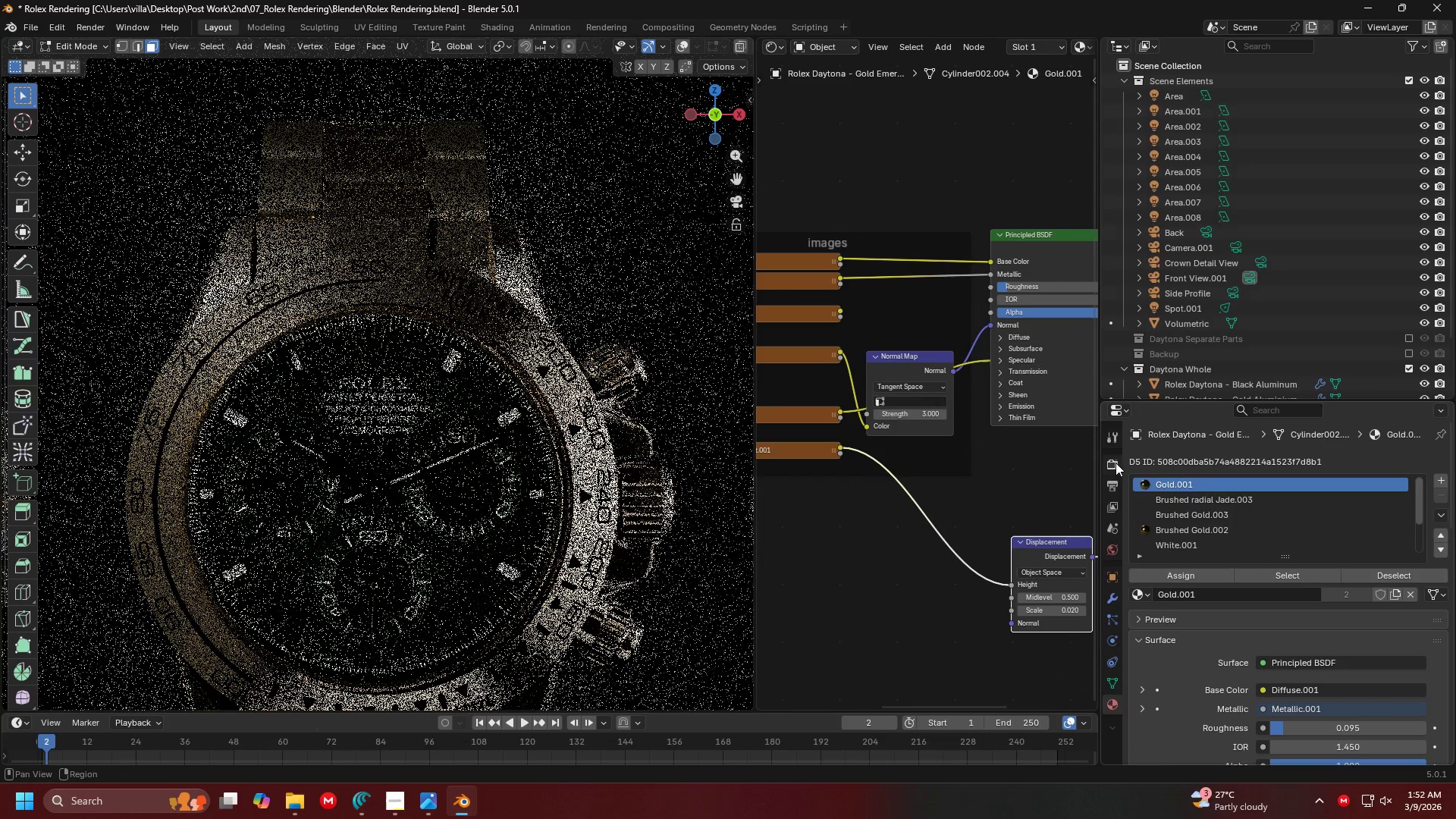 
scroll: coordinate [937, 428], scroll_direction: up, amount: 17.0
 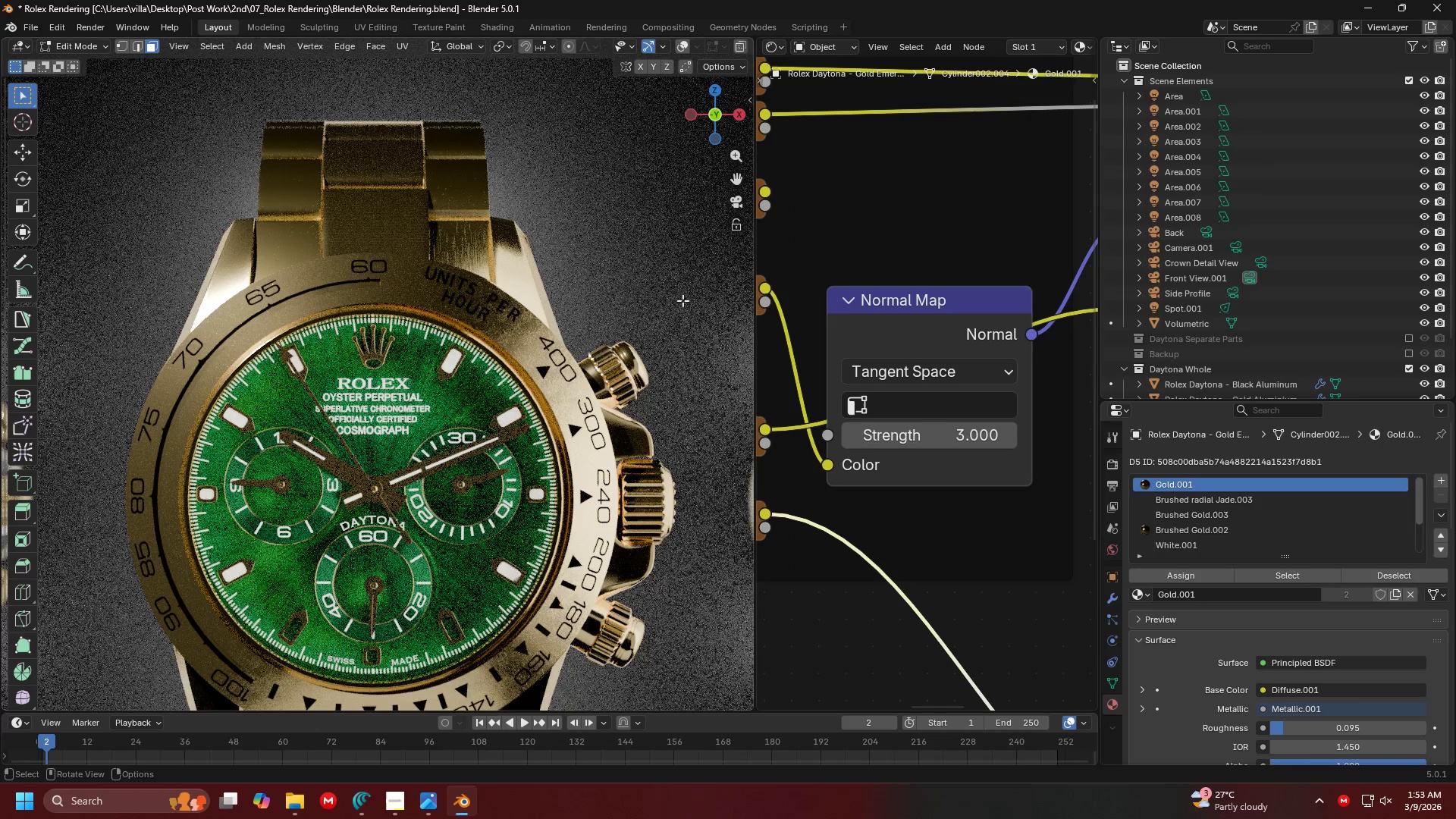 
key(Shift+ShiftLeft)
 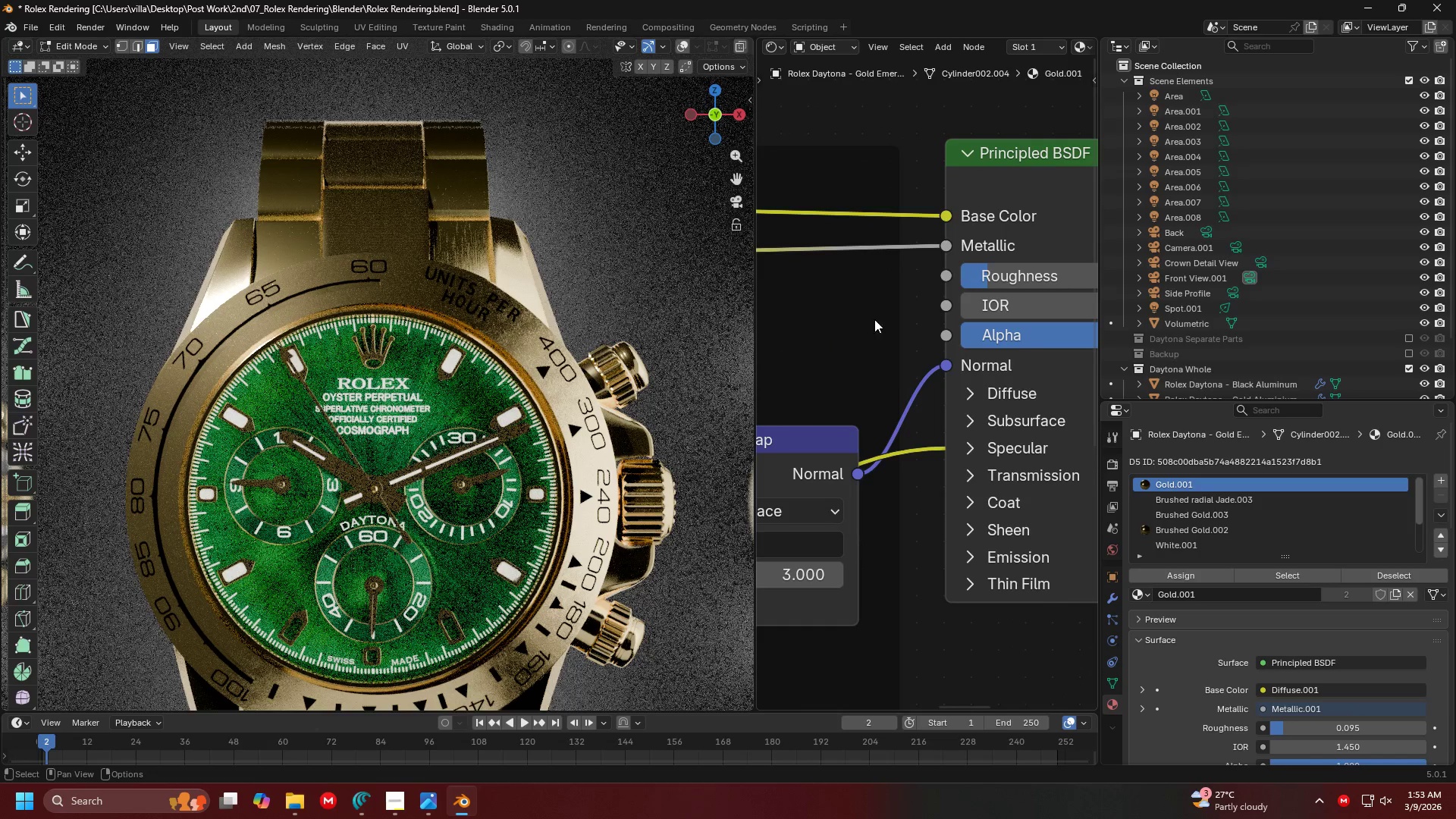 
scroll: coordinate [823, 371], scroll_direction: up, amount: 4.0
 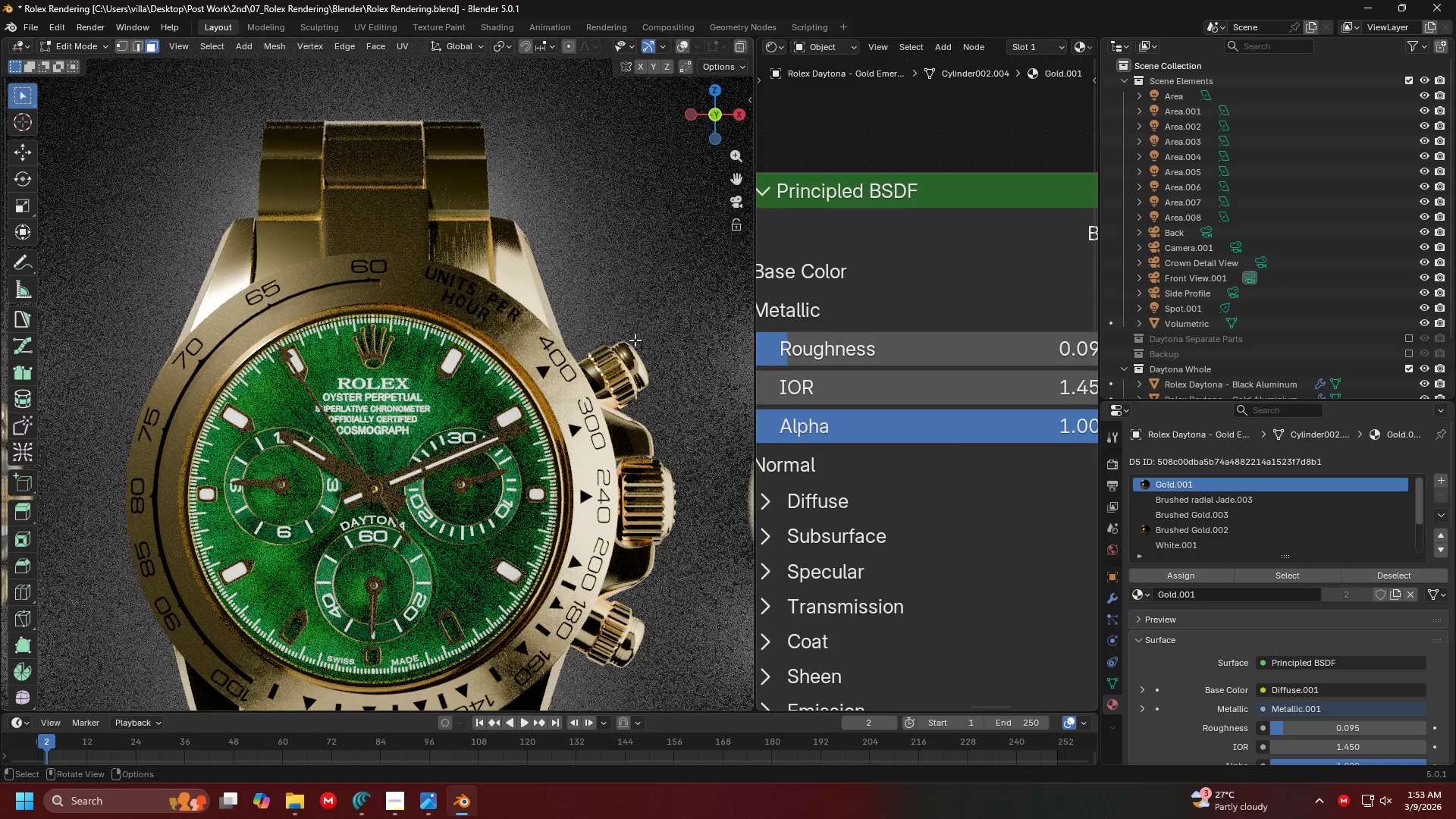 
key(Shift+ShiftLeft)
 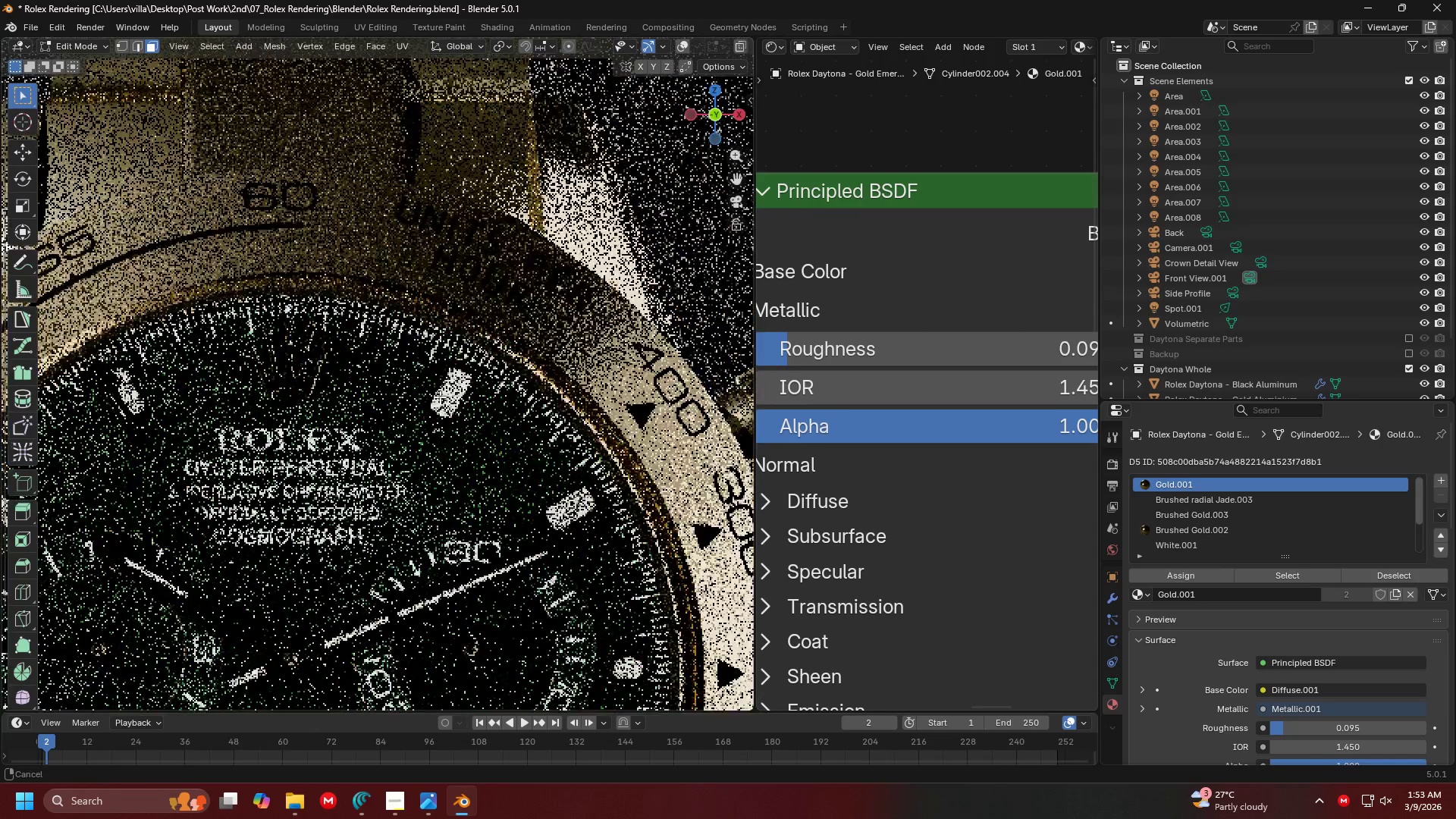 
scroll: coordinate [472, 375], scroll_direction: up, amount: 7.0
 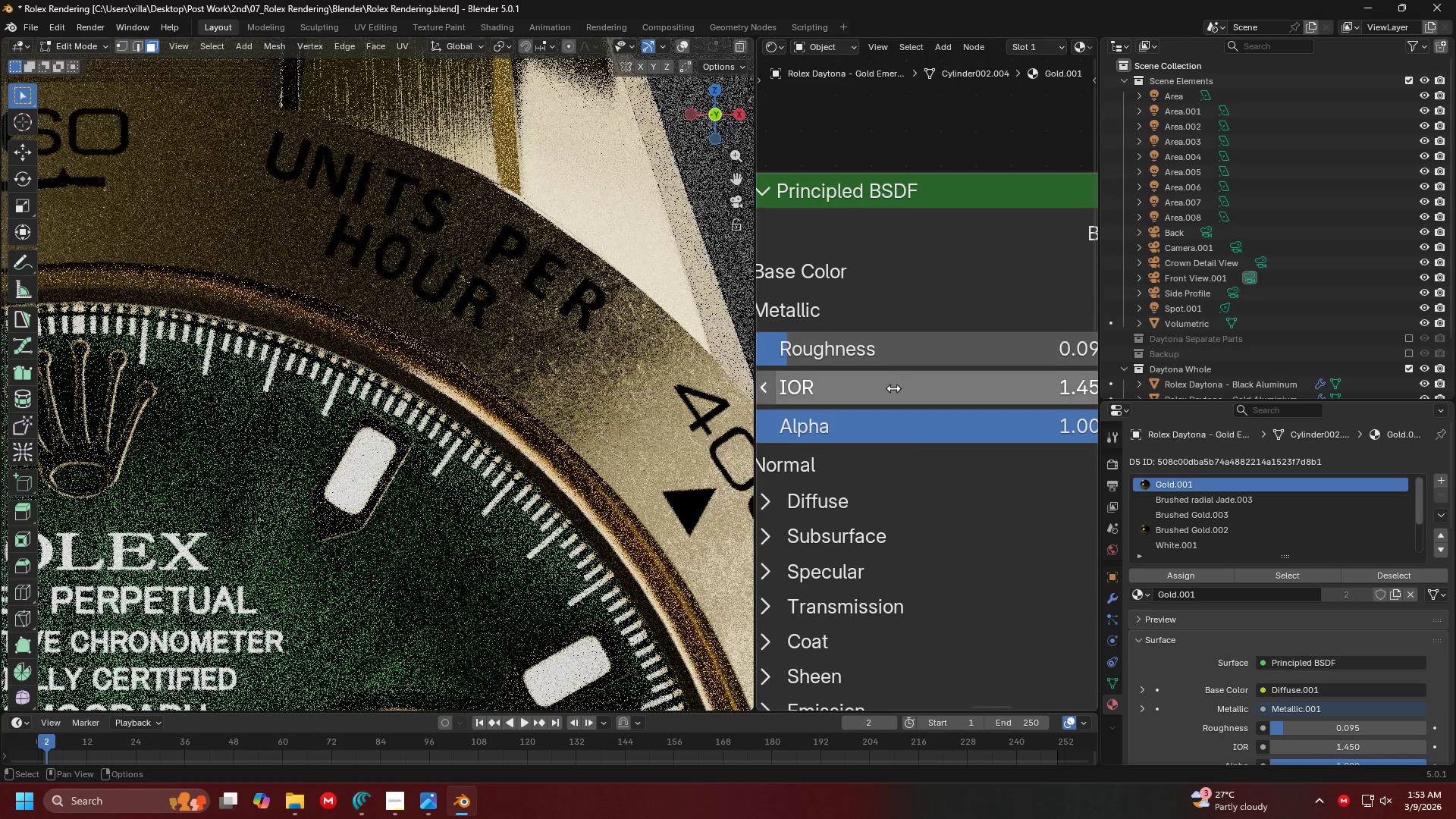 
scroll: coordinate [890, 500], scroll_direction: down, amount: 4.0
 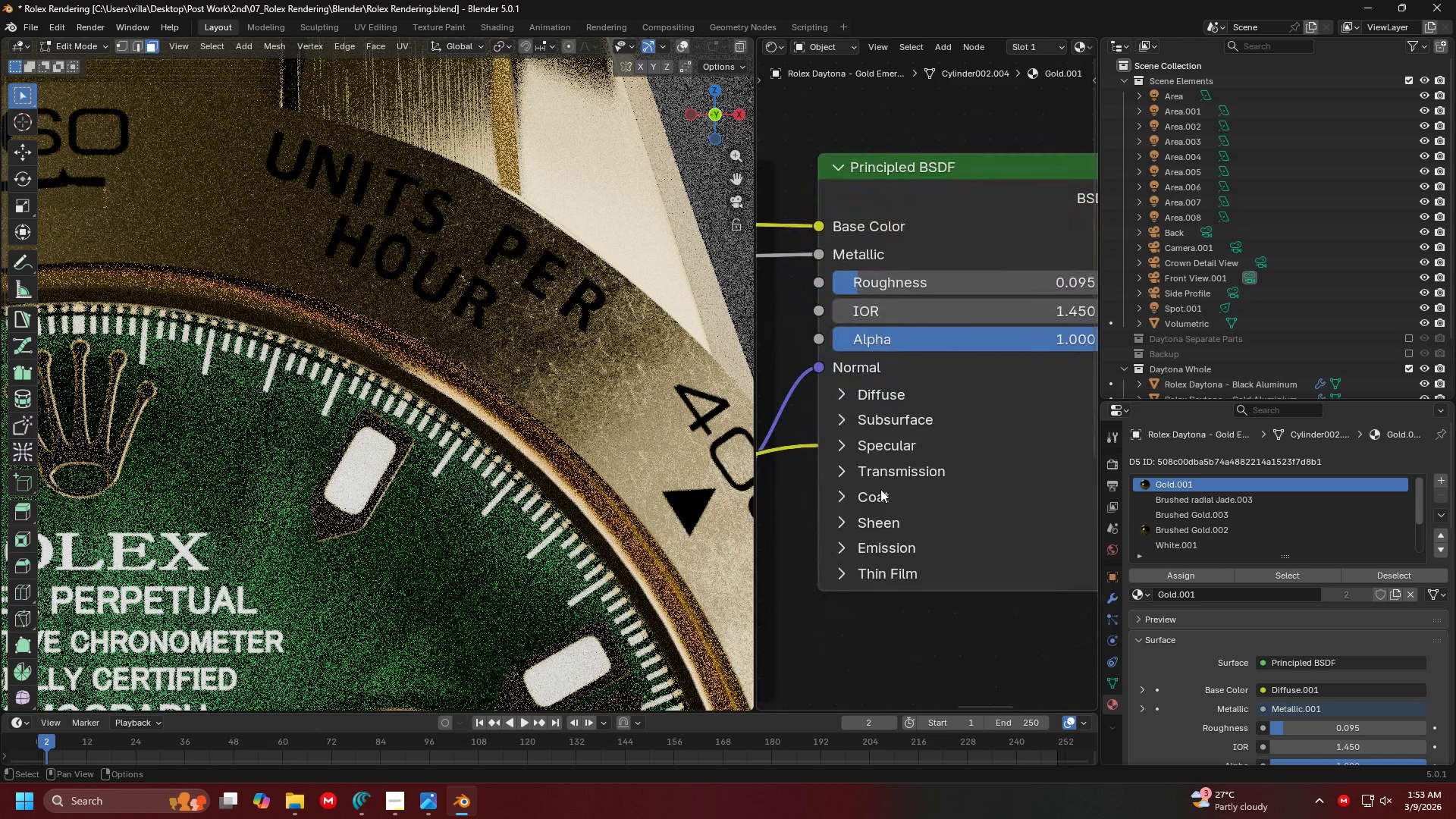 
left_click([871, 494])
 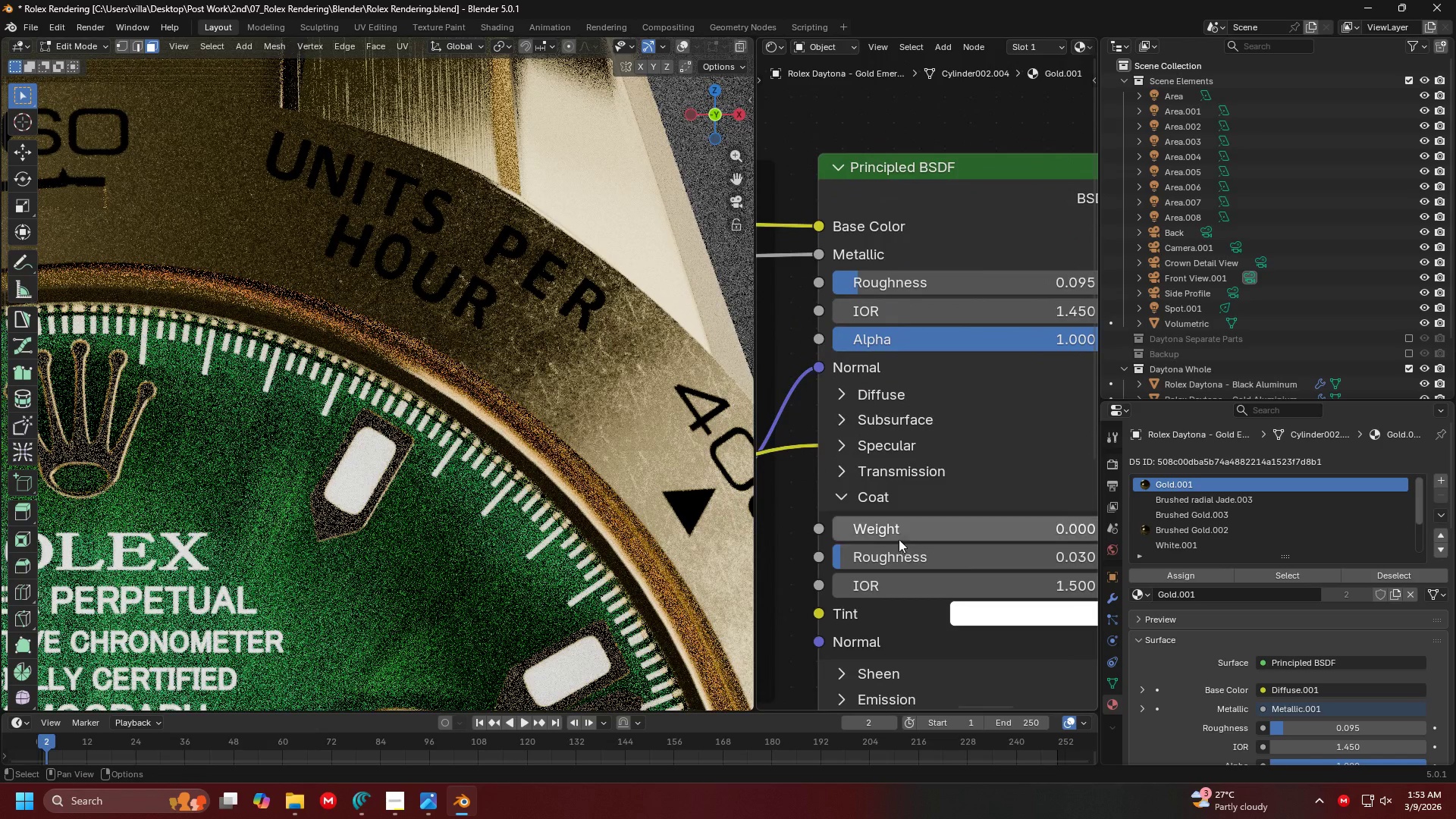 
left_click_drag(start_coordinate=[899, 531], to_coordinate=[935, 532])
 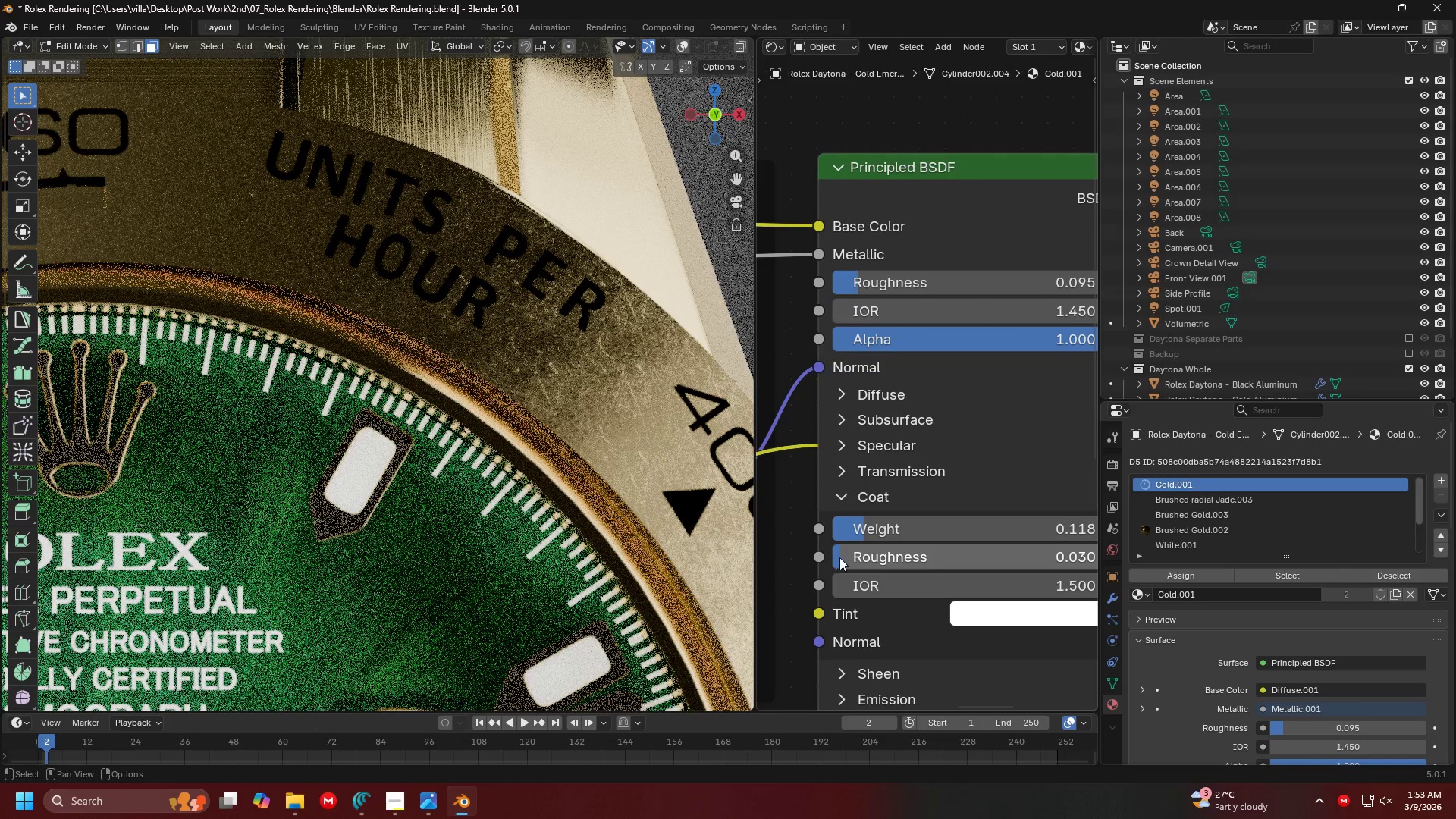 
mouse_move([861, 533])
 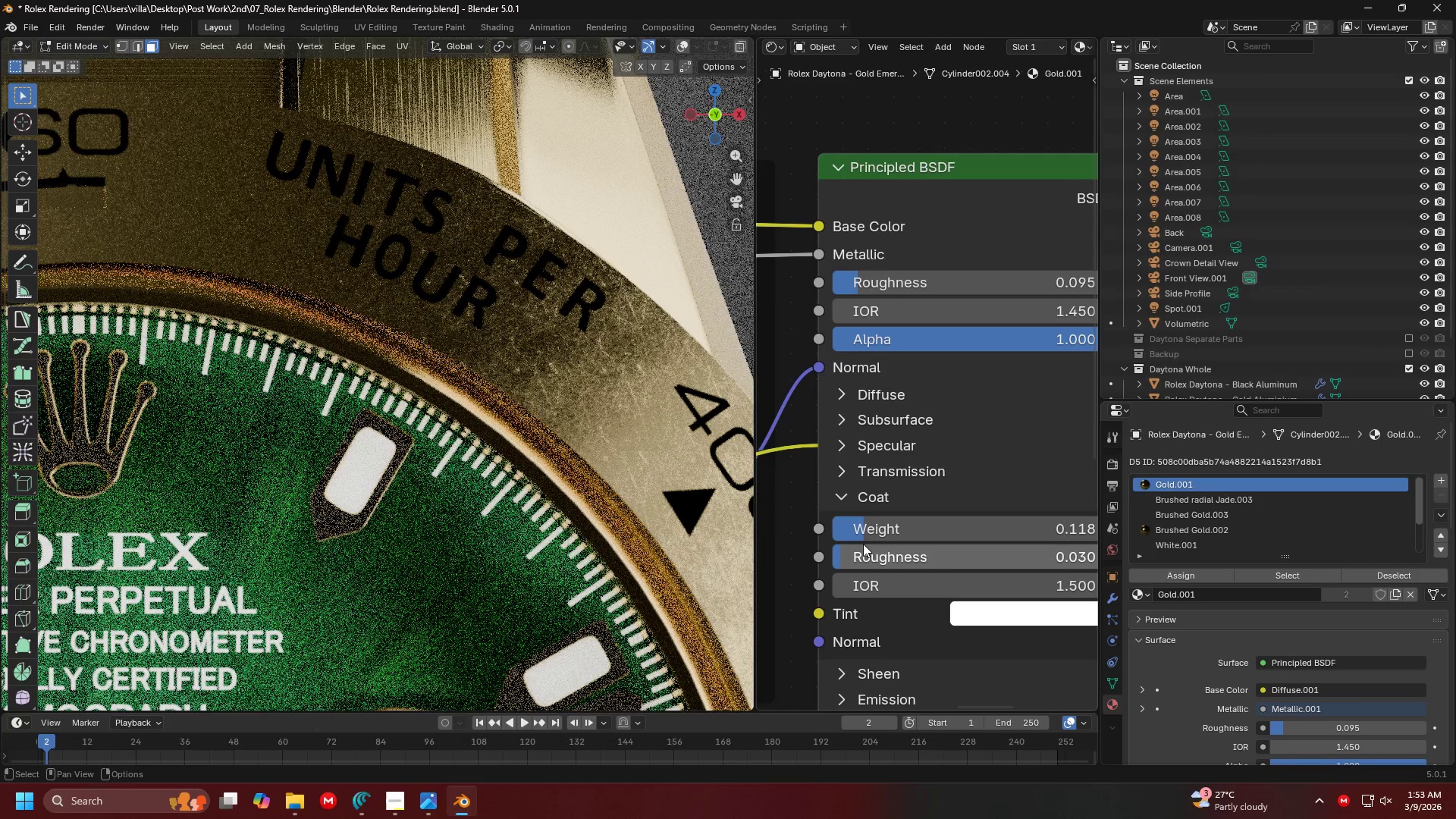 
left_click_drag(start_coordinate=[871, 554], to_coordinate=[864, 554])
 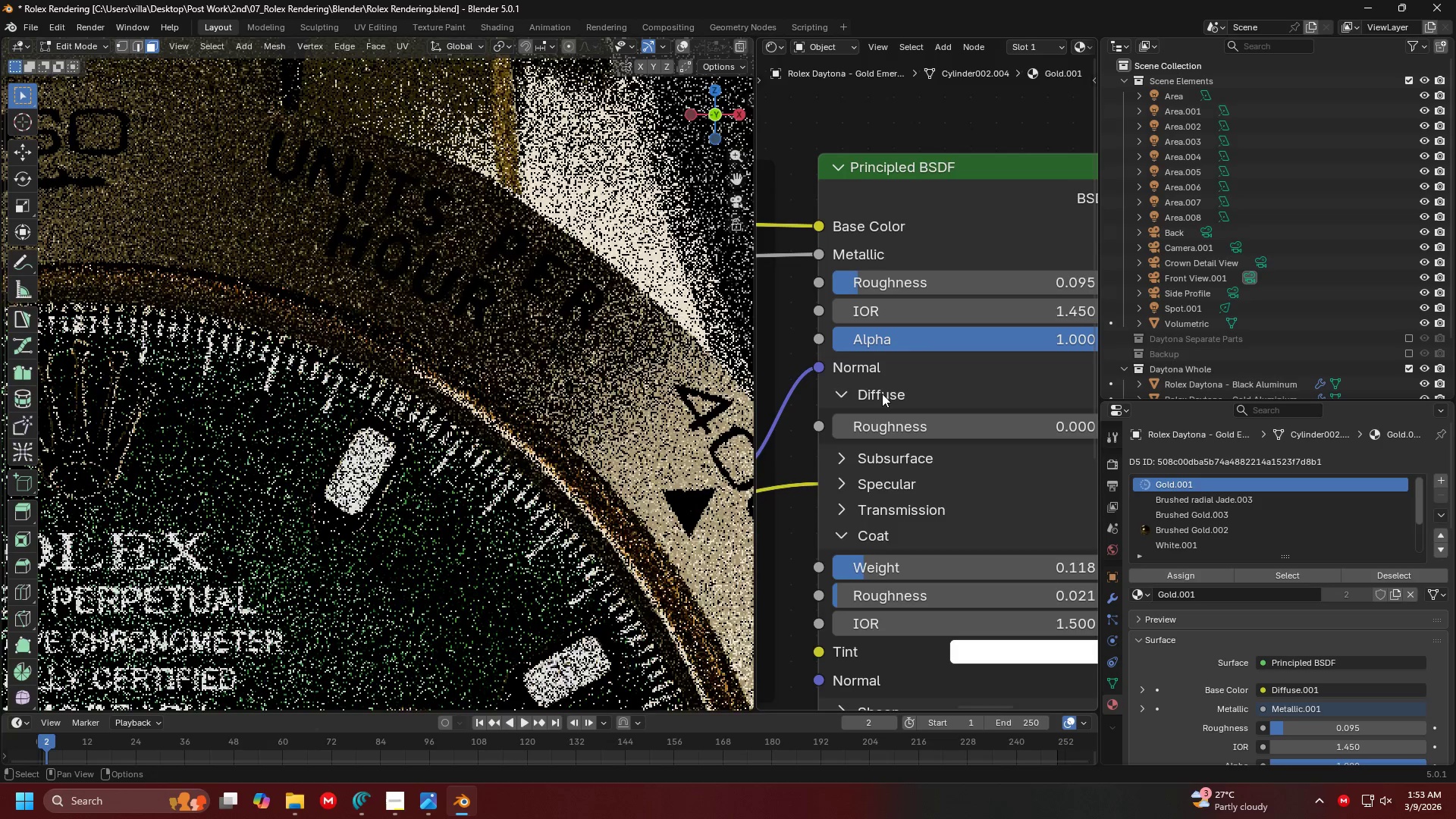 
double_click([882, 394])
 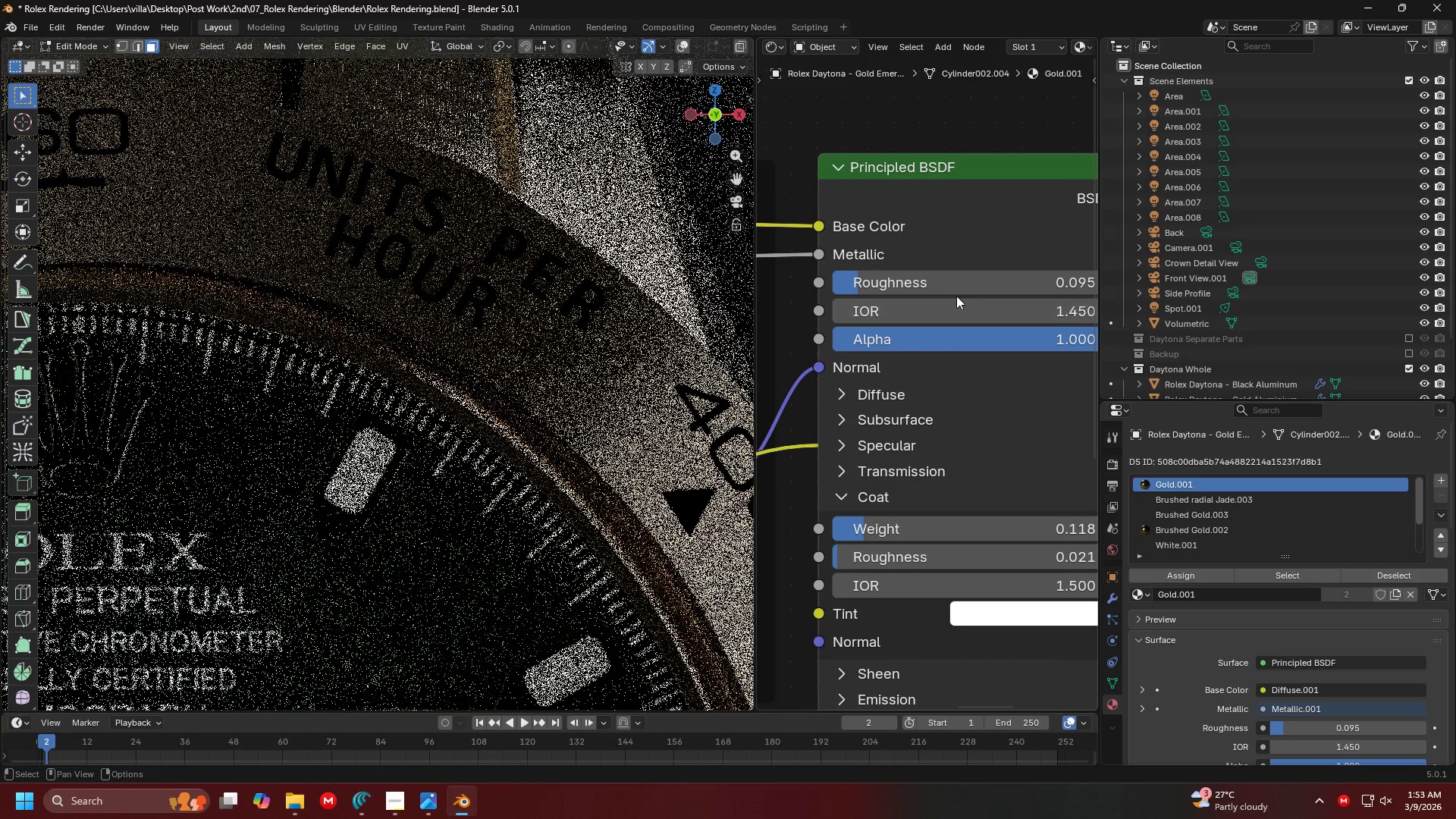 
left_click_drag(start_coordinate=[951, 287], to_coordinate=[938, 284])
 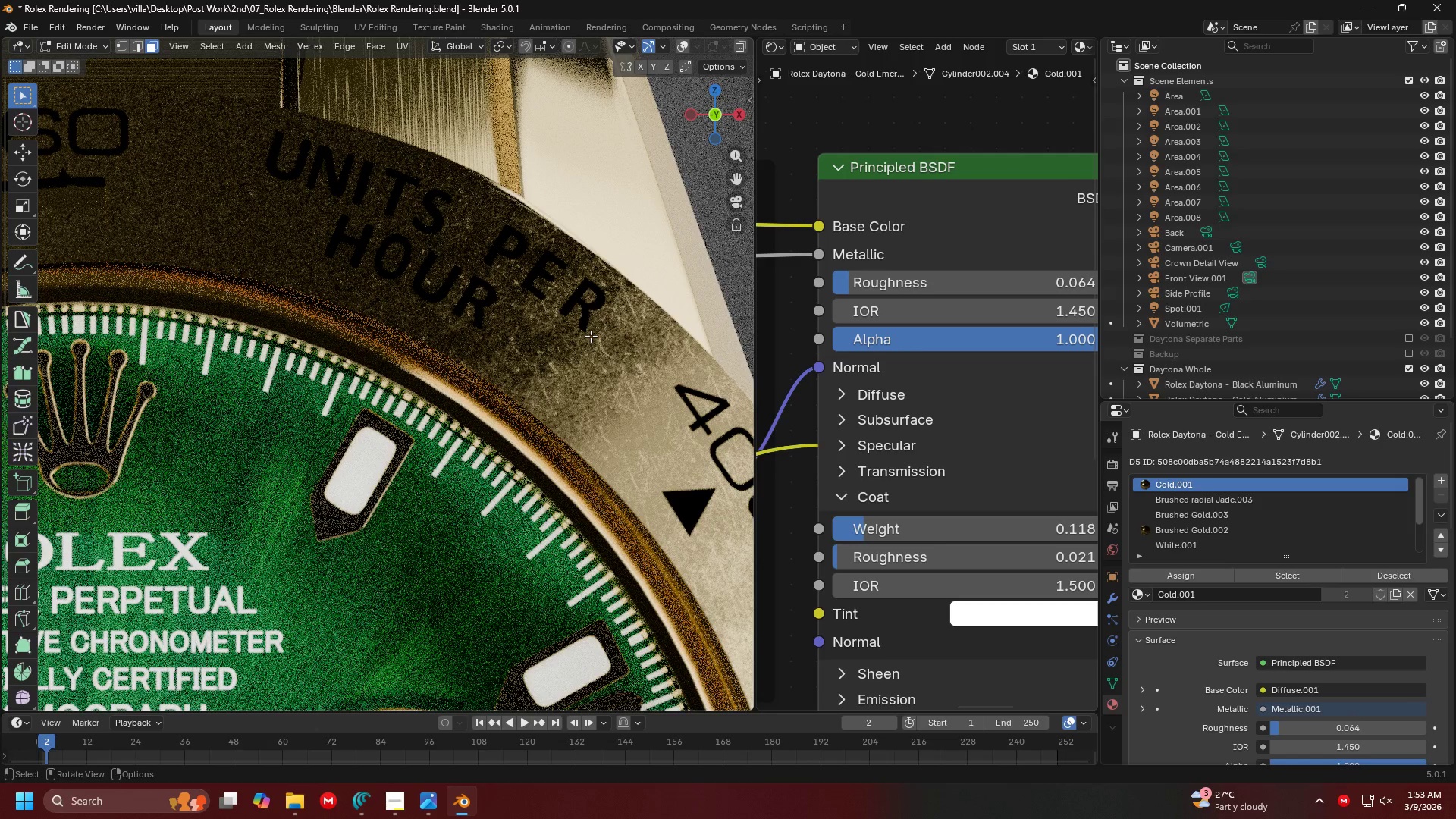 
wait(7.28)
 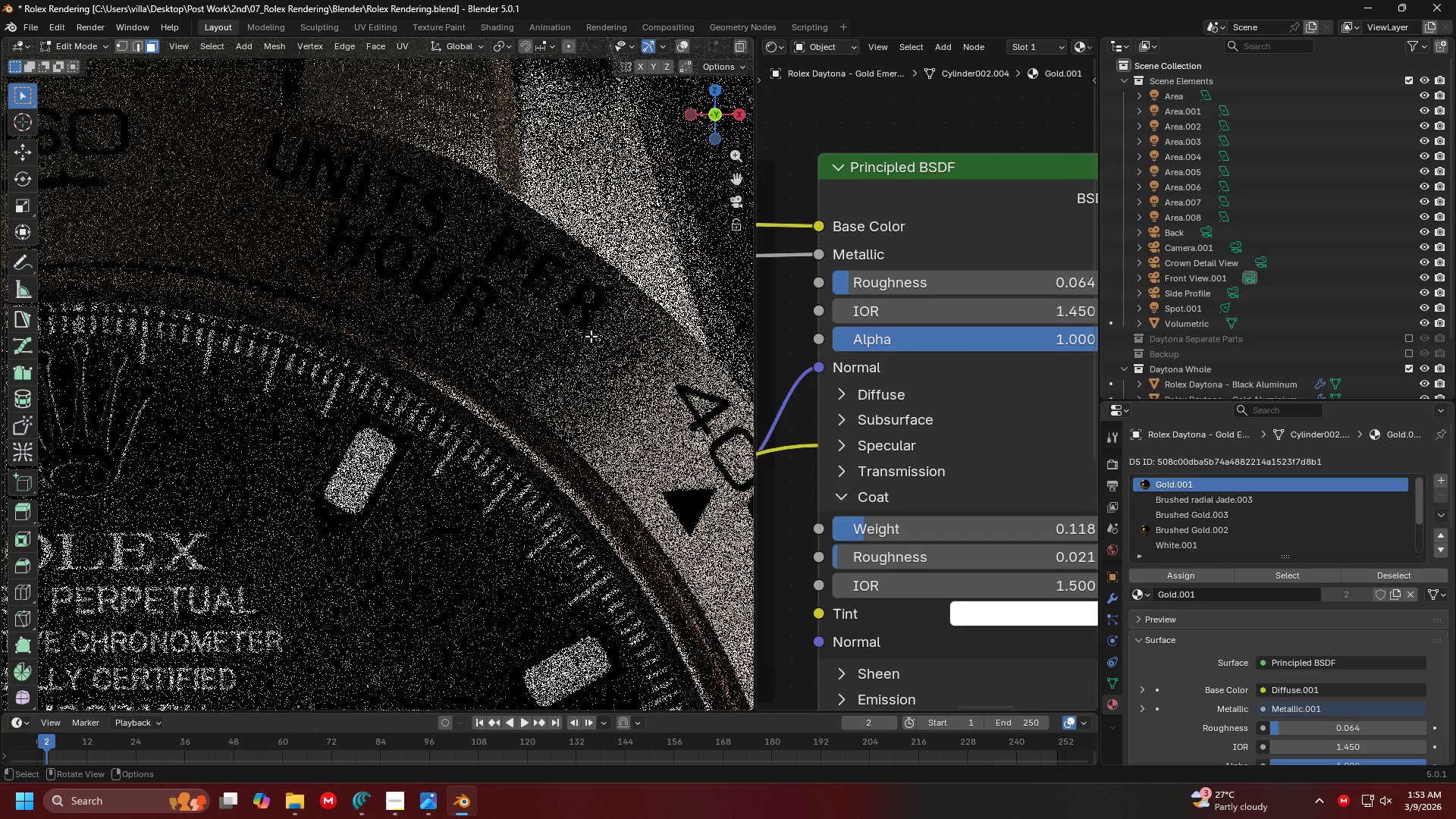 
scroll: coordinate [847, 453], scroll_direction: down, amount: 9.0
 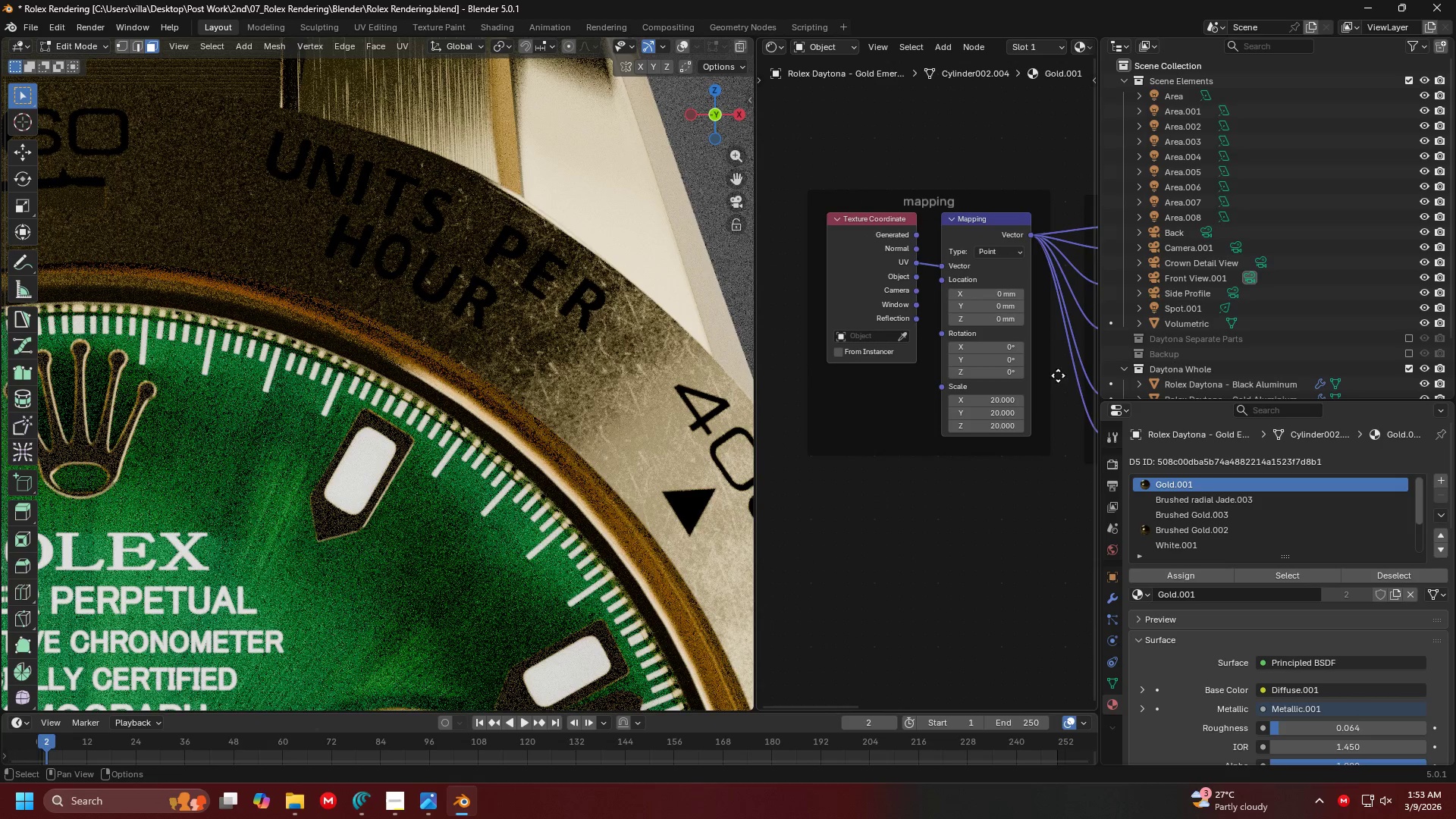 
left_click_drag(start_coordinate=[1020, 414], to_coordinate=[1018, 480])
 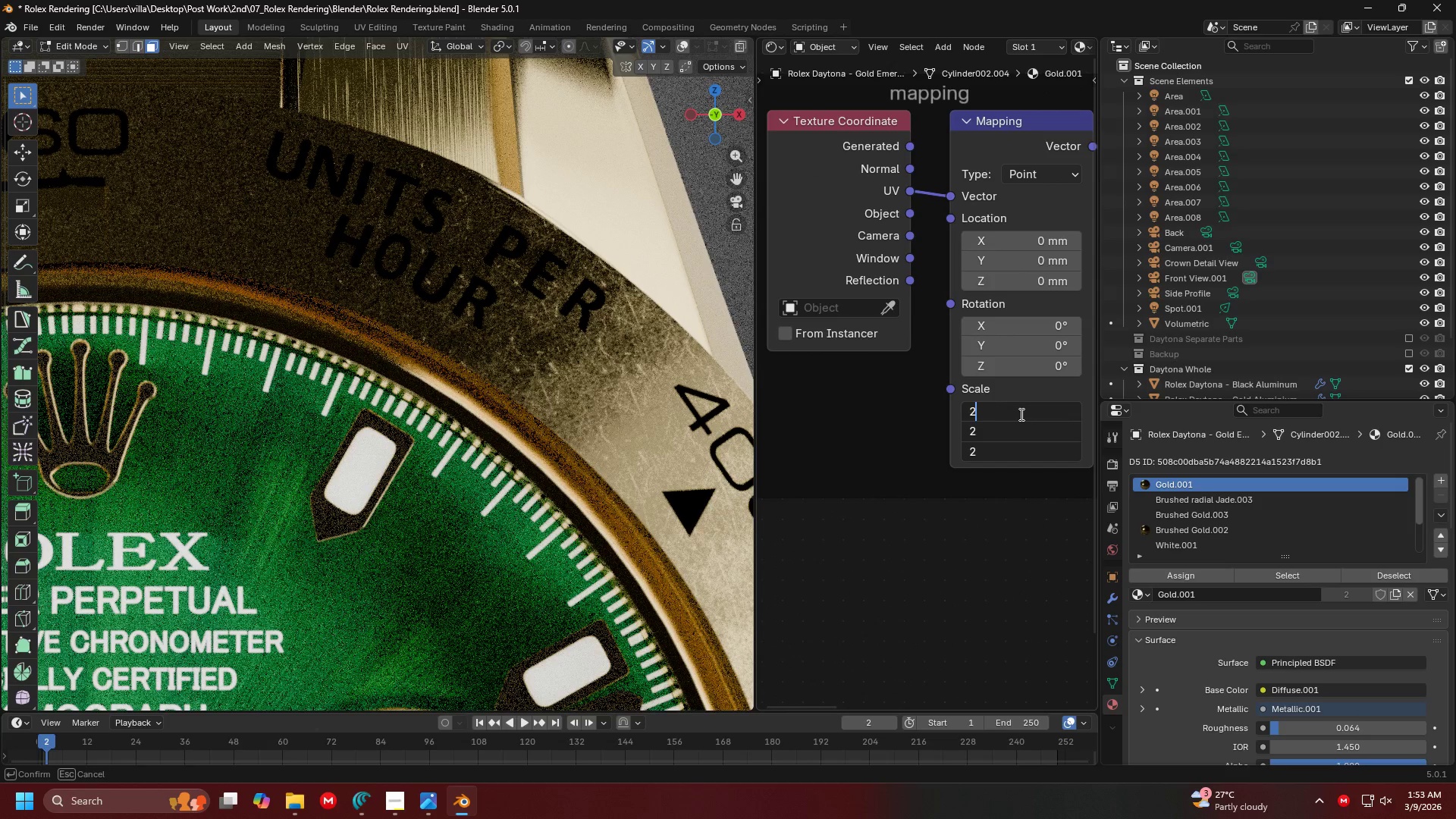 
scroll: coordinate [1047, 425], scroll_direction: up, amount: 6.0
 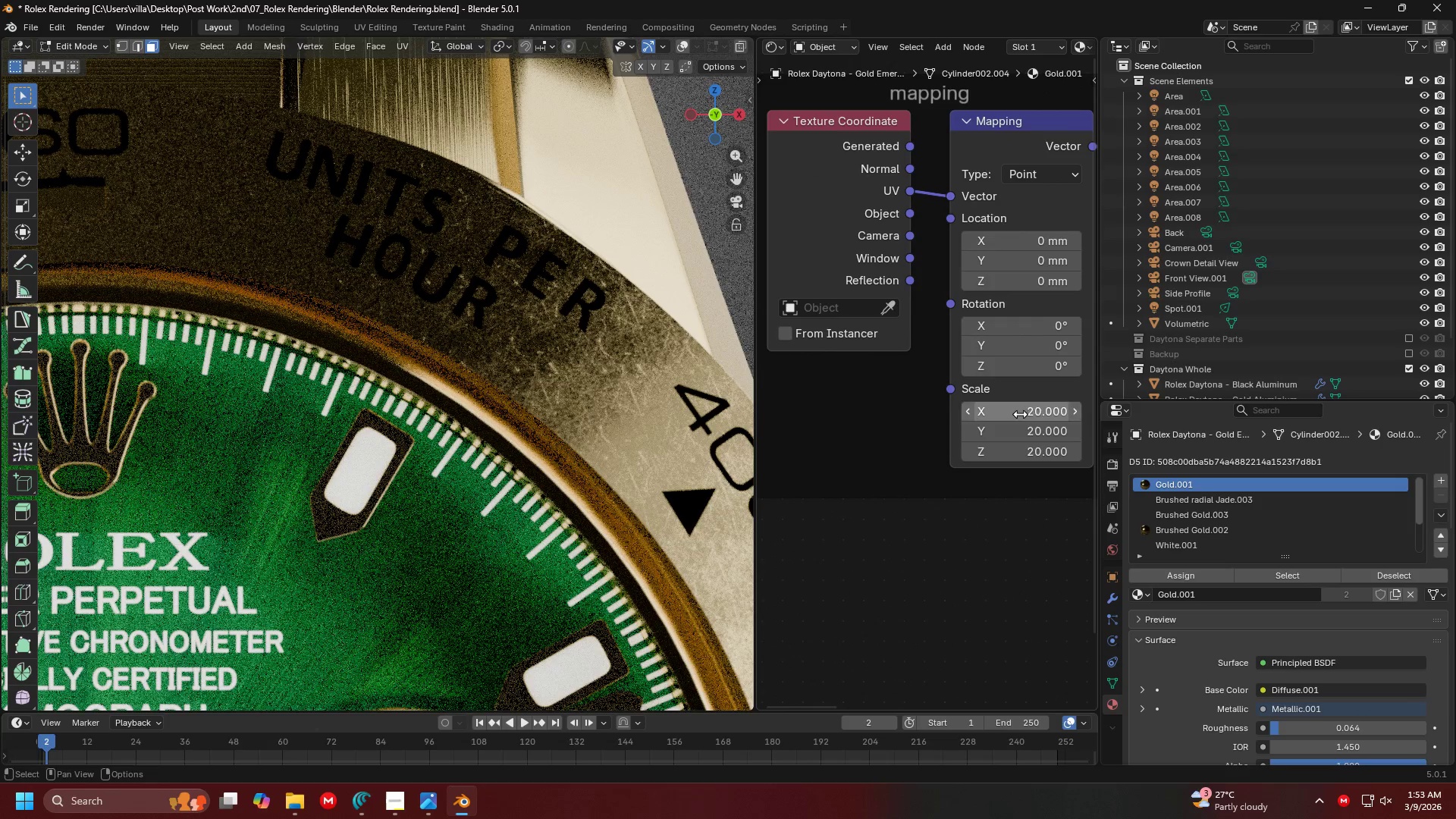 
type(2)
key(Backspace)
type(30)
 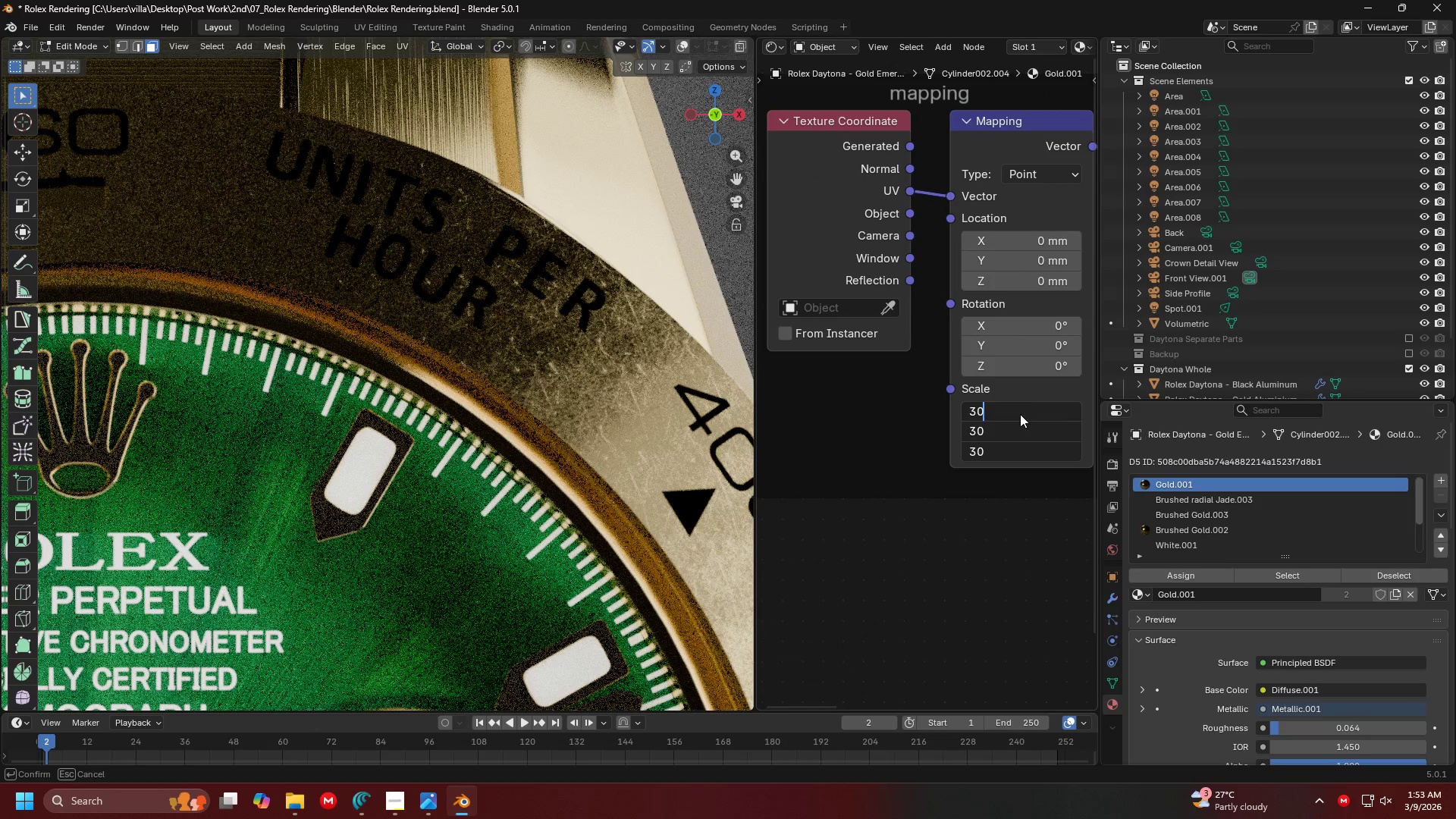 
key(Enter)
 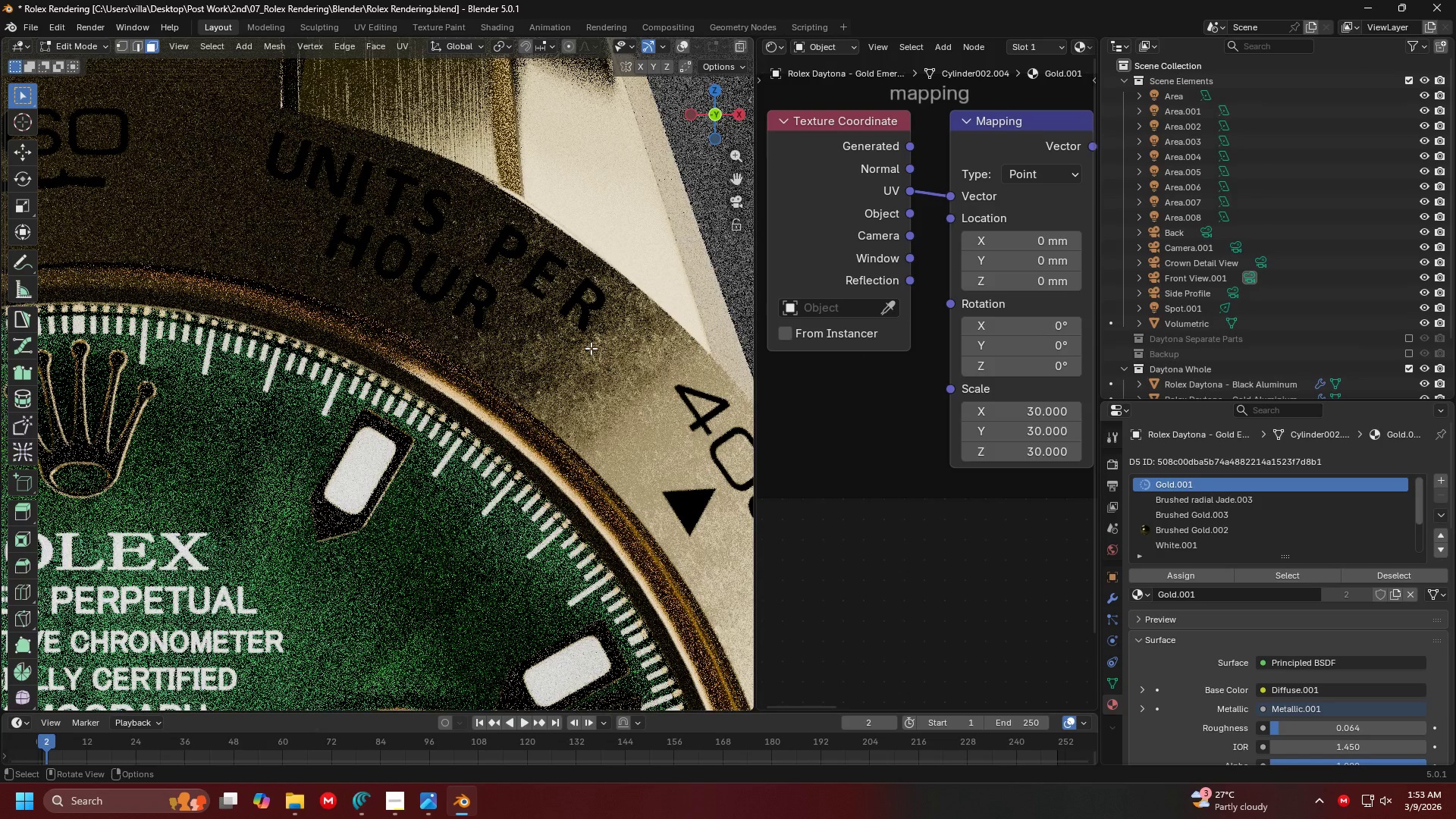 
scroll: coordinate [591, 348], scroll_direction: down, amount: 6.0
 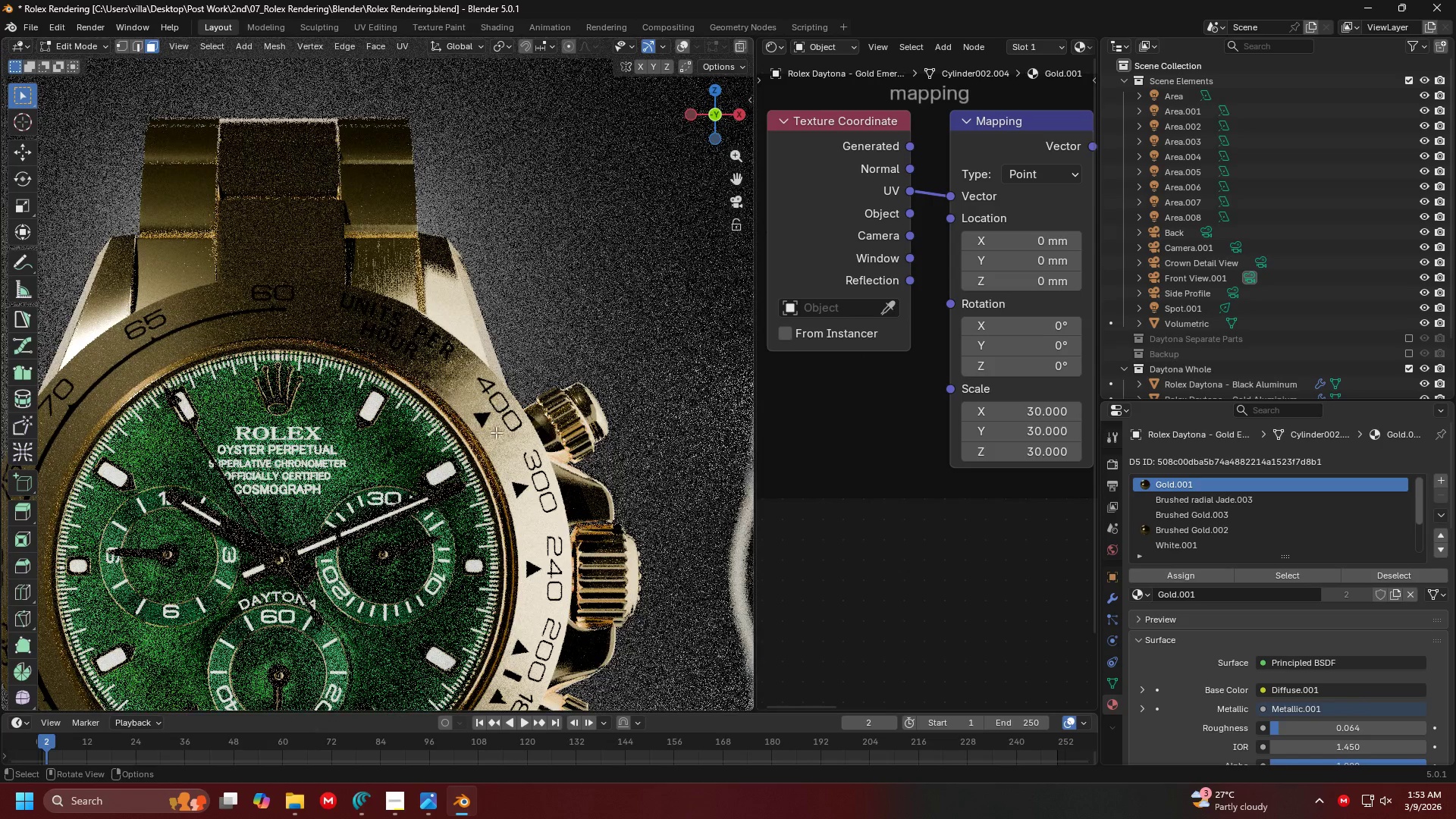 
hold_key(key=ShiftLeft, duration=1.09)
 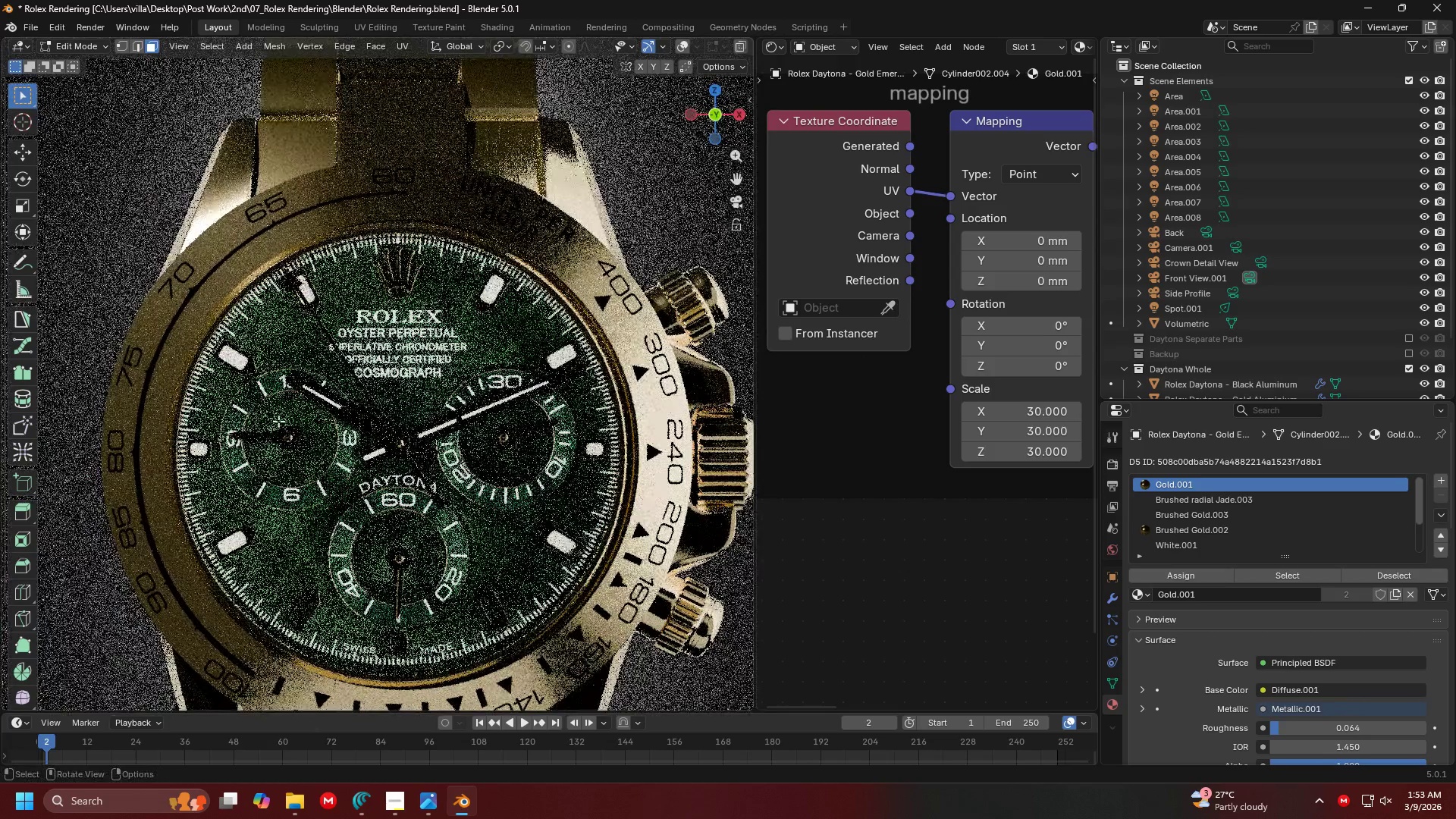 
hold_key(key=ShiftLeft, duration=0.33)
 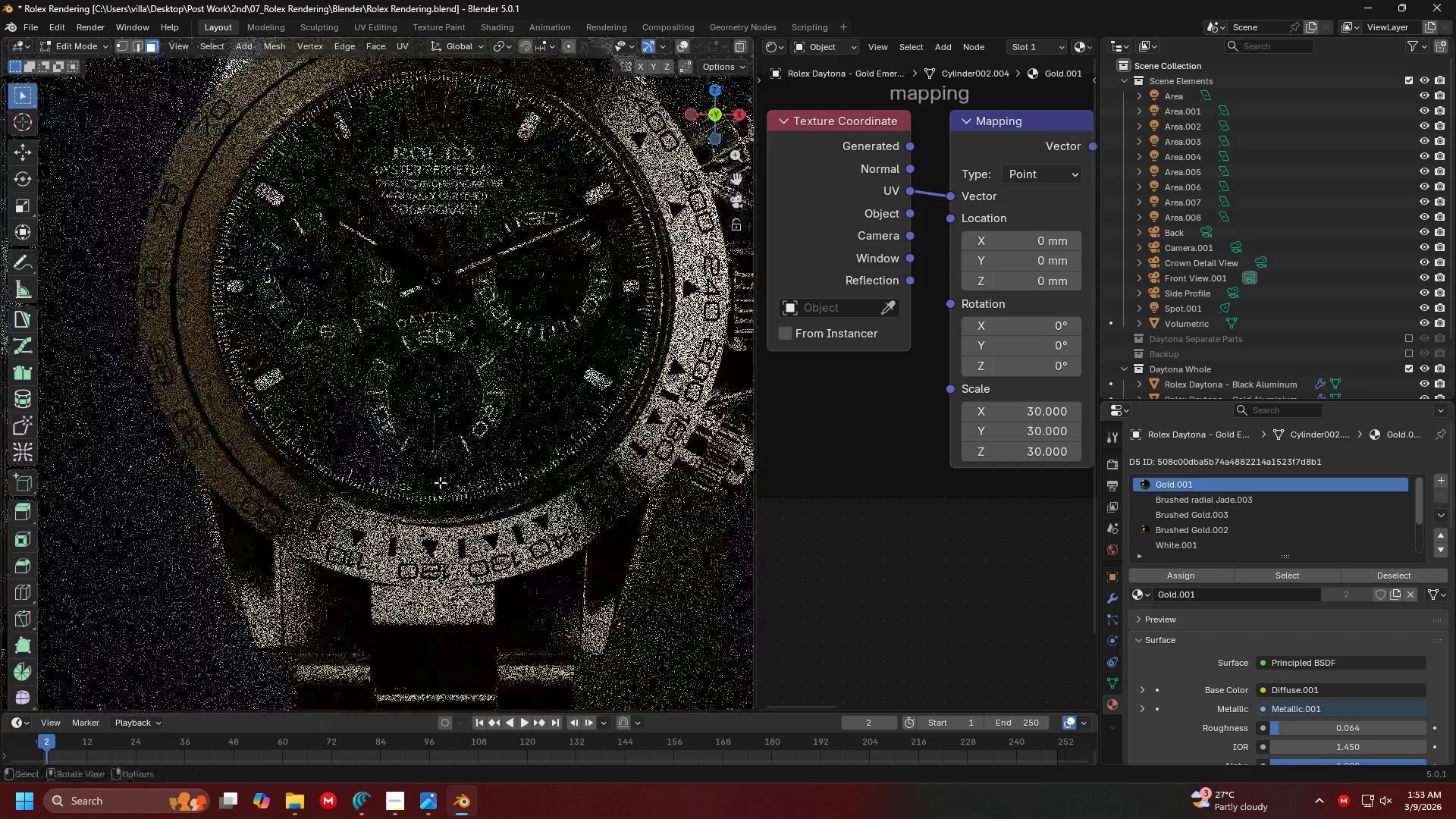 
key(Shift+ShiftLeft)
 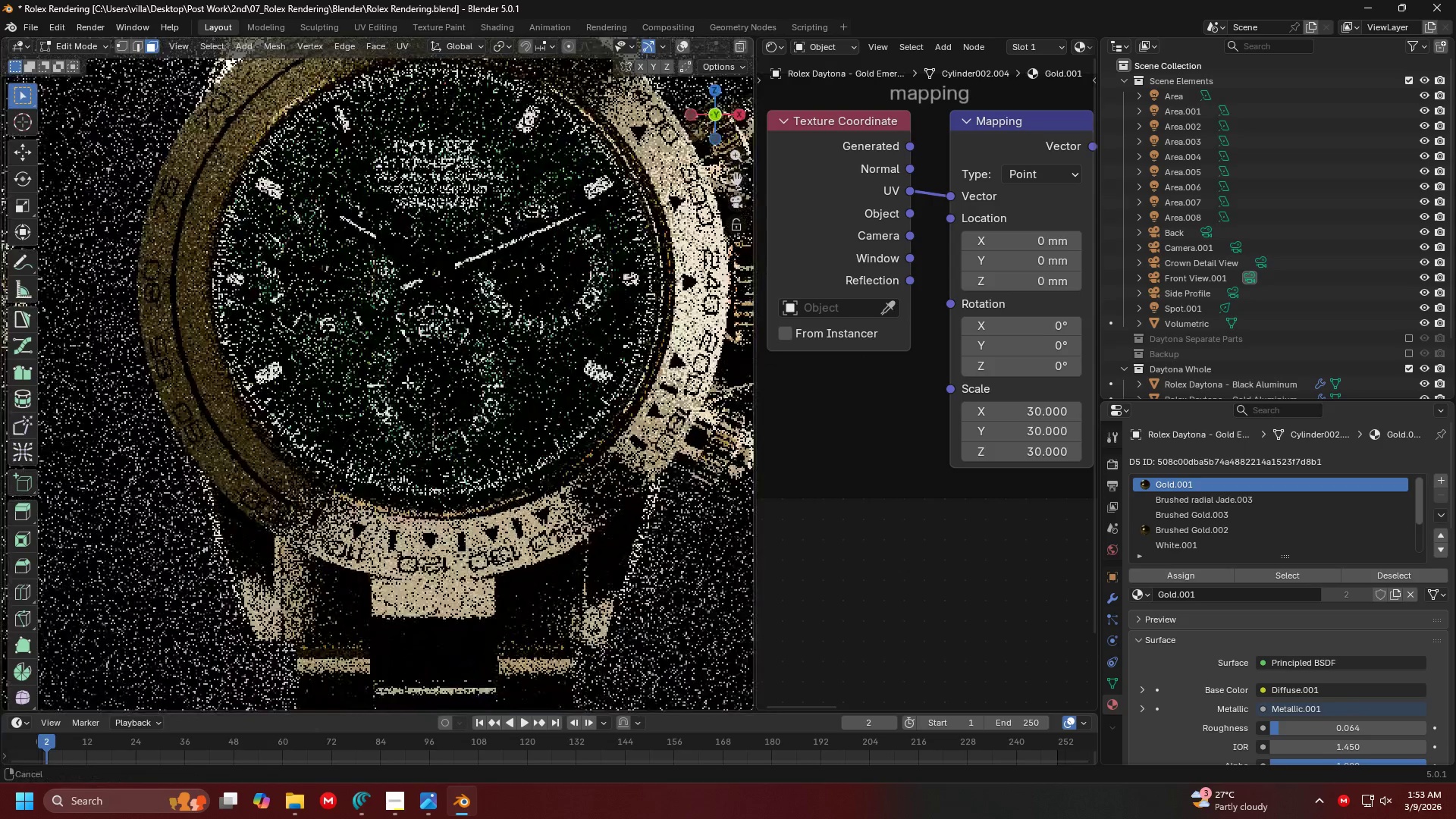 
scroll: coordinate [409, 383], scroll_direction: up, amount: 4.0
 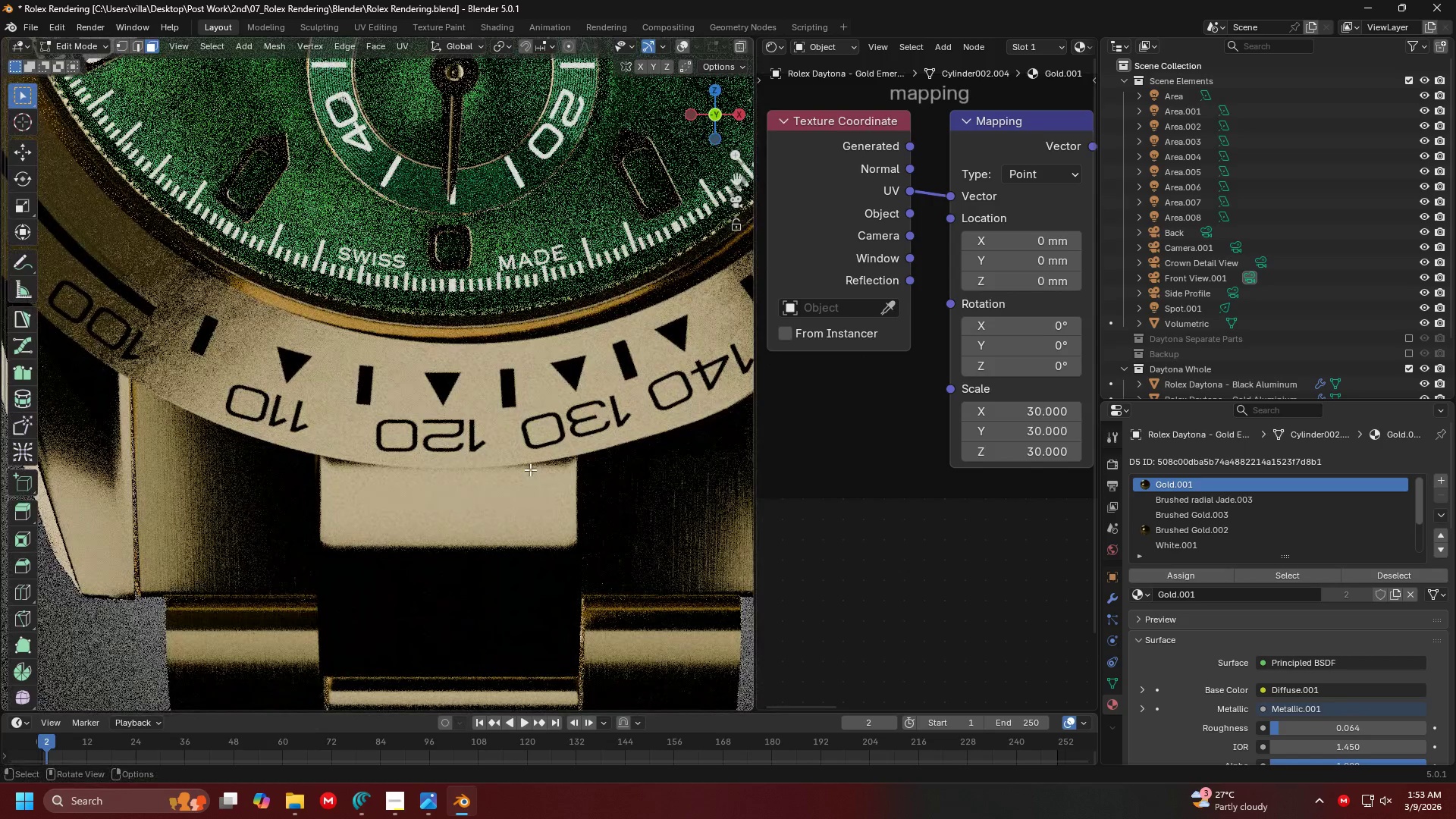 
key(Shift+ShiftLeft)
 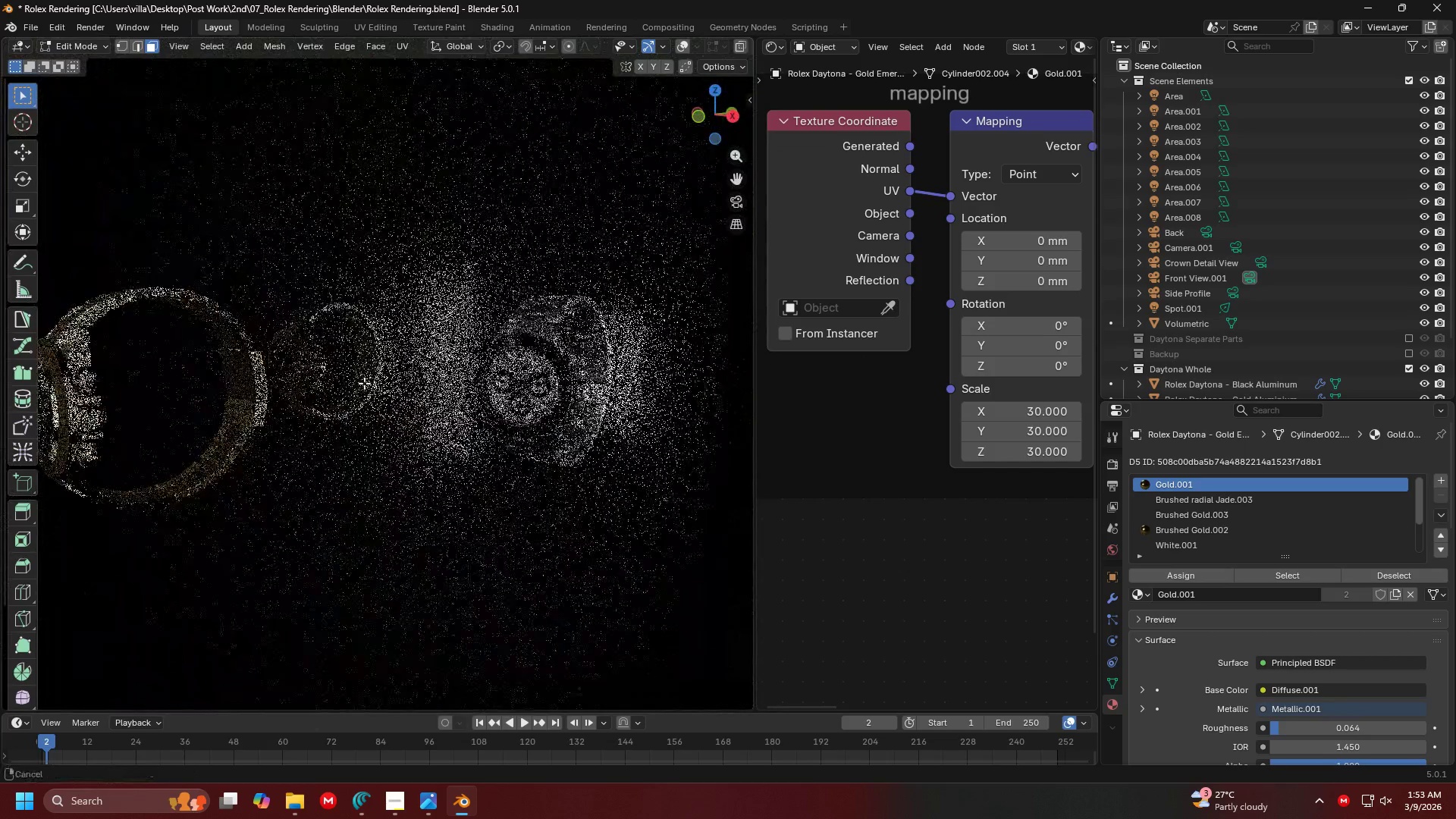 
scroll: coordinate [416, 460], scroll_direction: down, amount: 4.0
 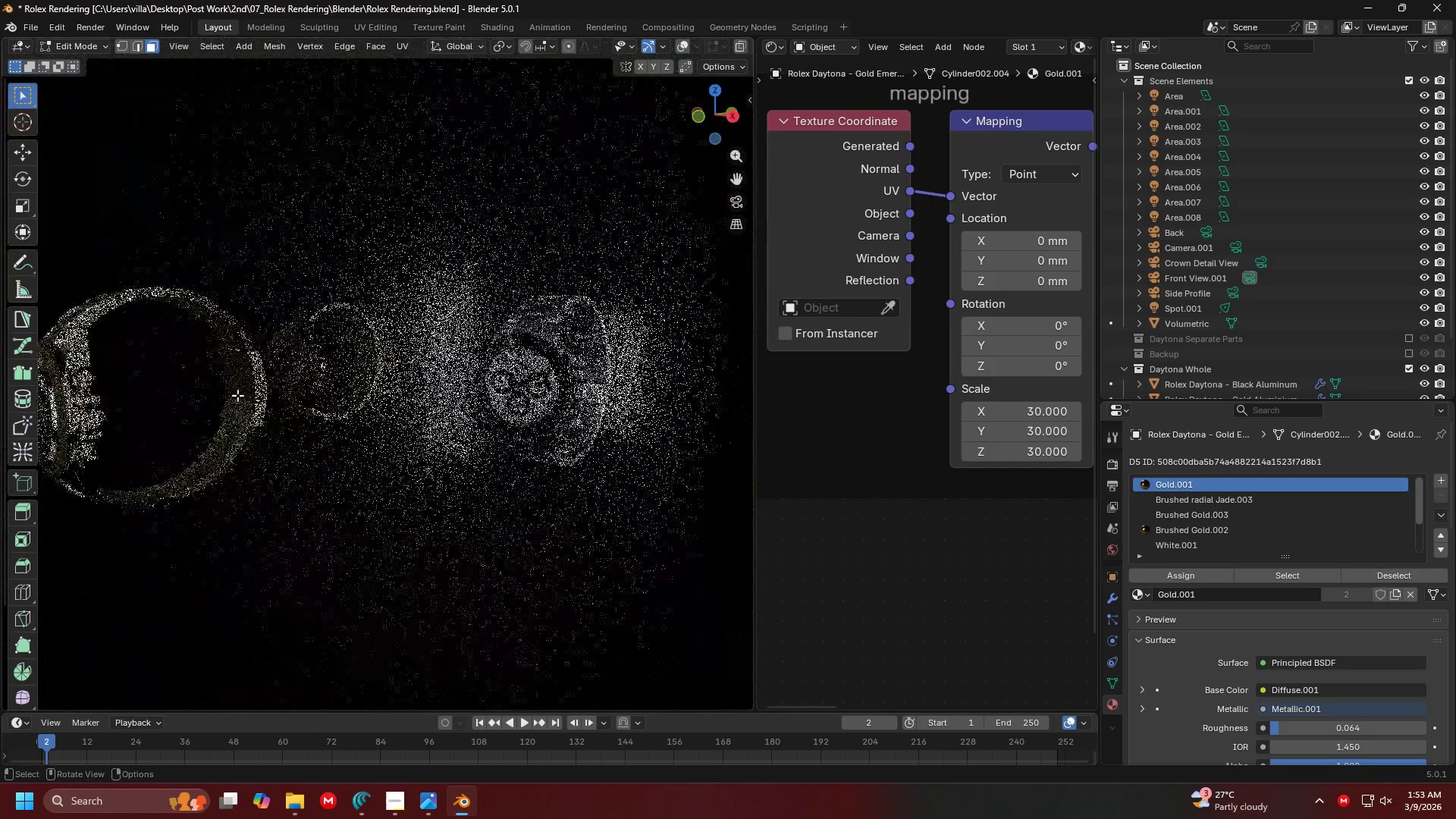 
hold_key(key=ShiftLeft, duration=0.42)
 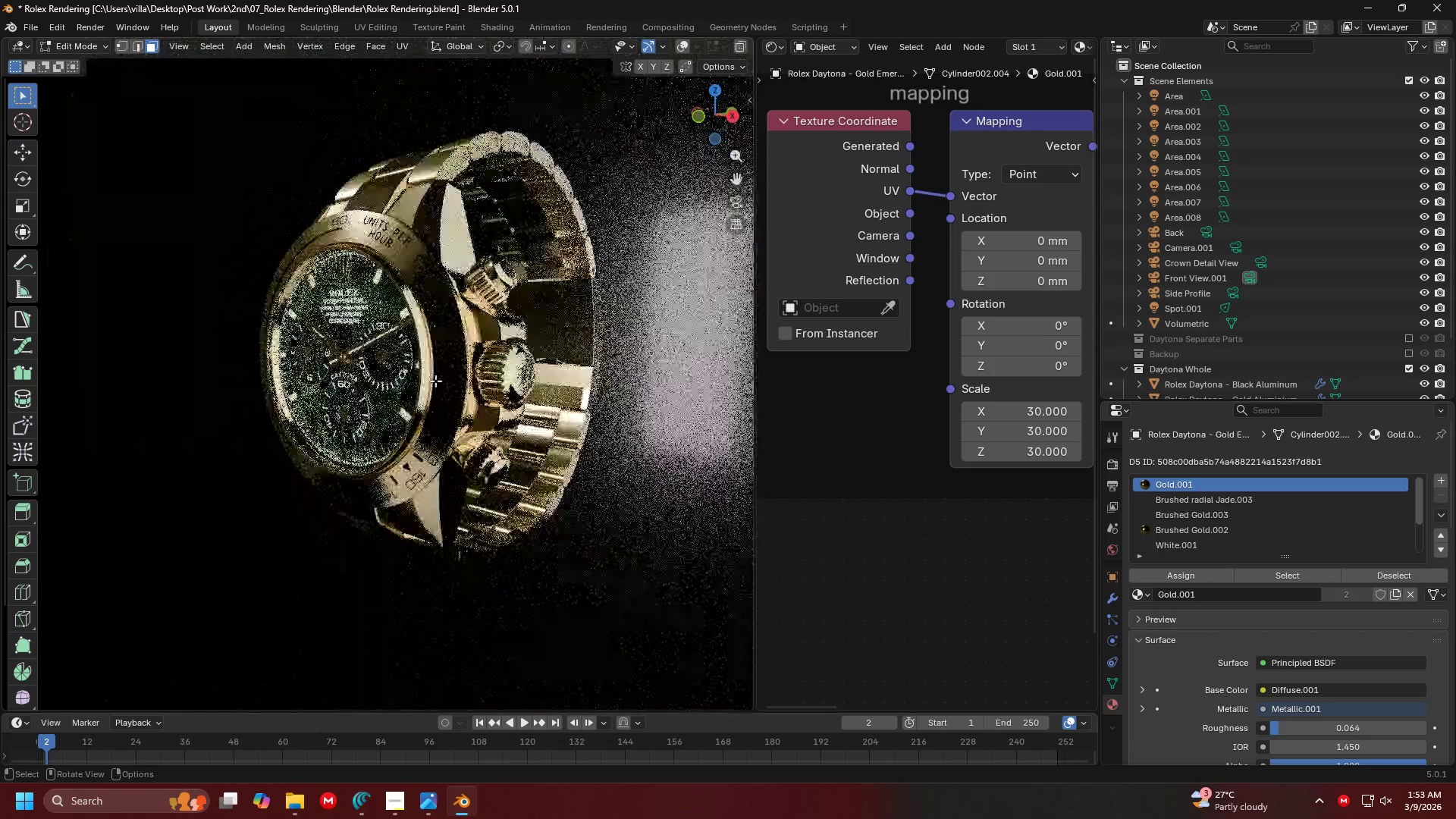 
scroll: coordinate [454, 372], scroll_direction: up, amount: 4.0
 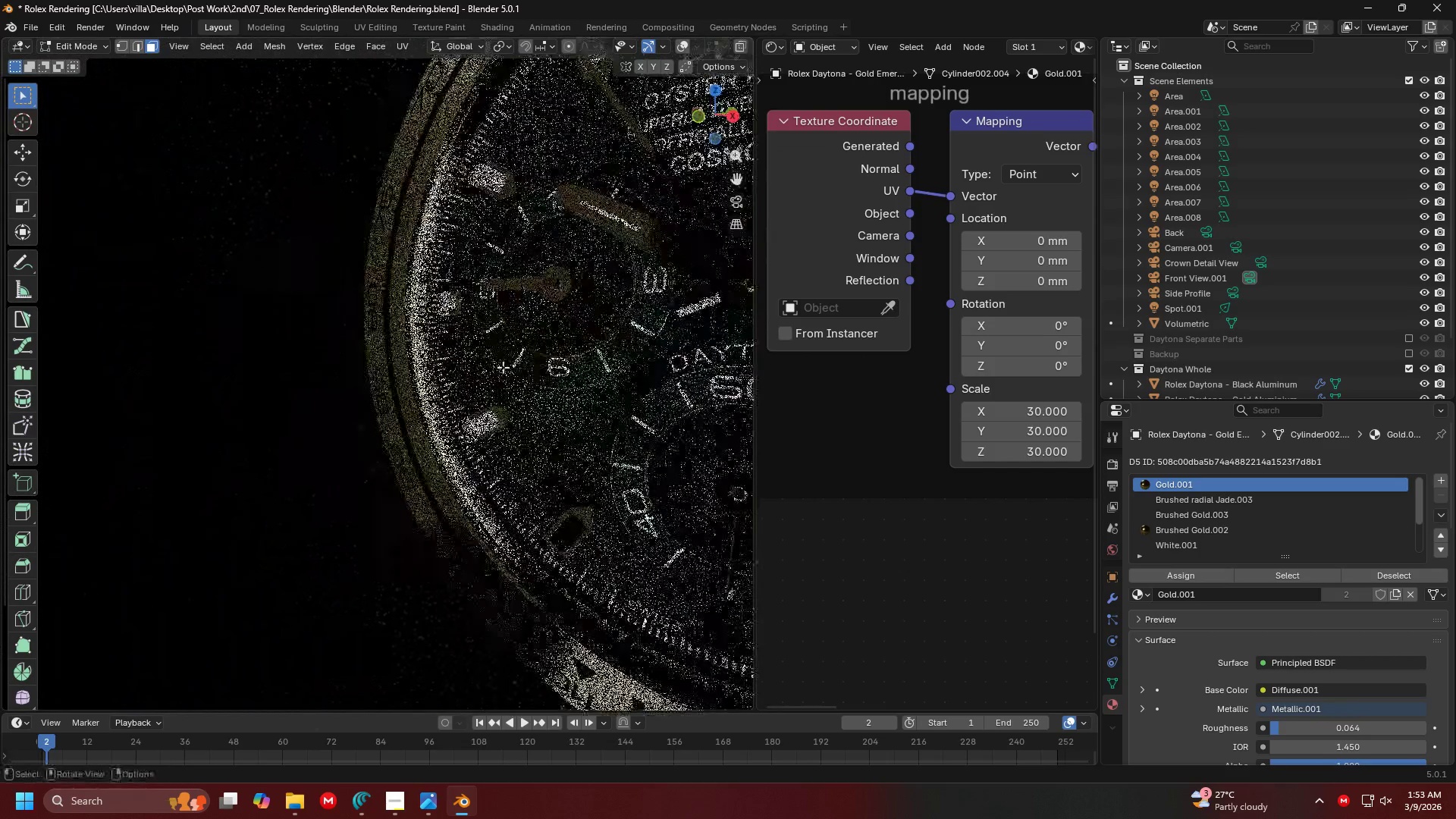 
key(Shift+ShiftLeft)
 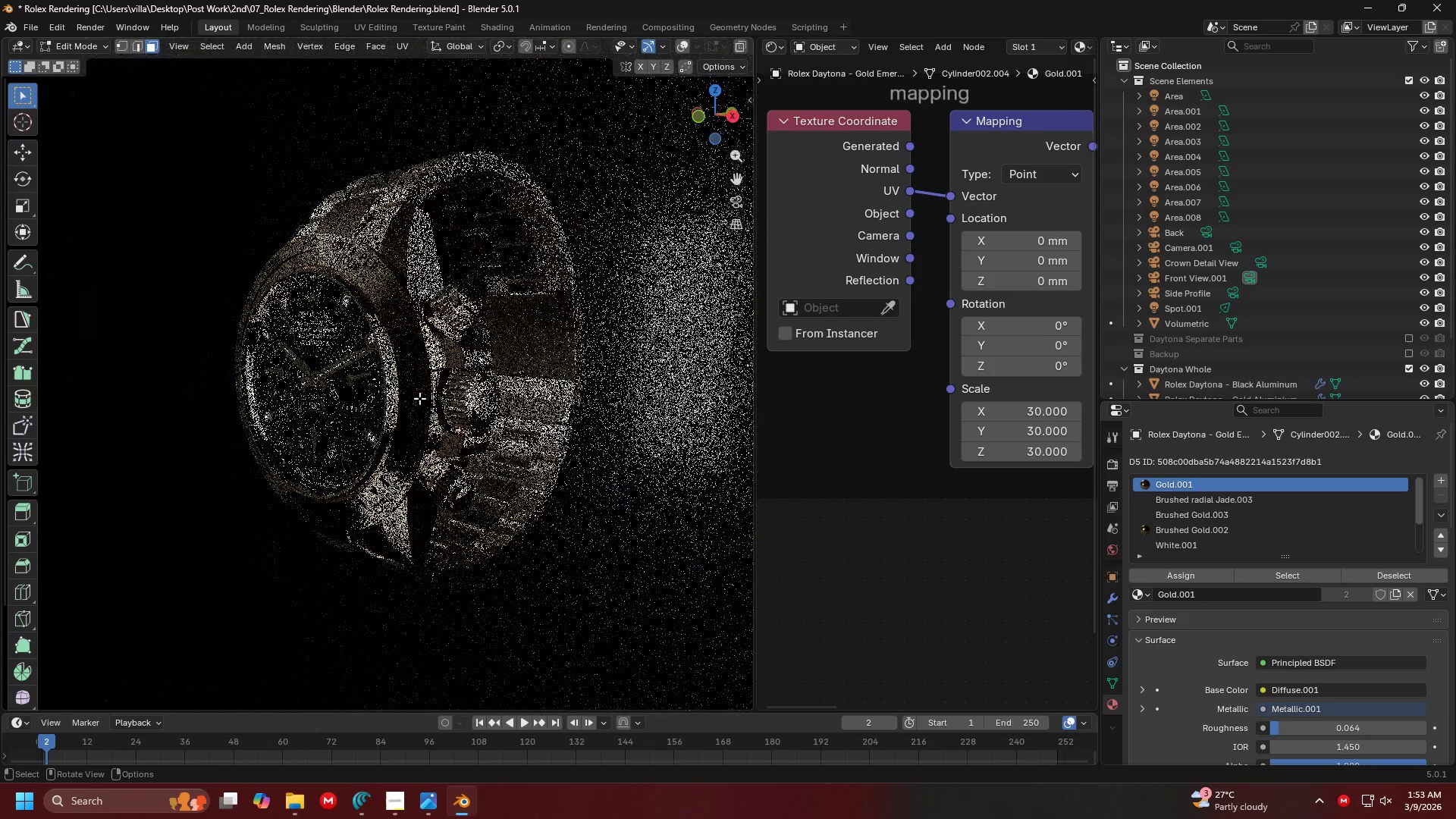 
scroll: coordinate [385, 378], scroll_direction: down, amount: 1.0
 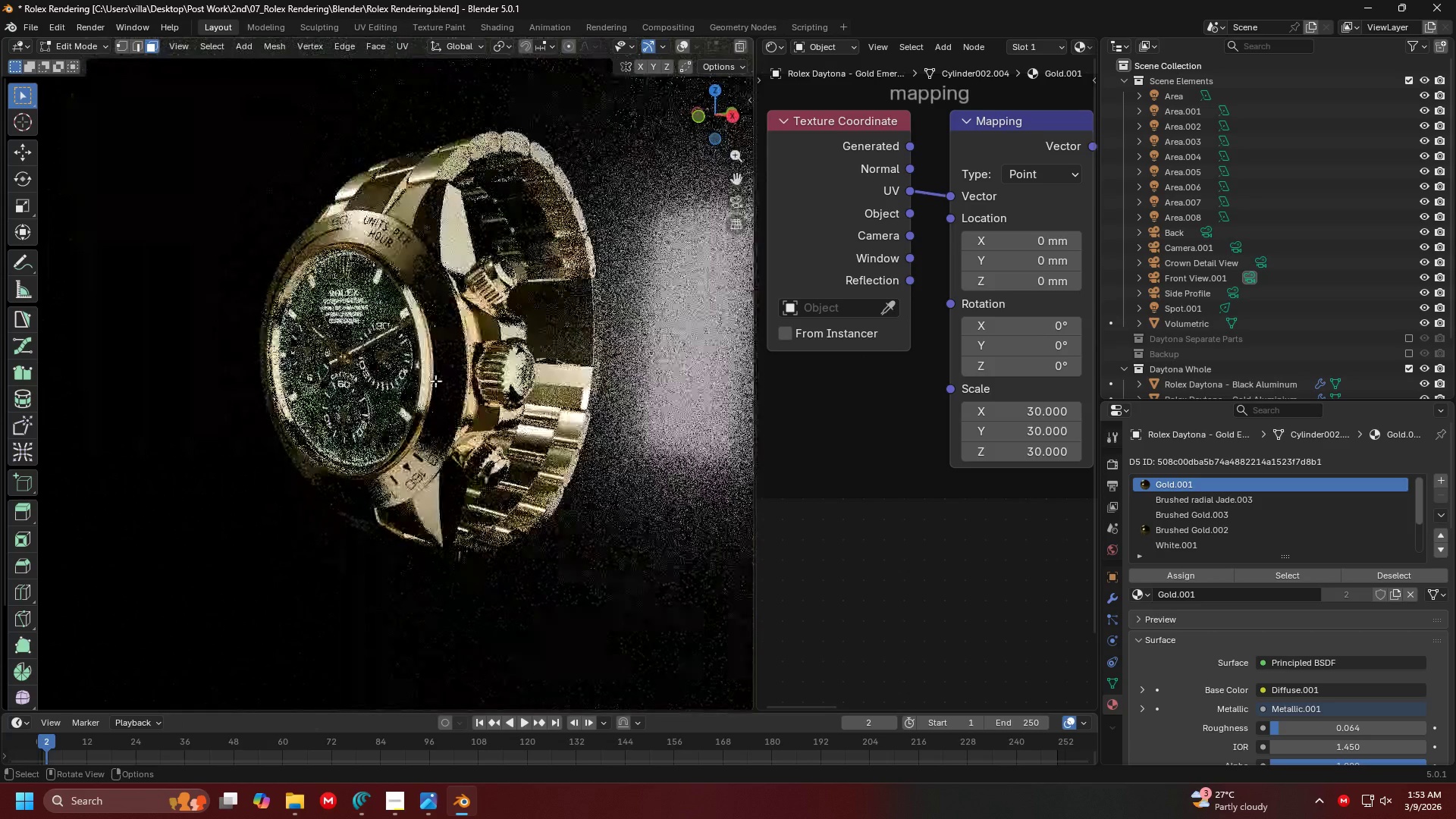 
key(Control+ControlLeft)
 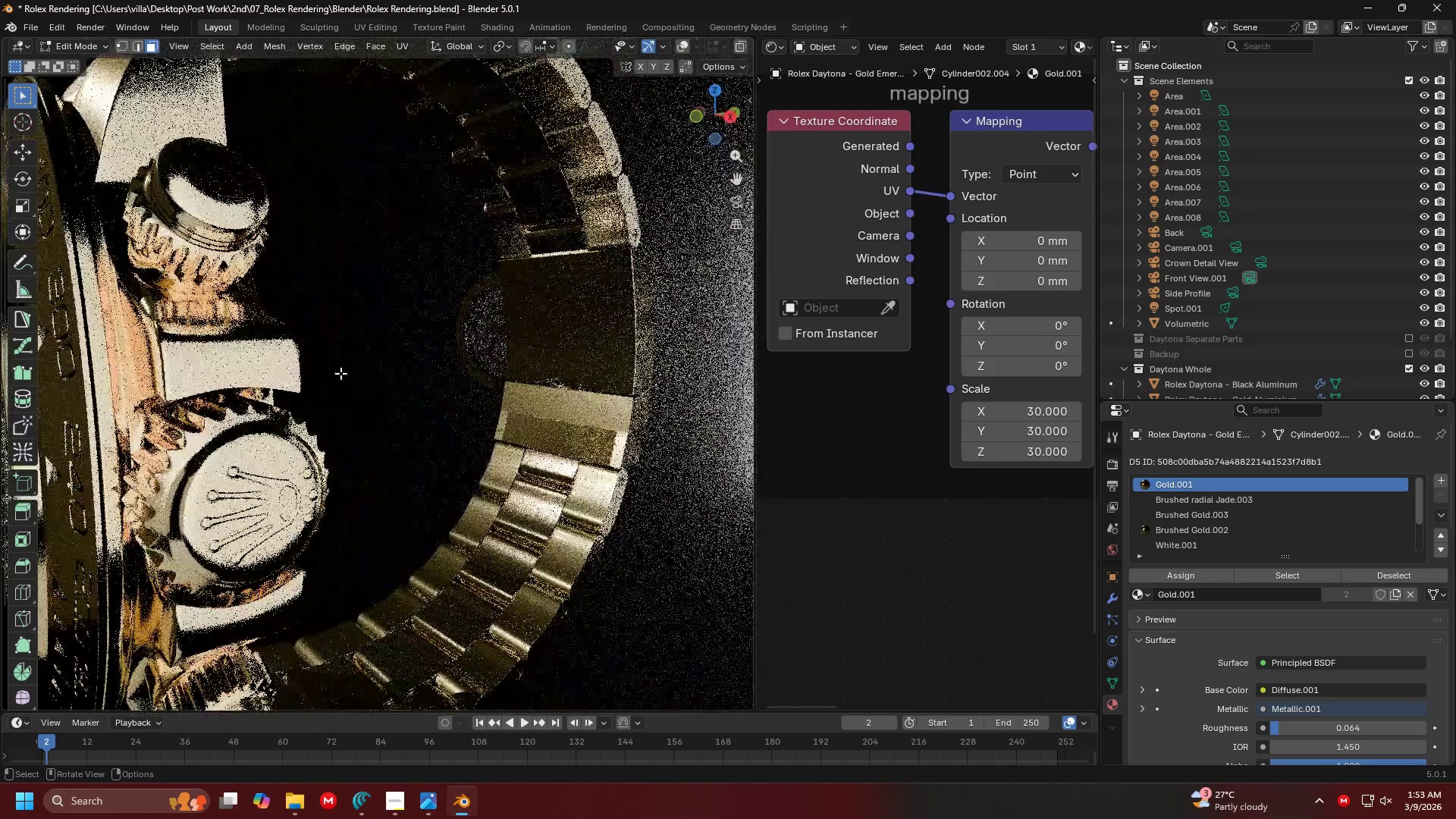 
left_click([239, 359])
 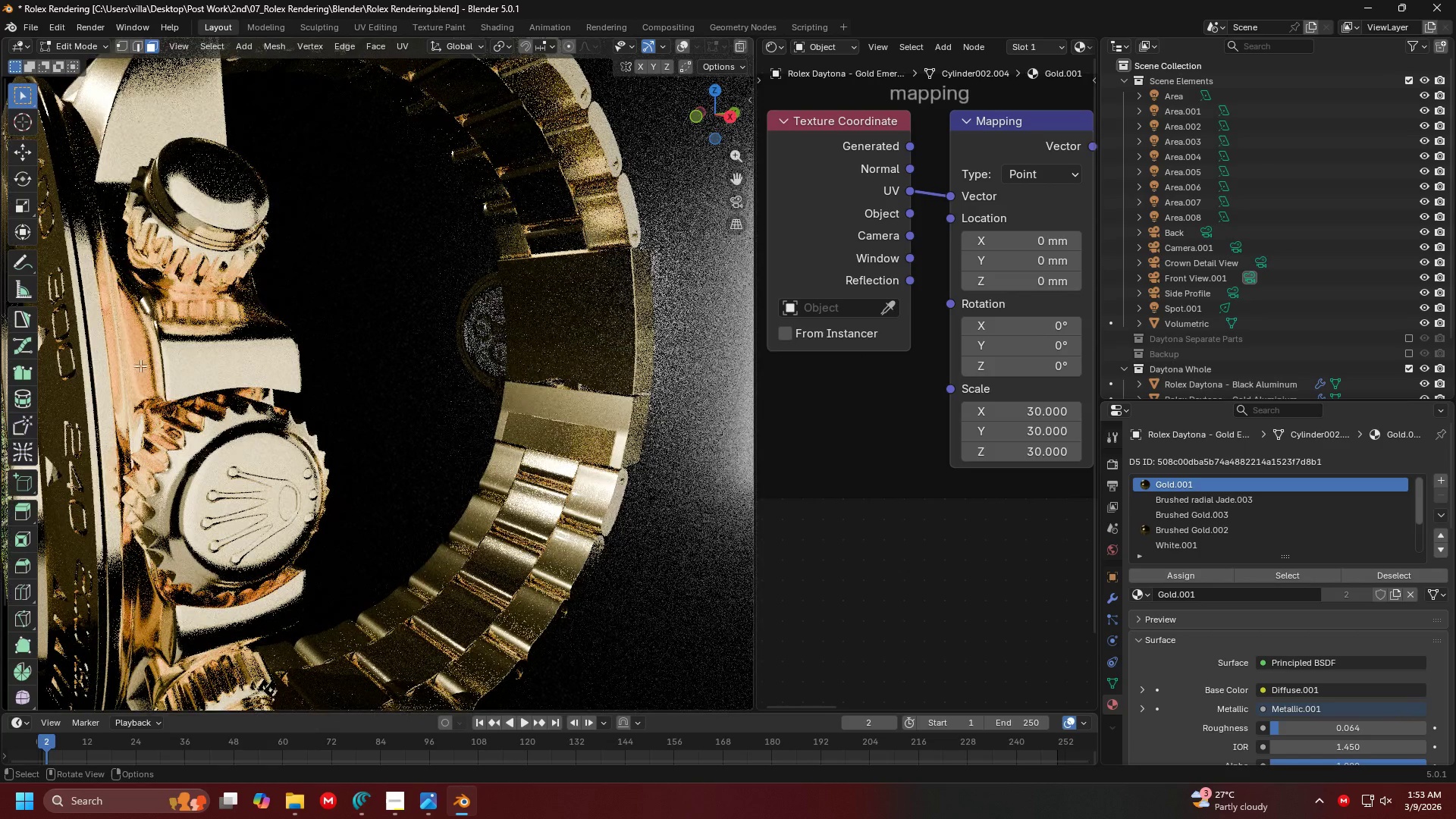 
key(Alt+H)
 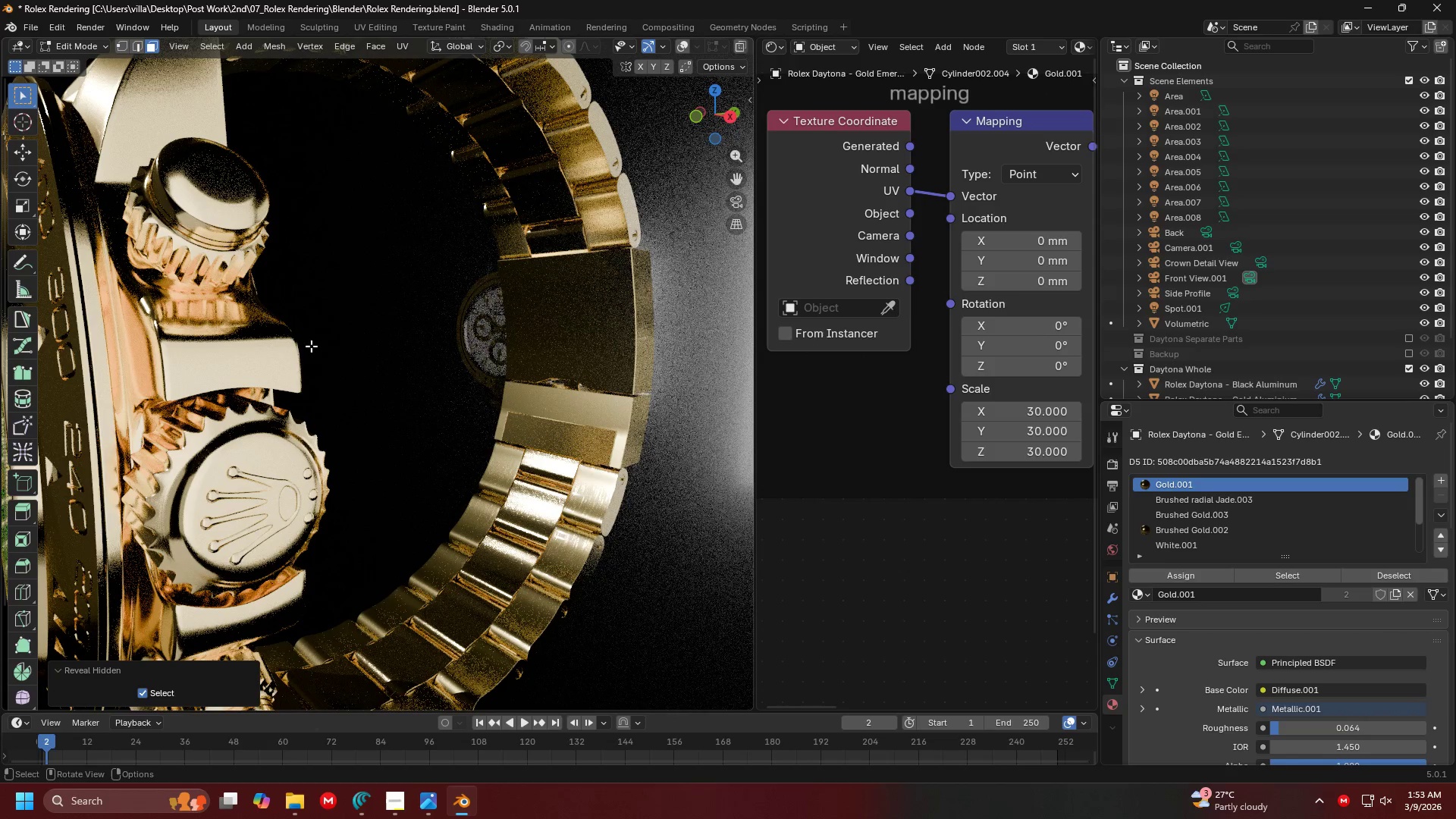 
left_click([222, 361])
 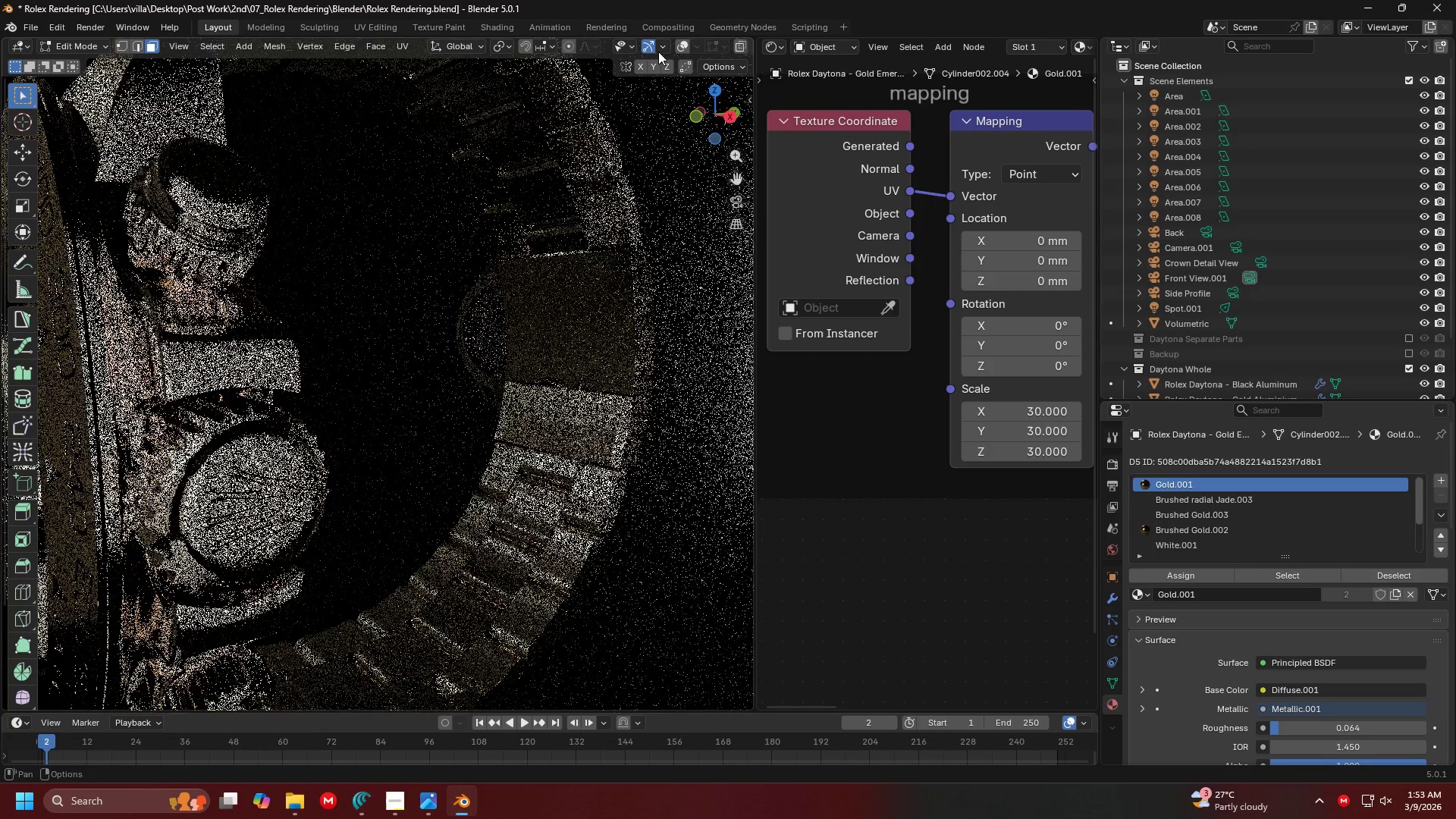 
left_click([680, 49])
 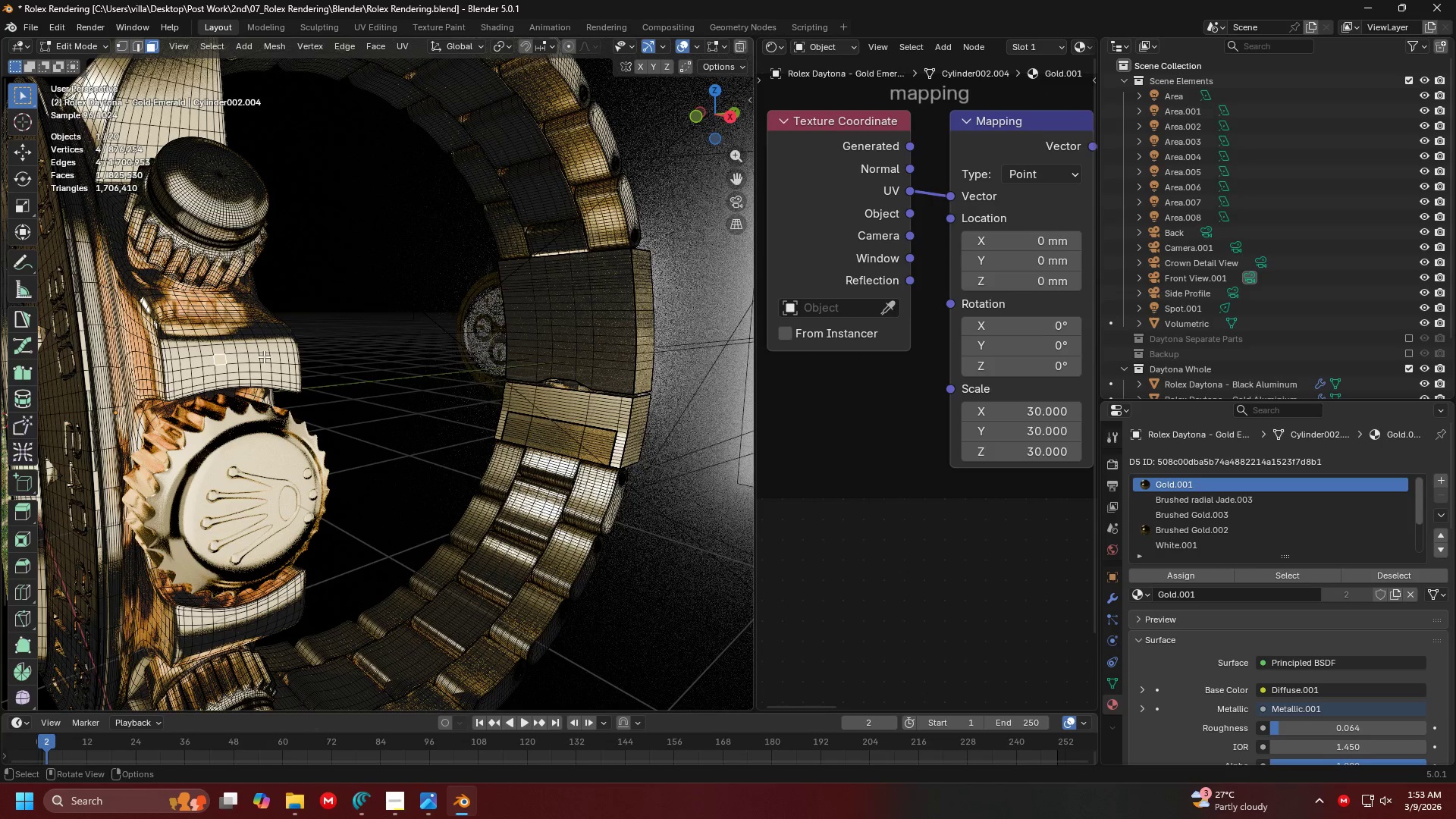 
left_click([249, 362])
 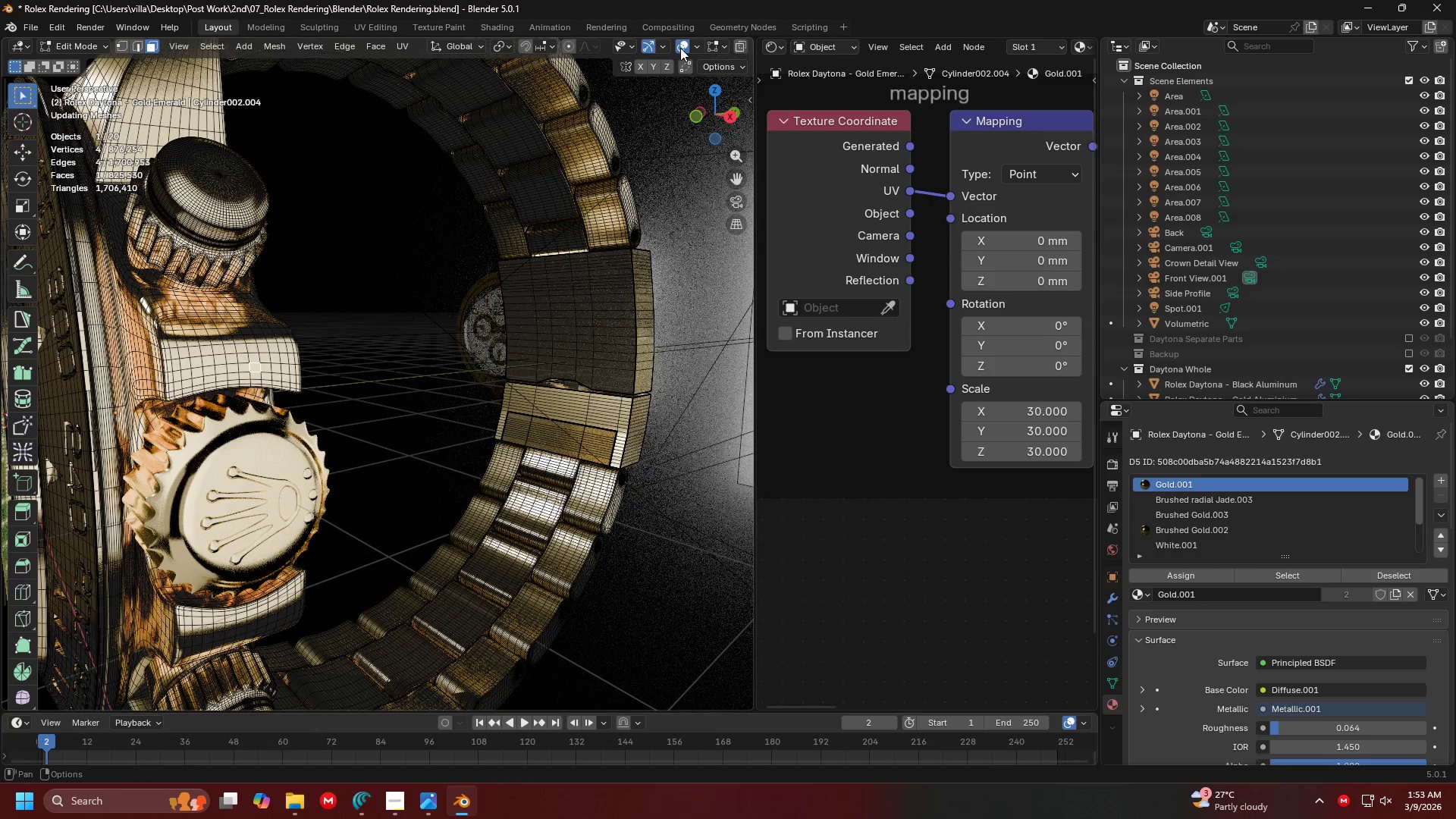 
left_click([680, 48])
 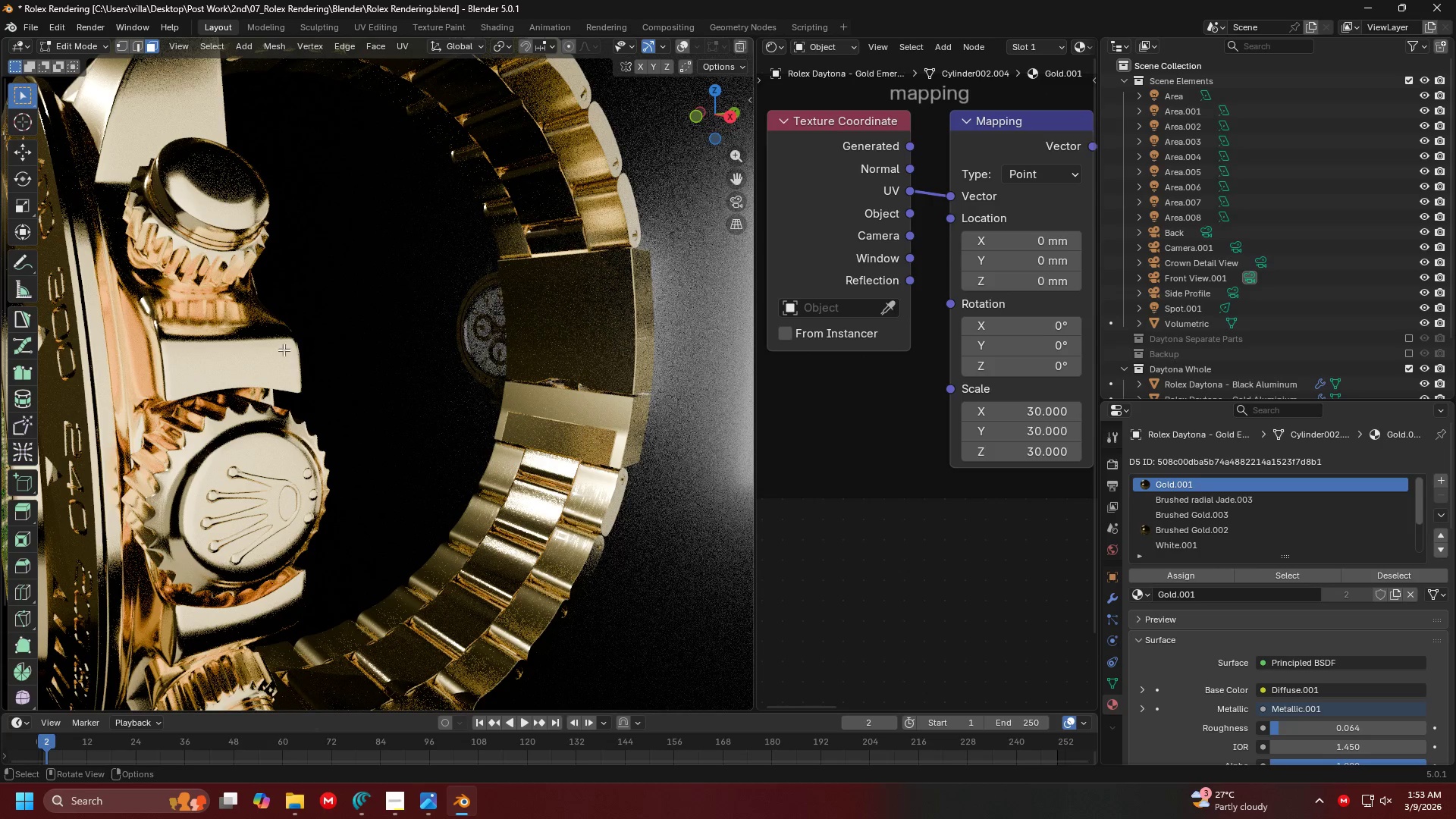 
hold_key(key=ShiftLeft, duration=0.34)
 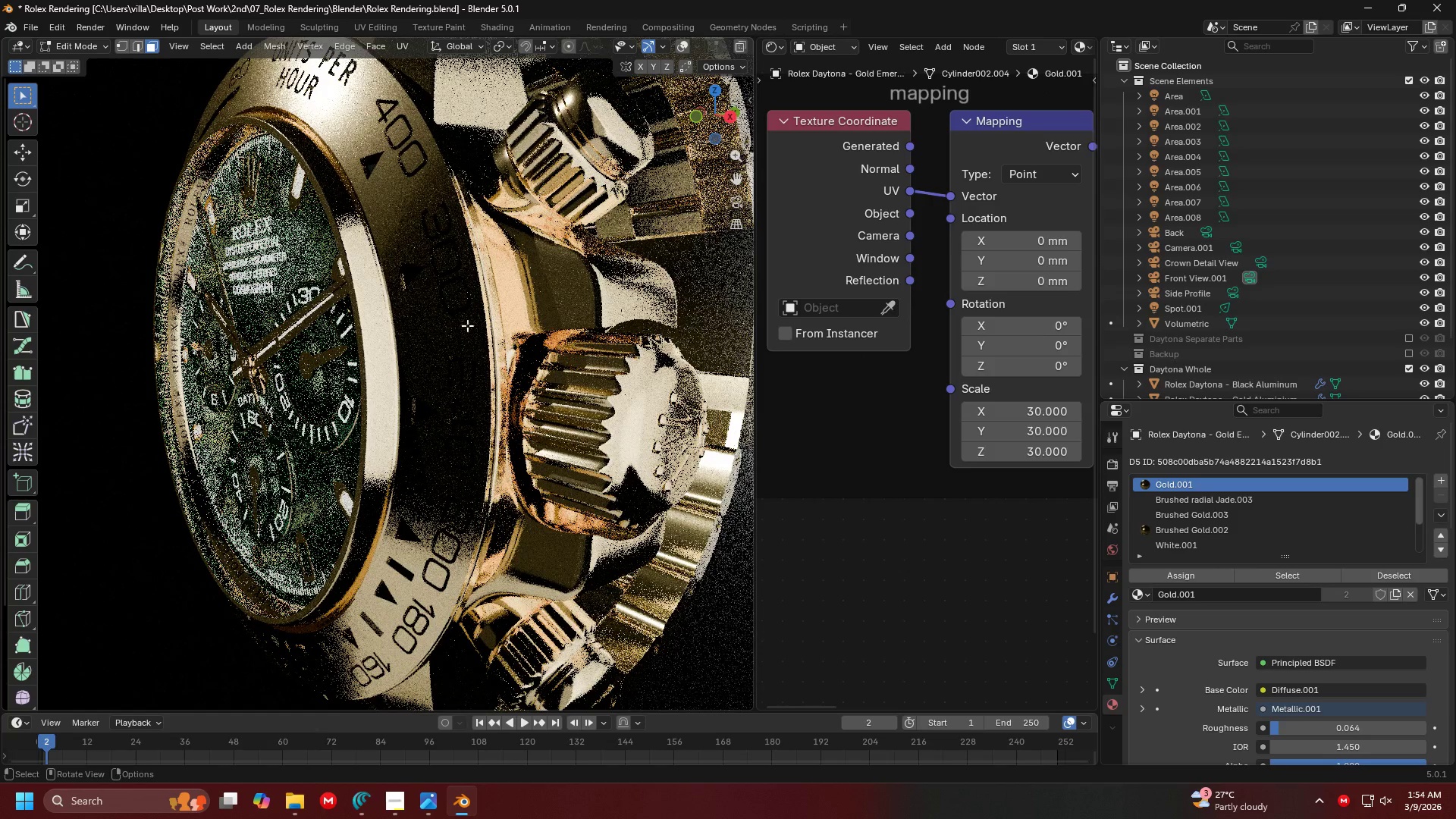 
key(Tab)
 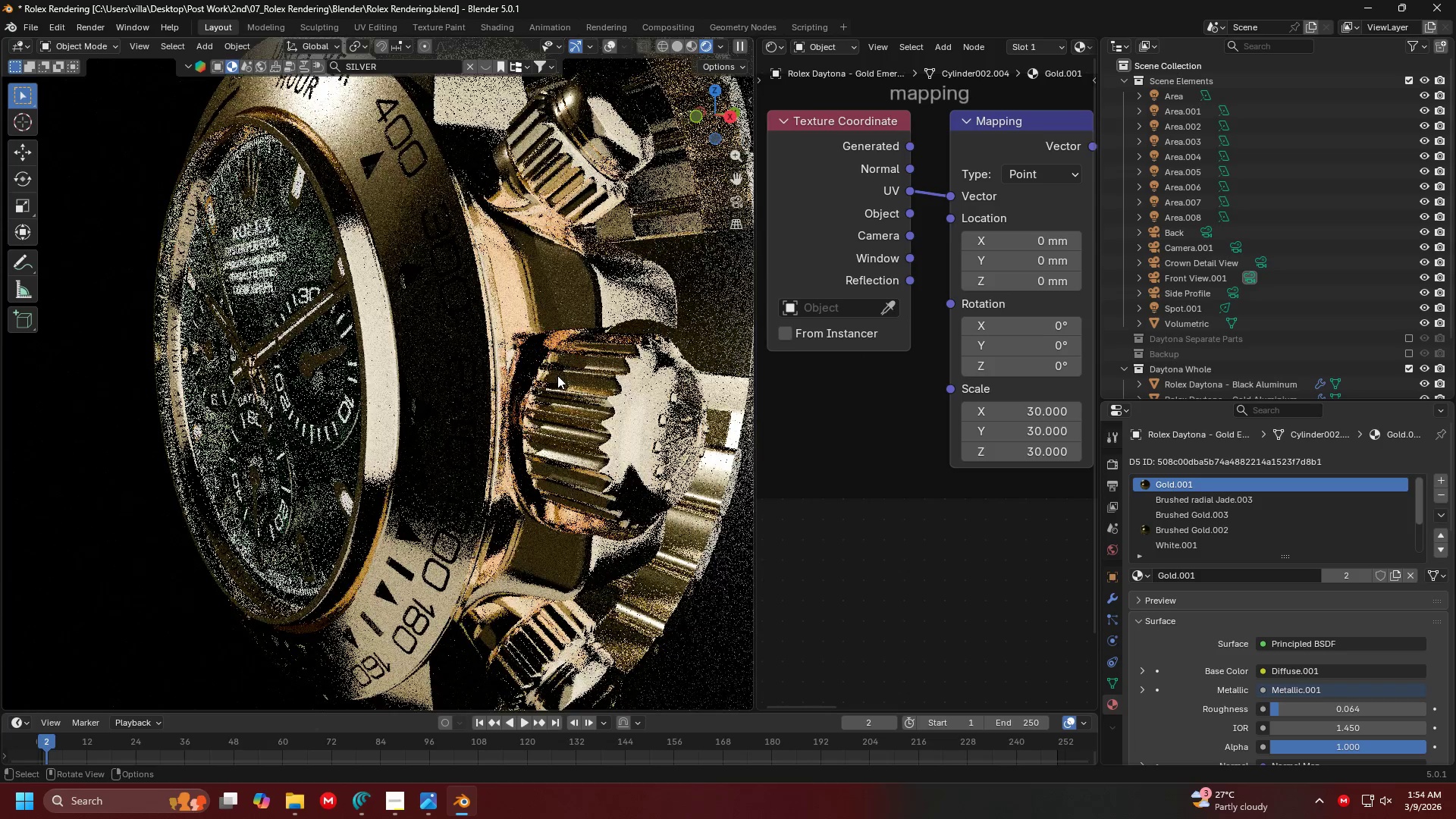 
left_click([279, 268])
 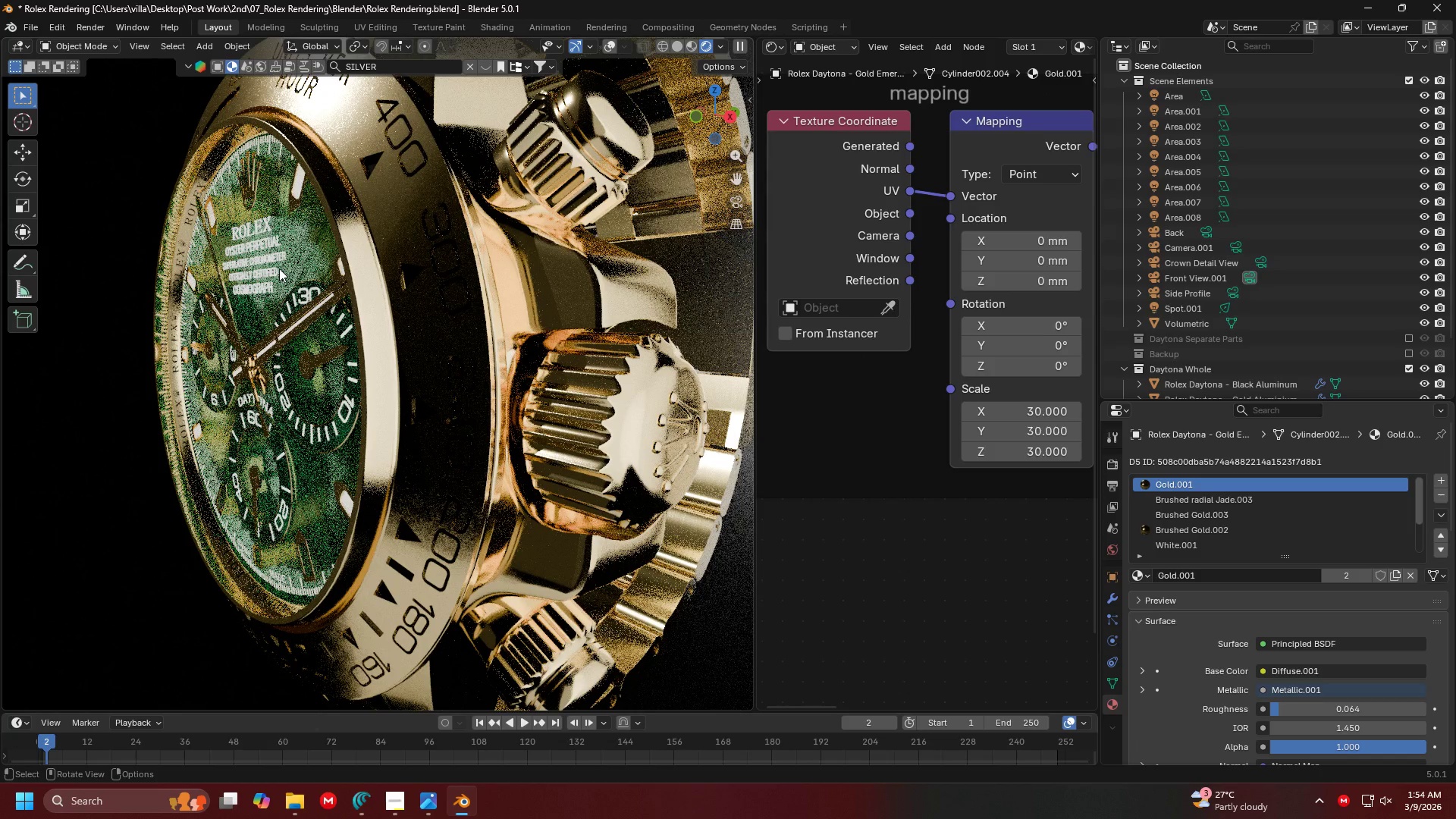 
key(Tab)
 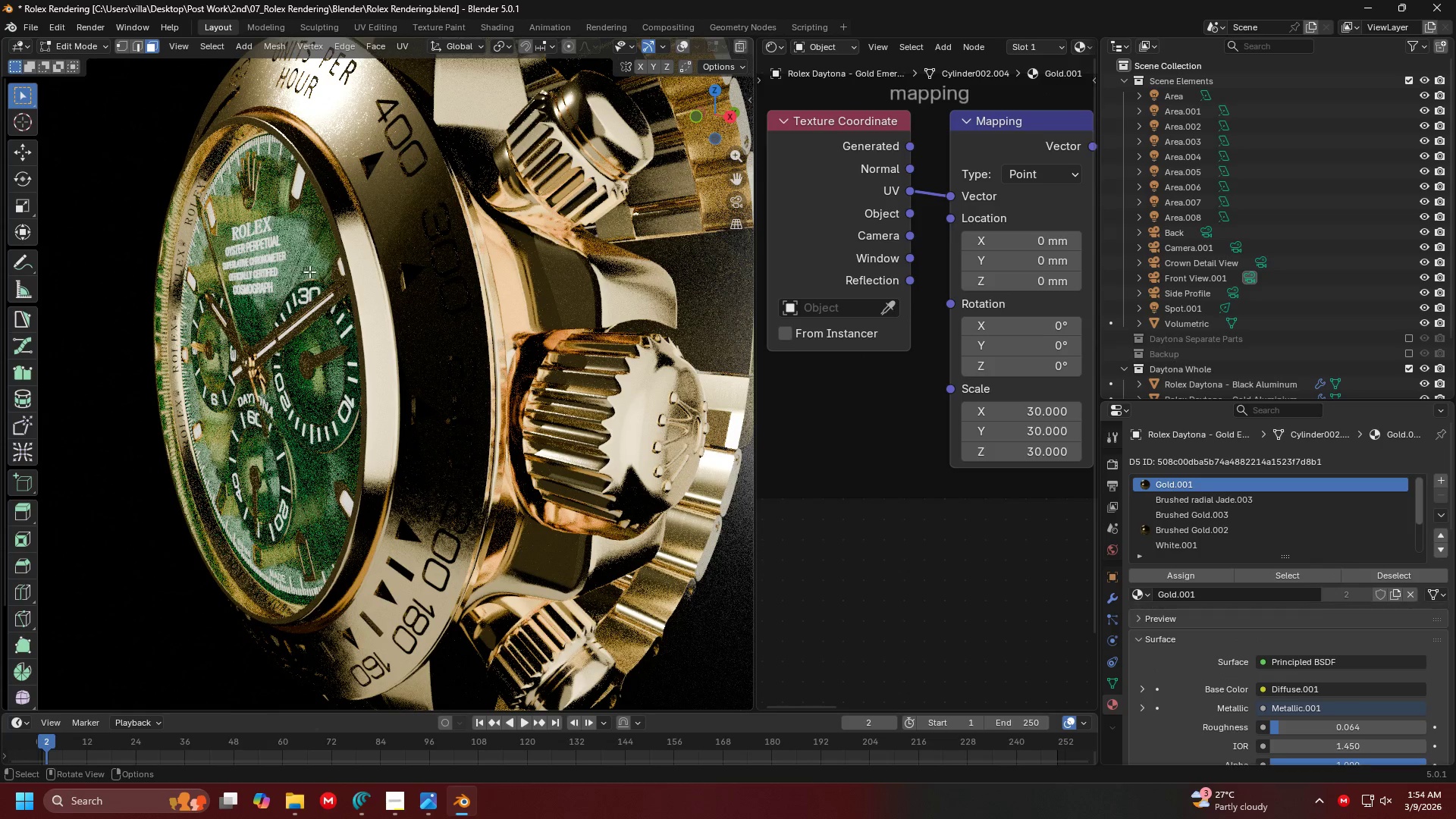 
left_click([312, 279])
 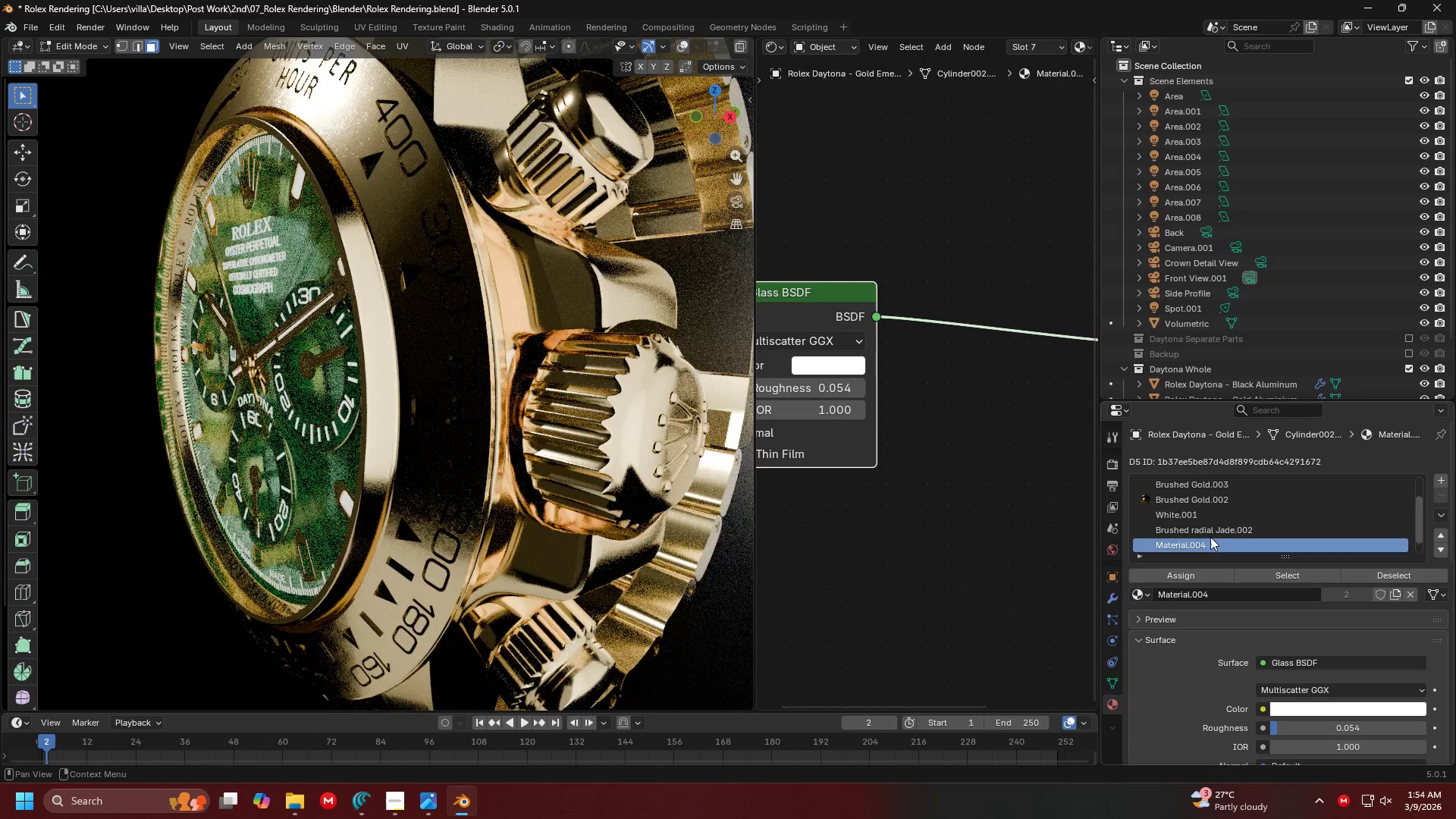 
scroll: coordinate [965, 417], scroll_direction: up, amount: 7.0
 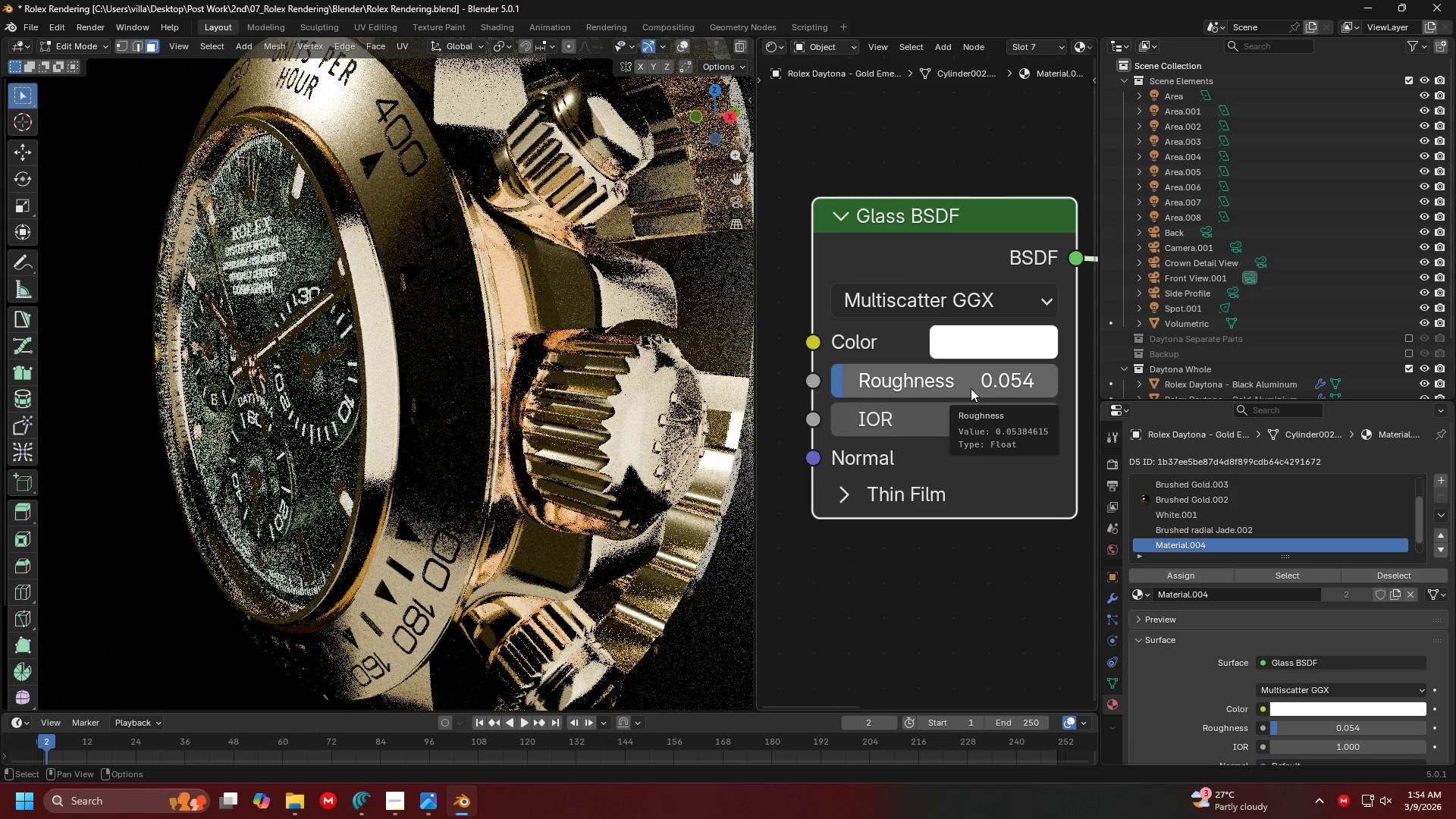 
scroll: coordinate [879, 425], scroll_direction: down, amount: 16.0
 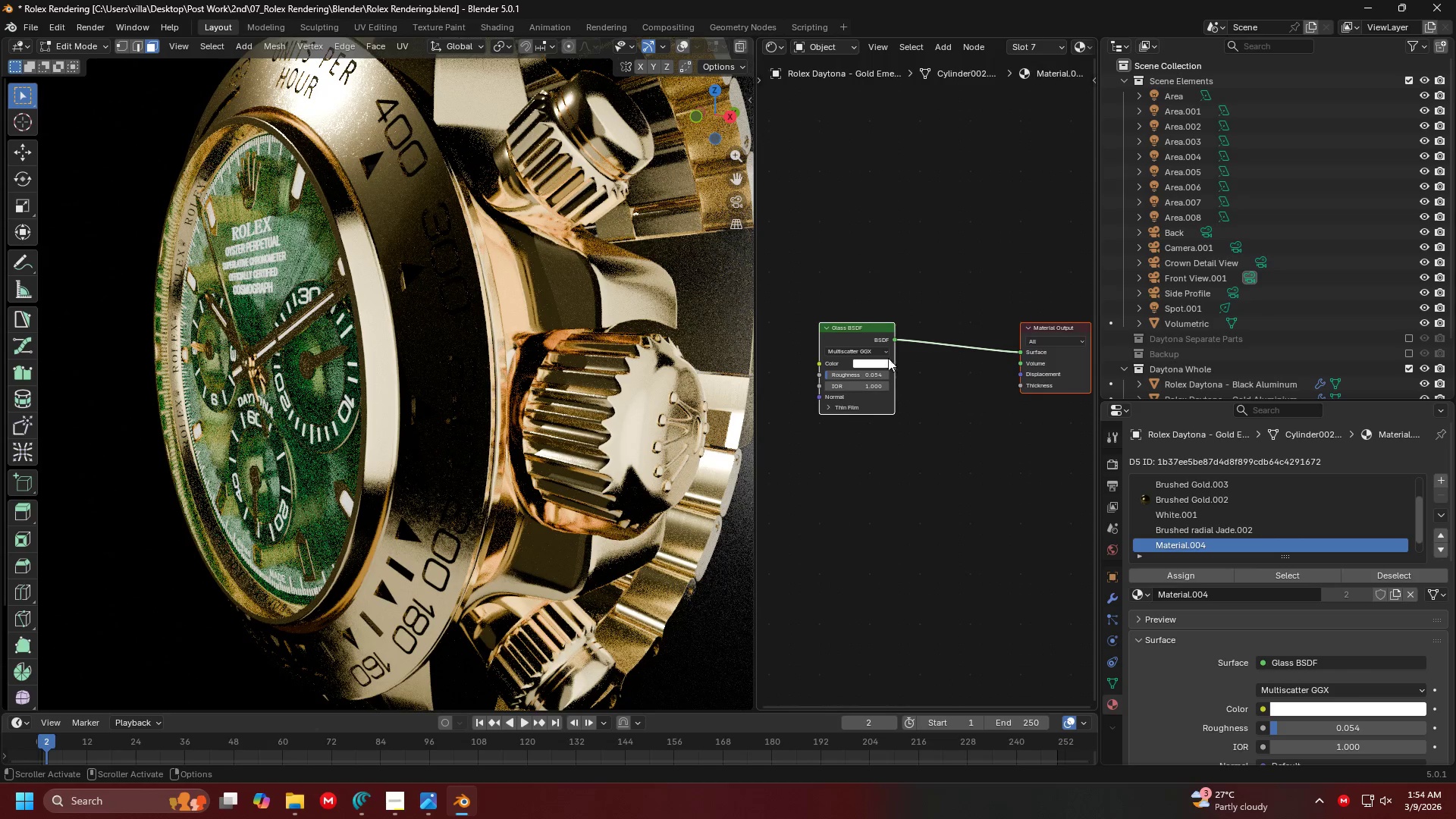 
left_click([872, 296])
 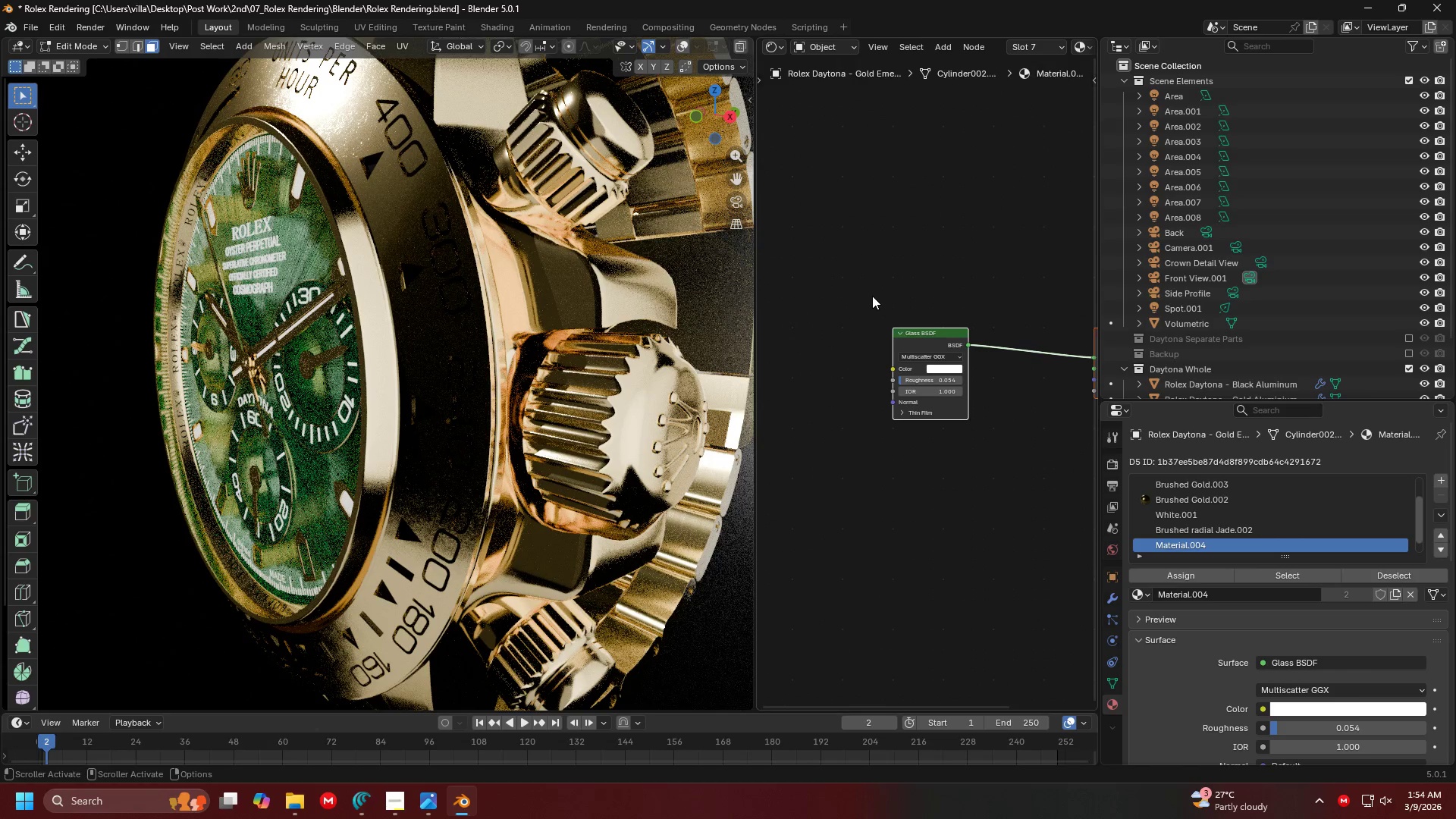 
key(Shift+ShiftLeft)
 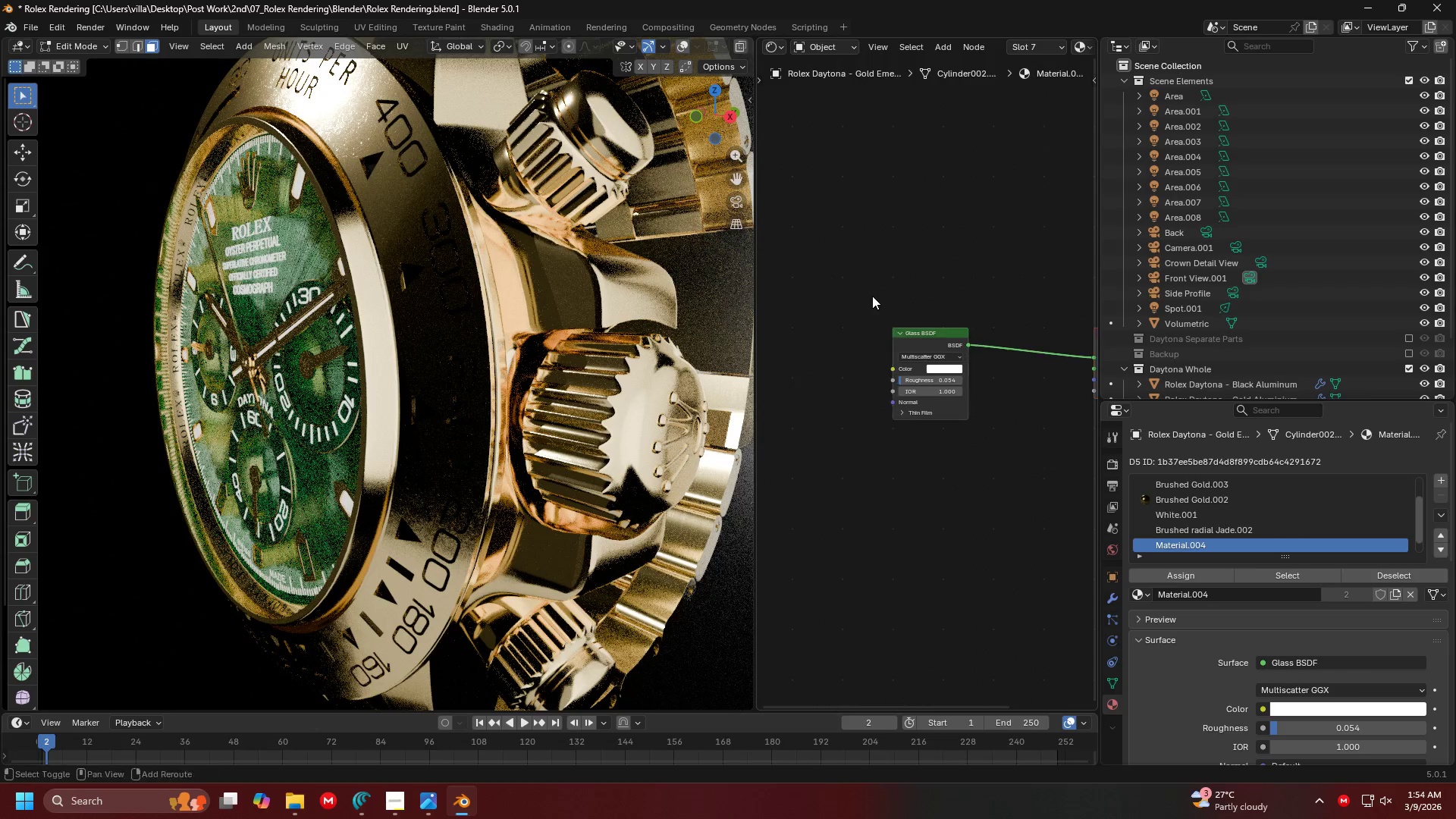 
key(Shift+A)
 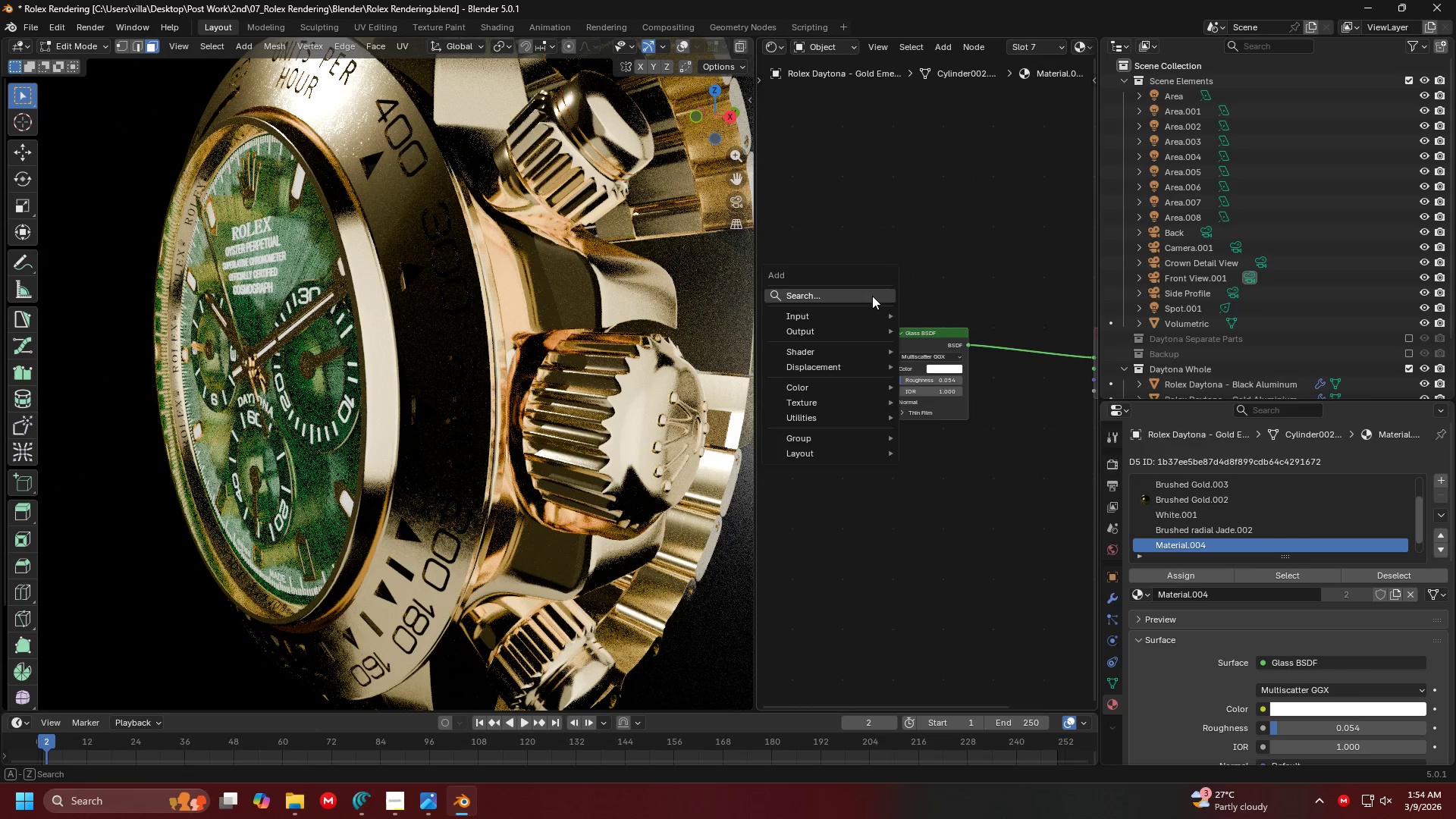 
double_click([872, 296])
 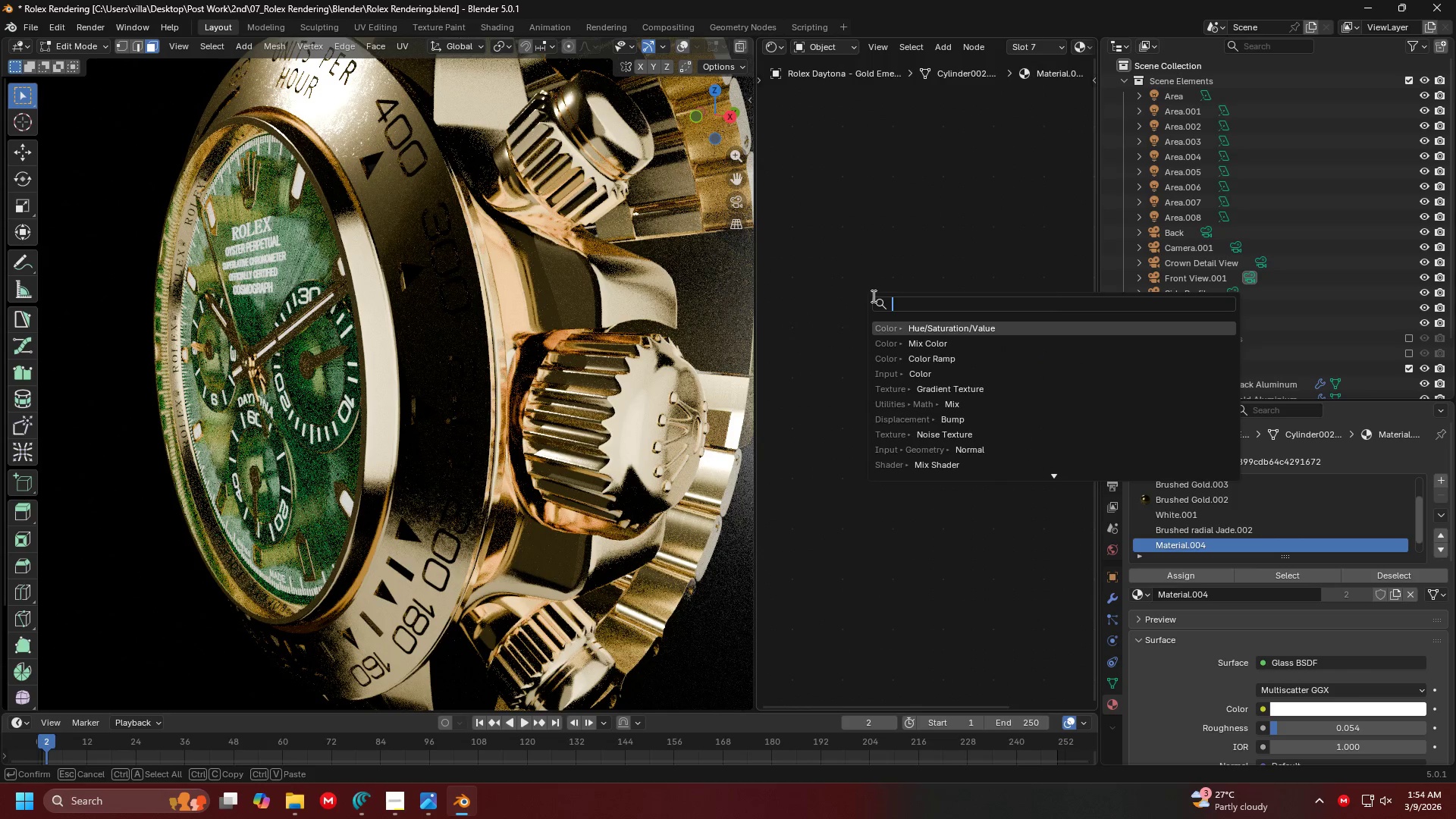 
type(princi)
 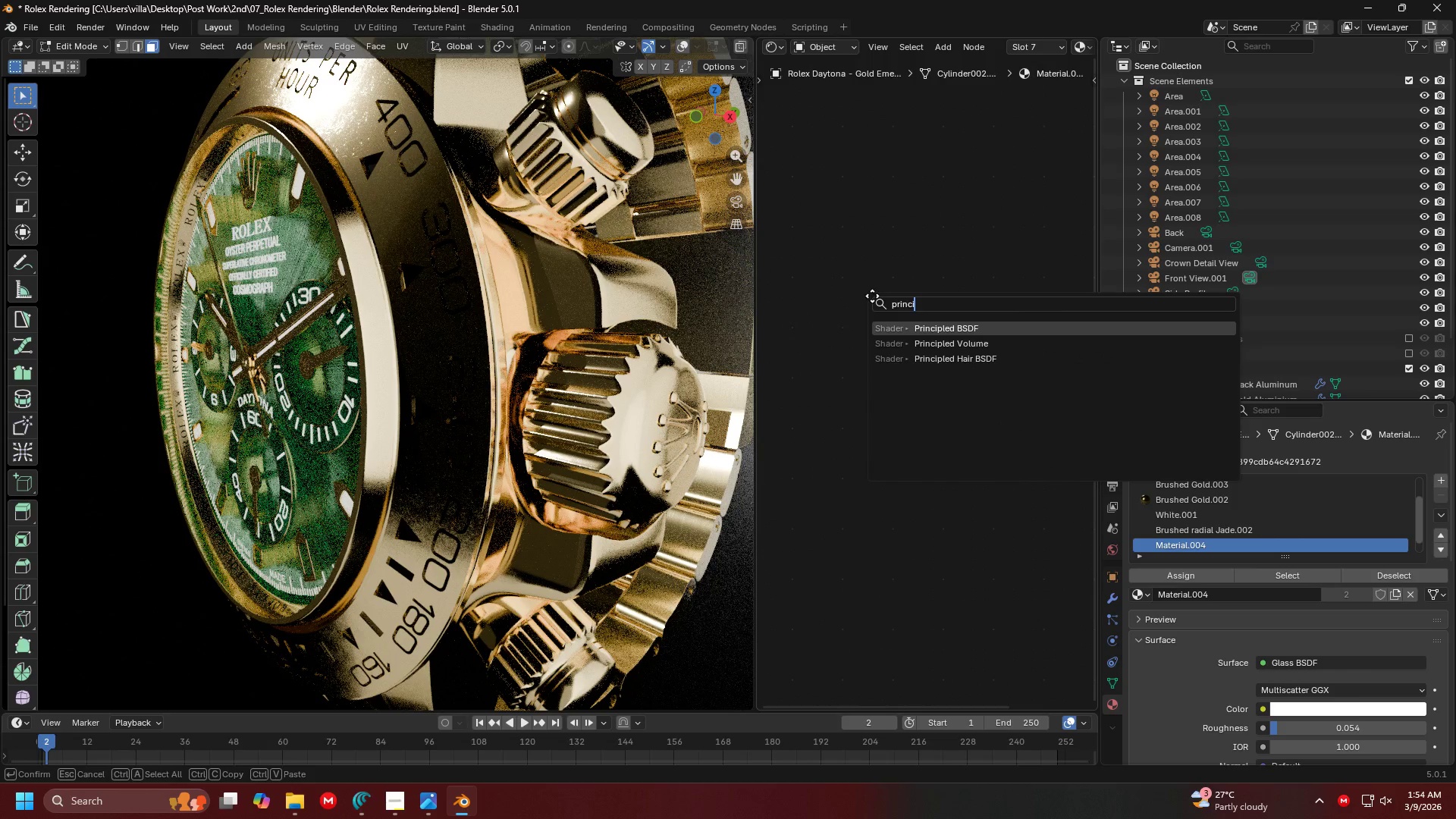 
key(Enter)
 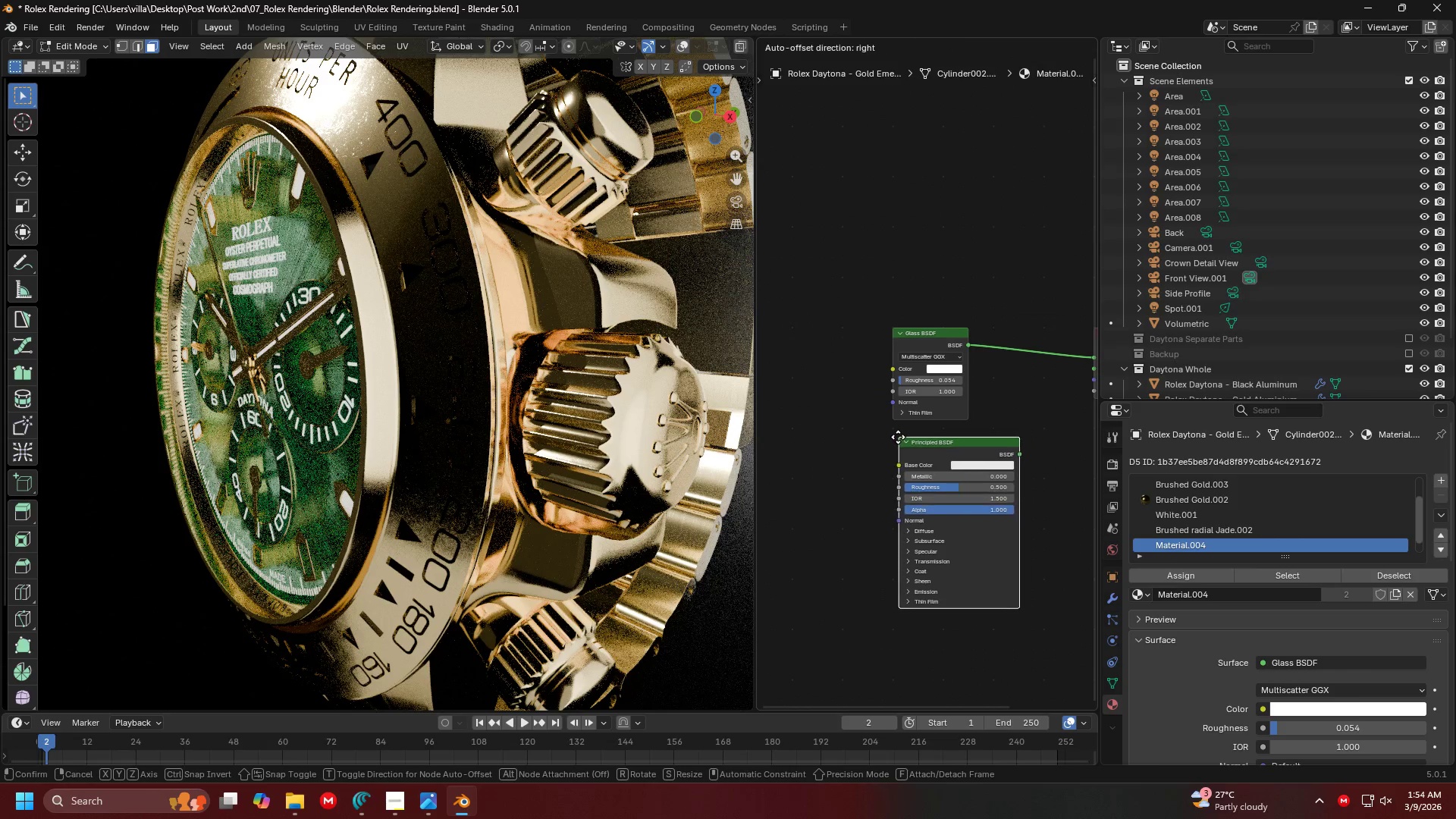 
left_click([876, 443])
 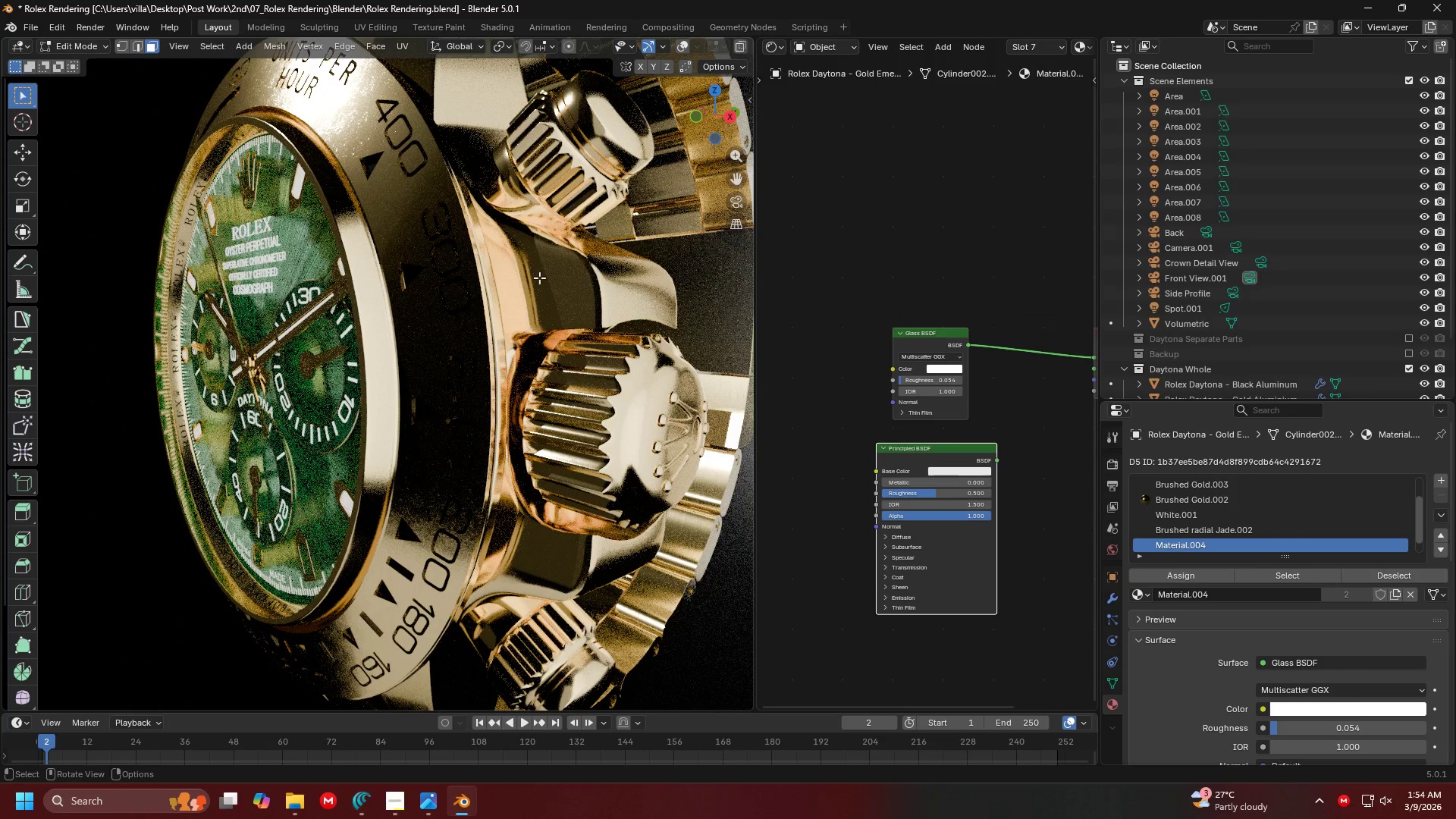 
scroll: coordinate [476, 296], scroll_direction: down, amount: 2.0
 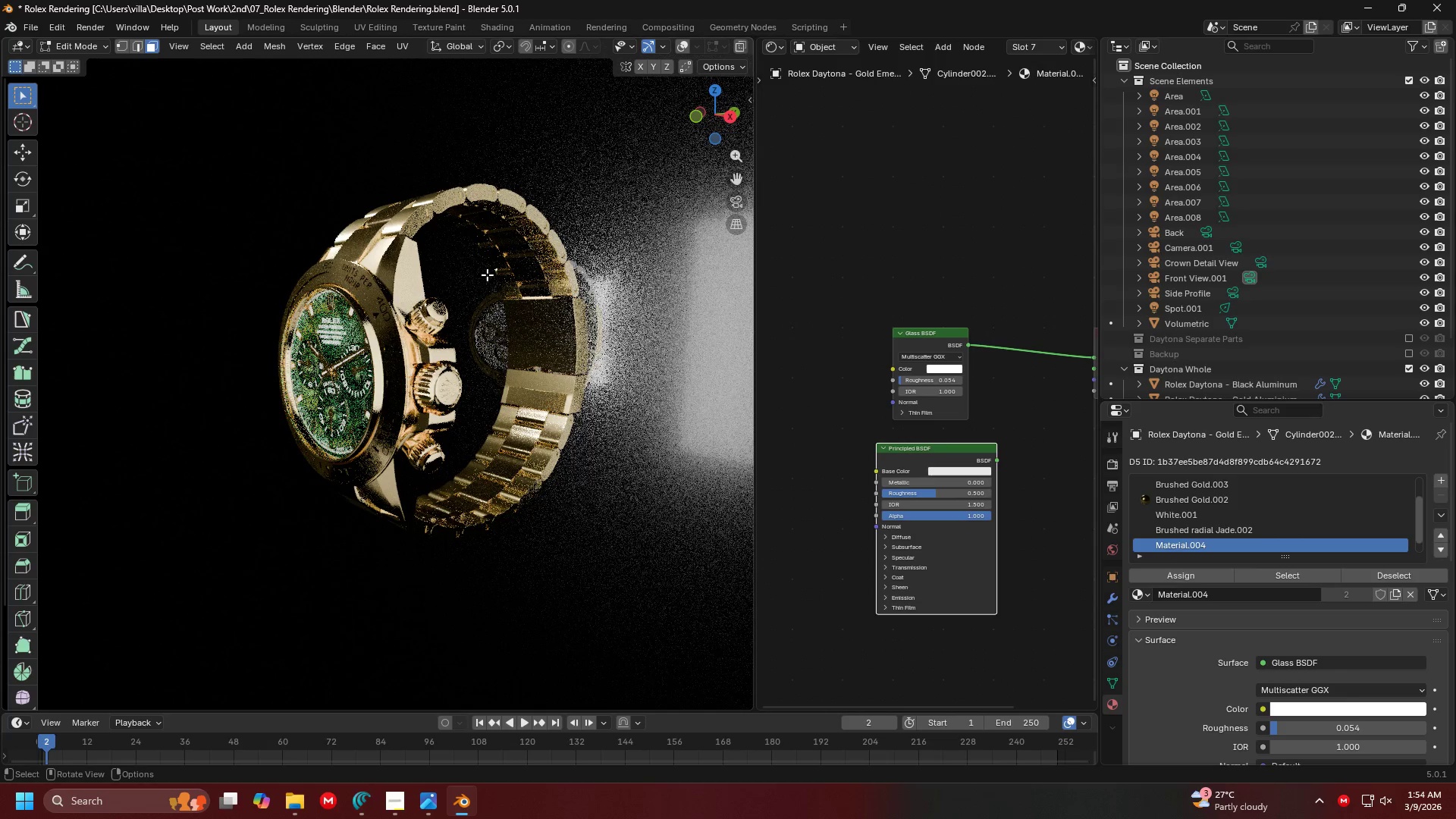 
key(0)
 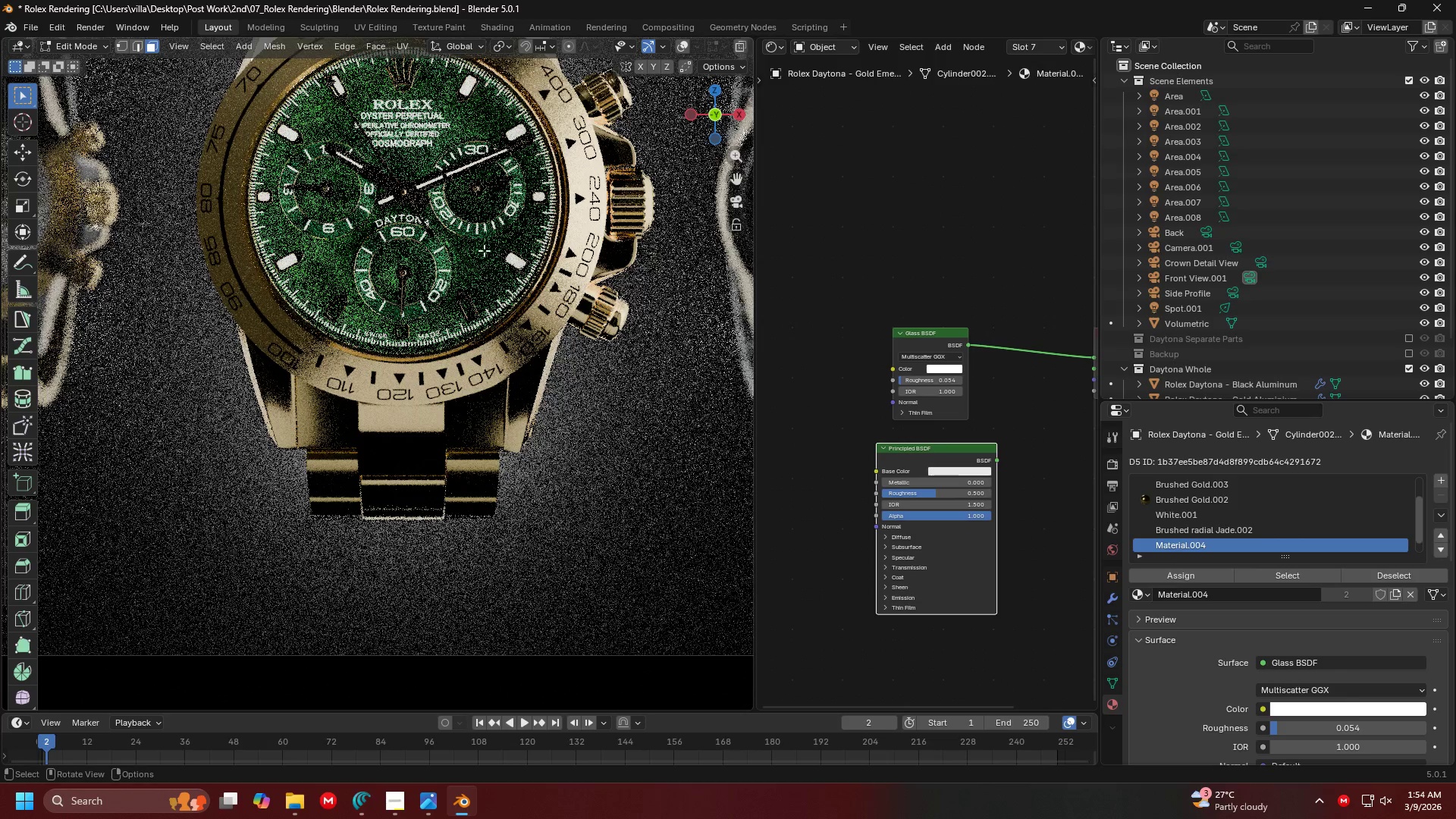 
key(Shift+ShiftLeft)
 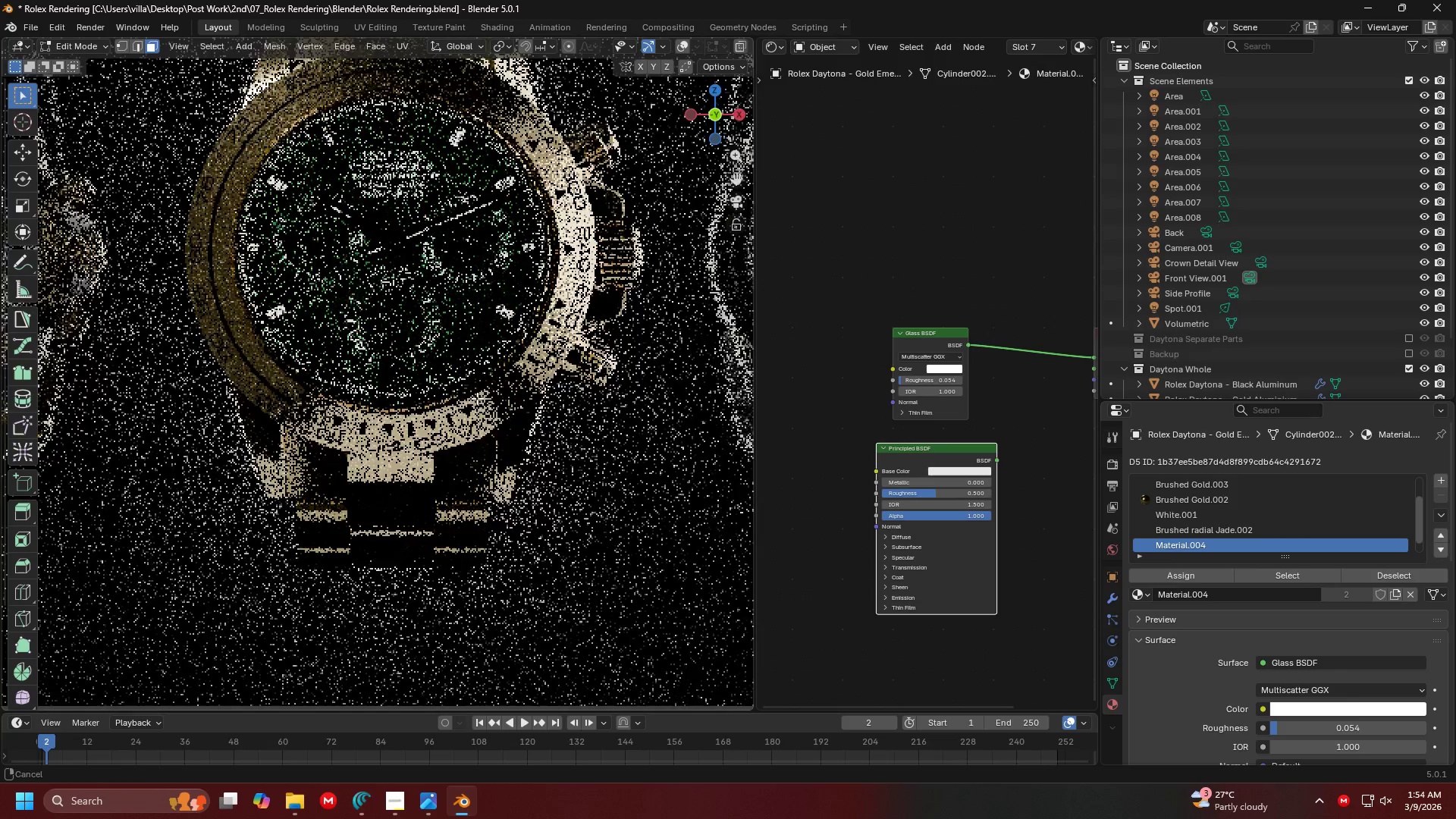 
scroll: coordinate [897, 379], scroll_direction: up, amount: 5.0
 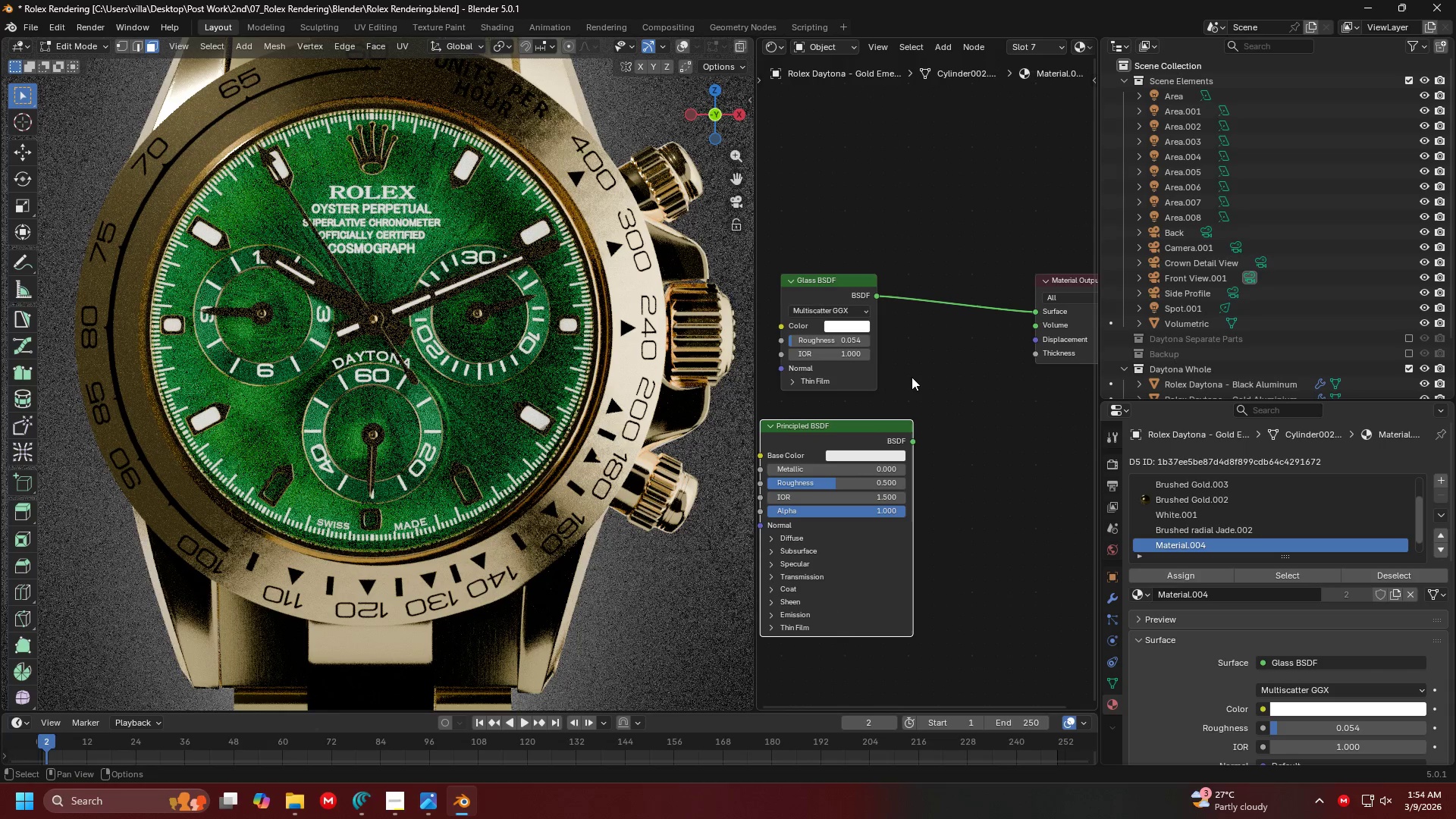 
key(Alt+AltLeft)
 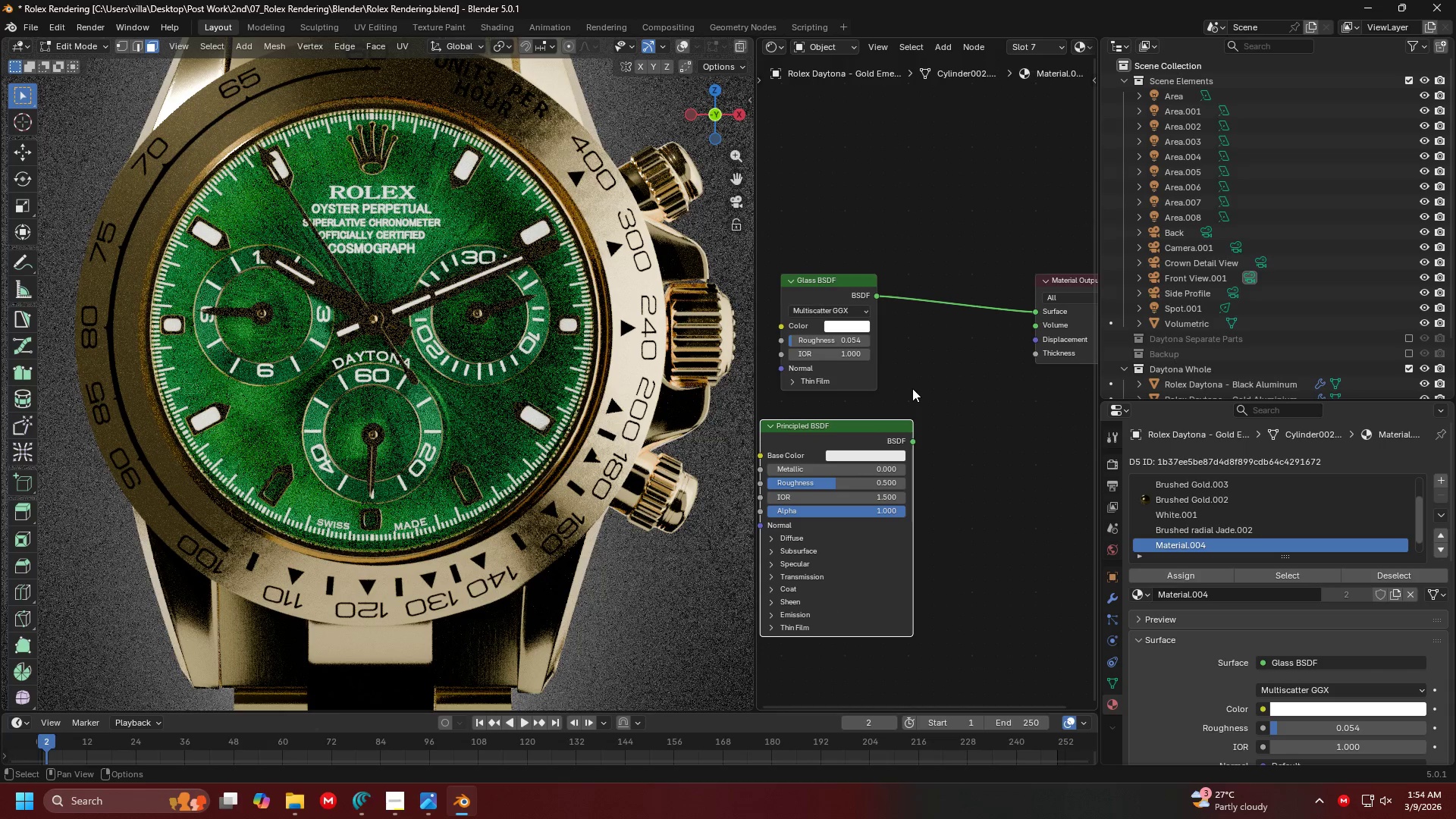 
key(Alt+Tab)
 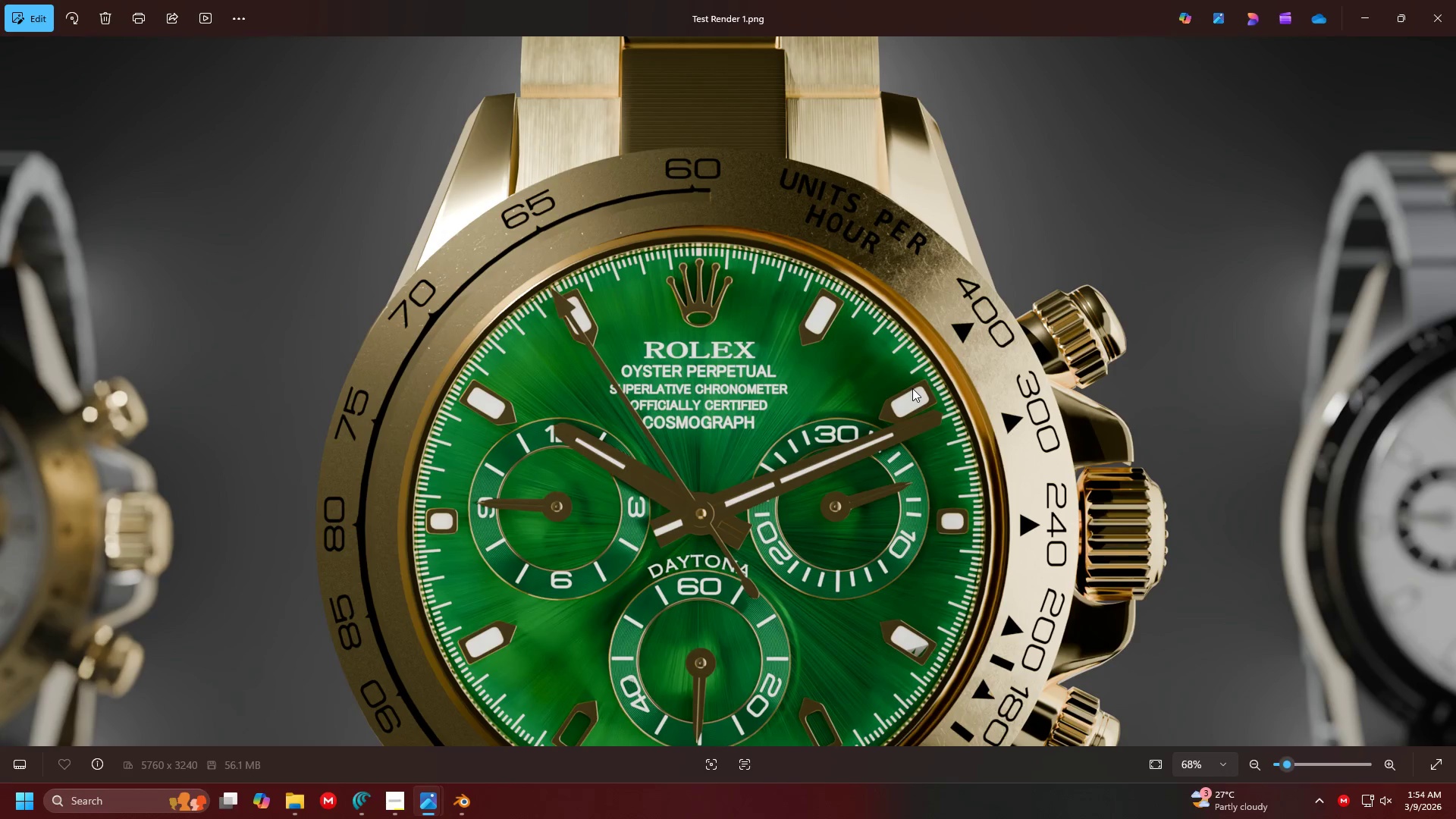 
key(Alt+AltLeft)
 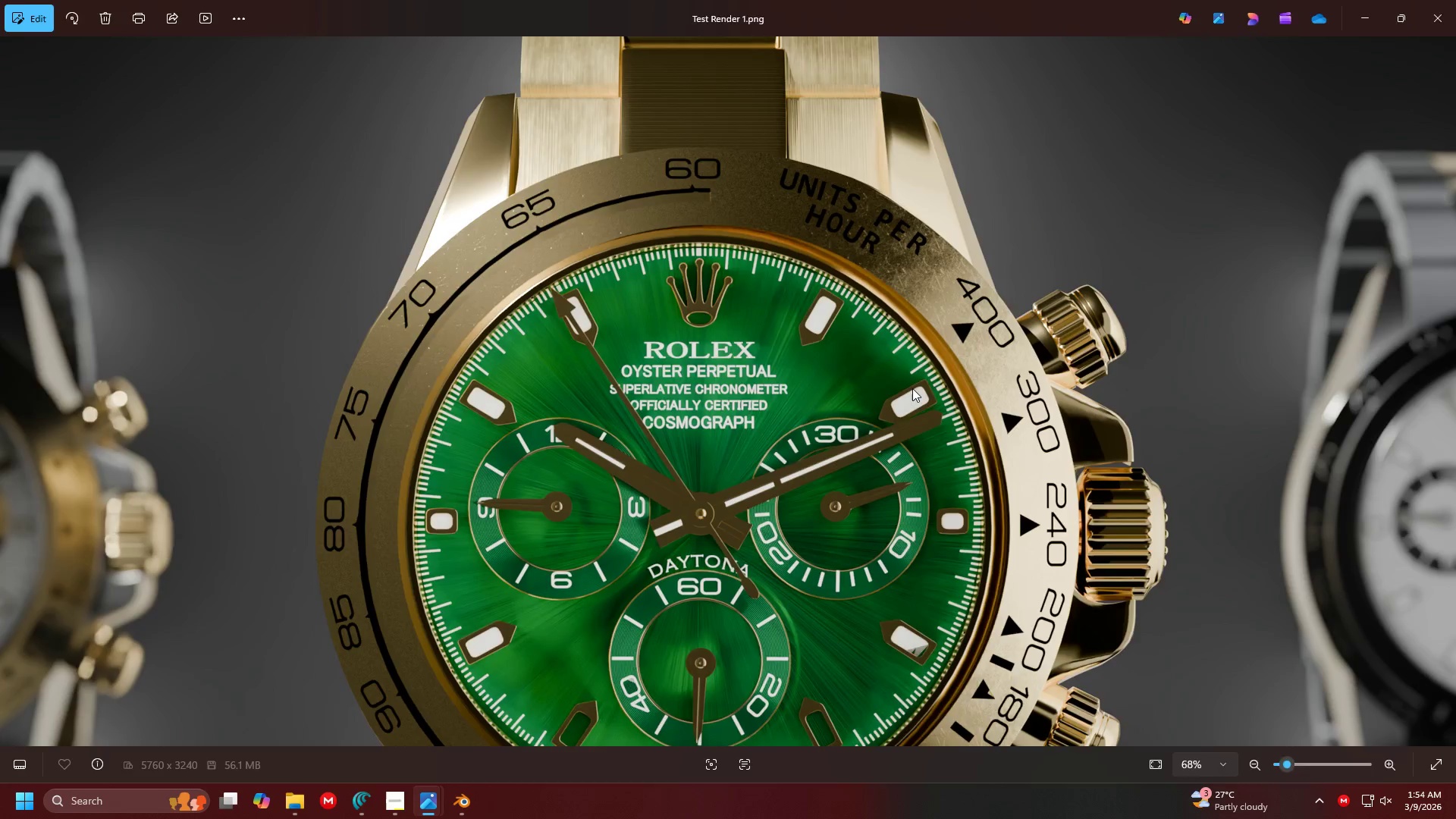 
key(Alt+Tab)
 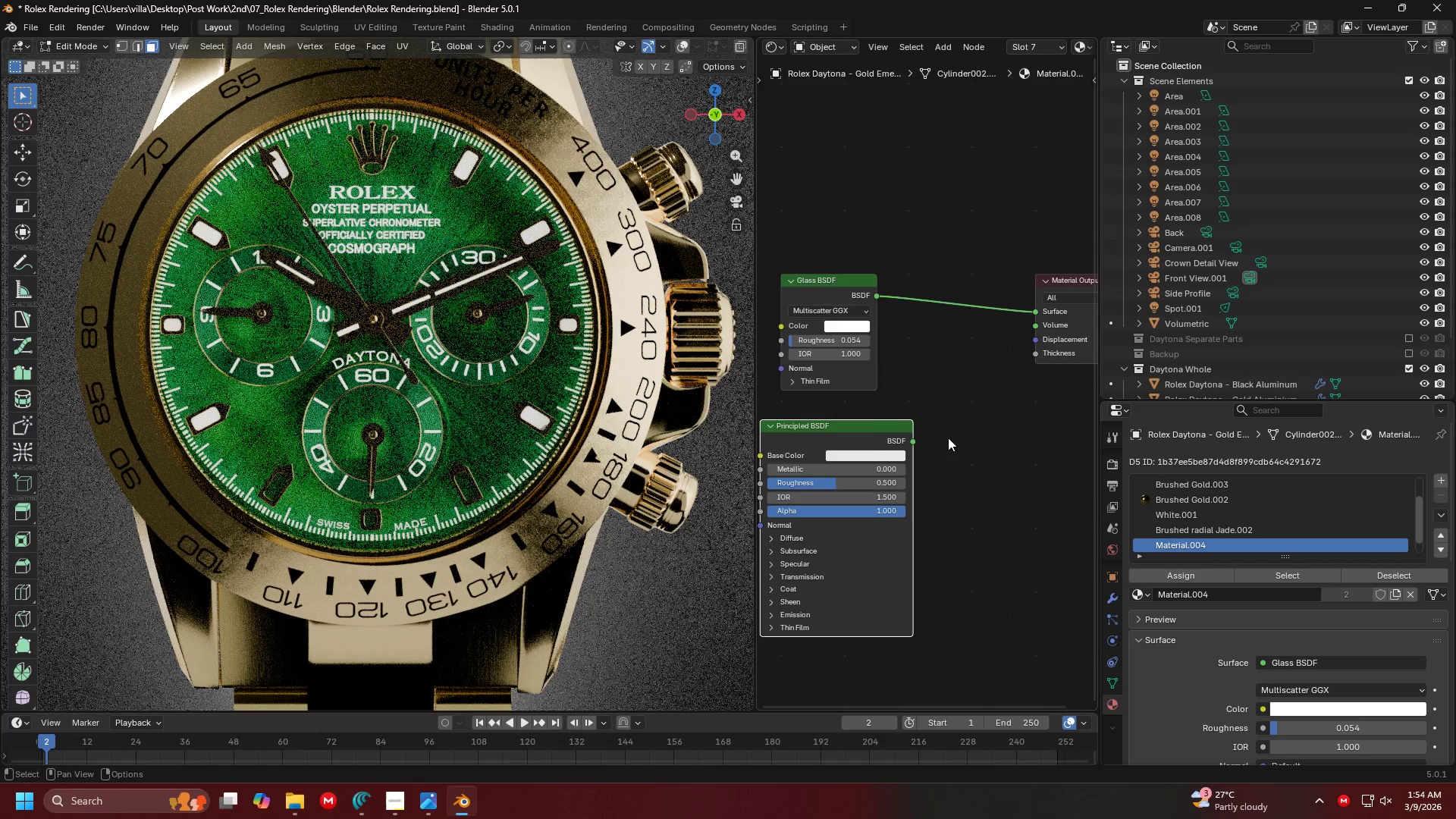 
scroll: coordinate [971, 396], scroll_direction: up, amount: 3.0
 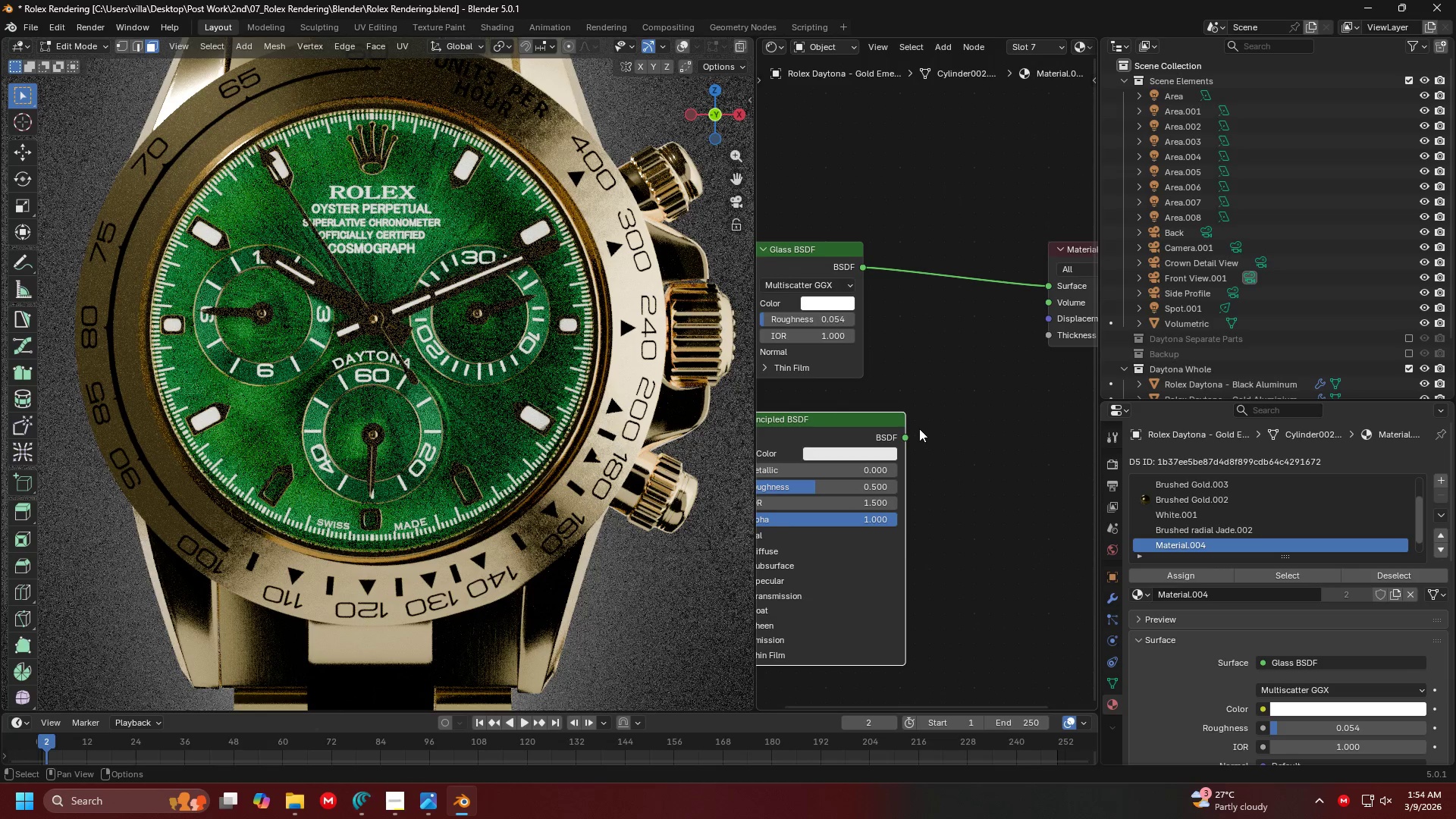 
left_click_drag(start_coordinate=[908, 432], to_coordinate=[1050, 287])
 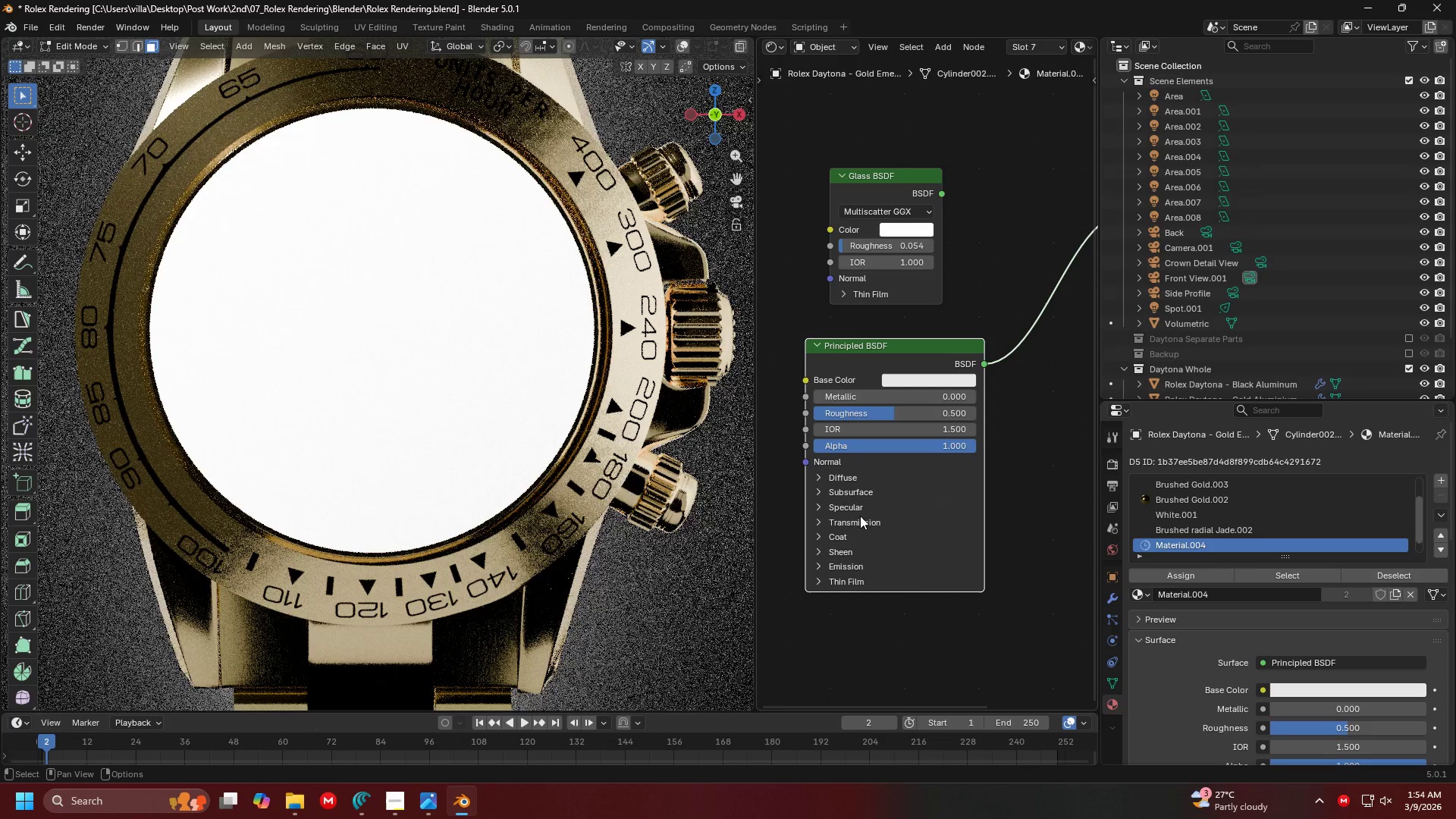 
left_click([830, 519])
 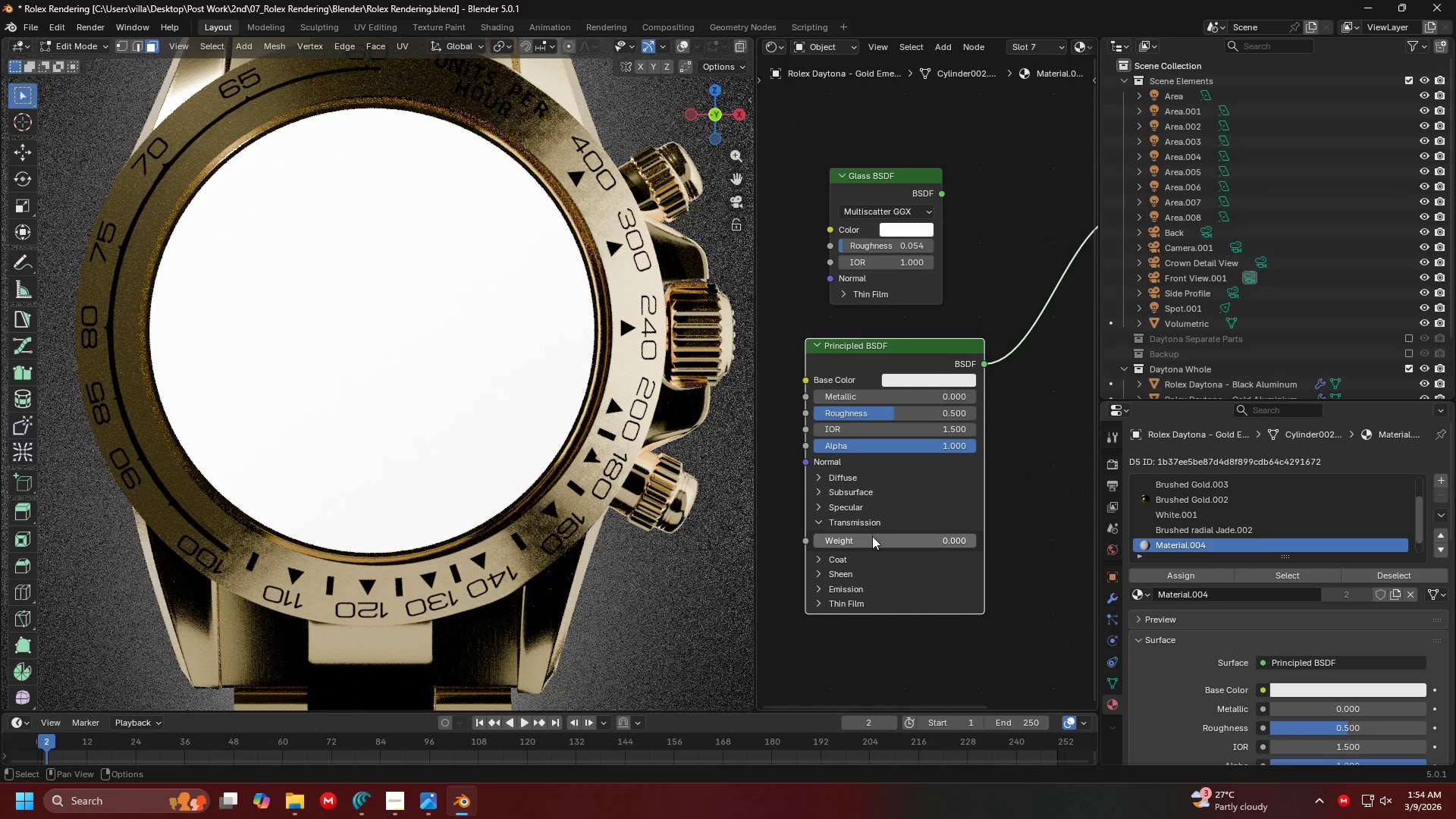 
left_click_drag(start_coordinate=[872, 537], to_coordinate=[1233, 534])
 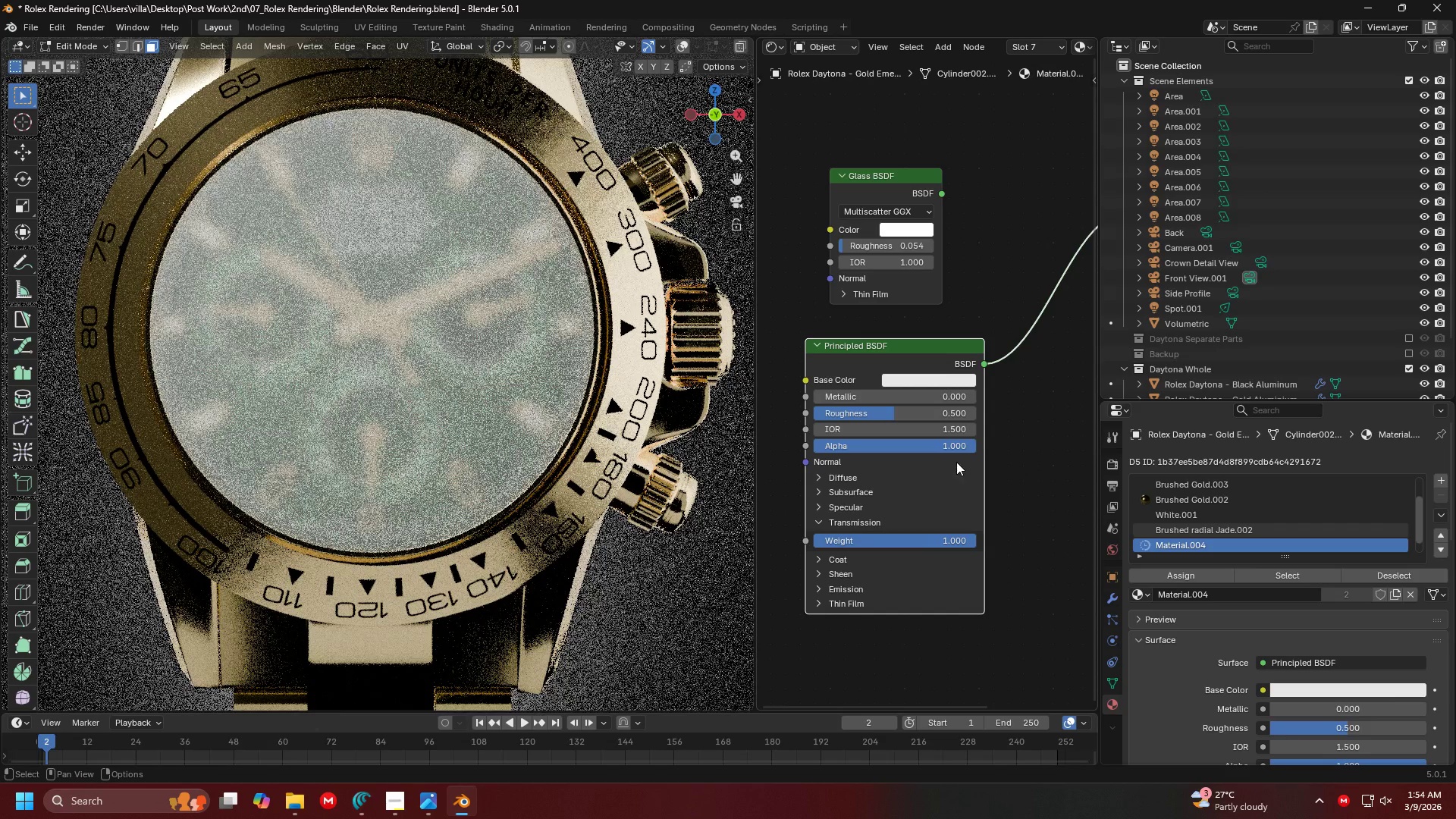 
scroll: coordinate [982, 456], scroll_direction: up, amount: 4.0
 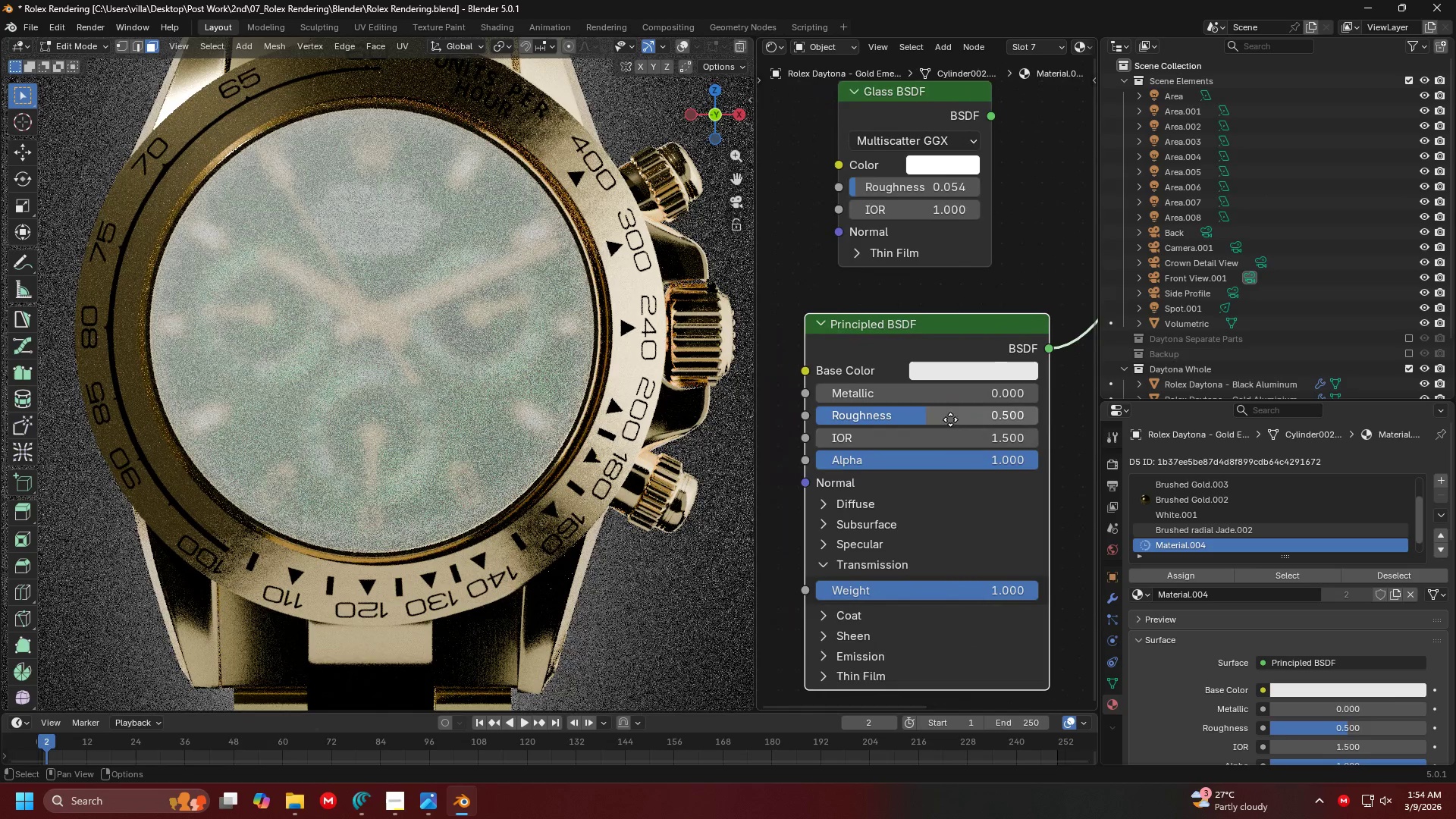 
left_click_drag(start_coordinate=[953, 414], to_coordinate=[792, 425])
 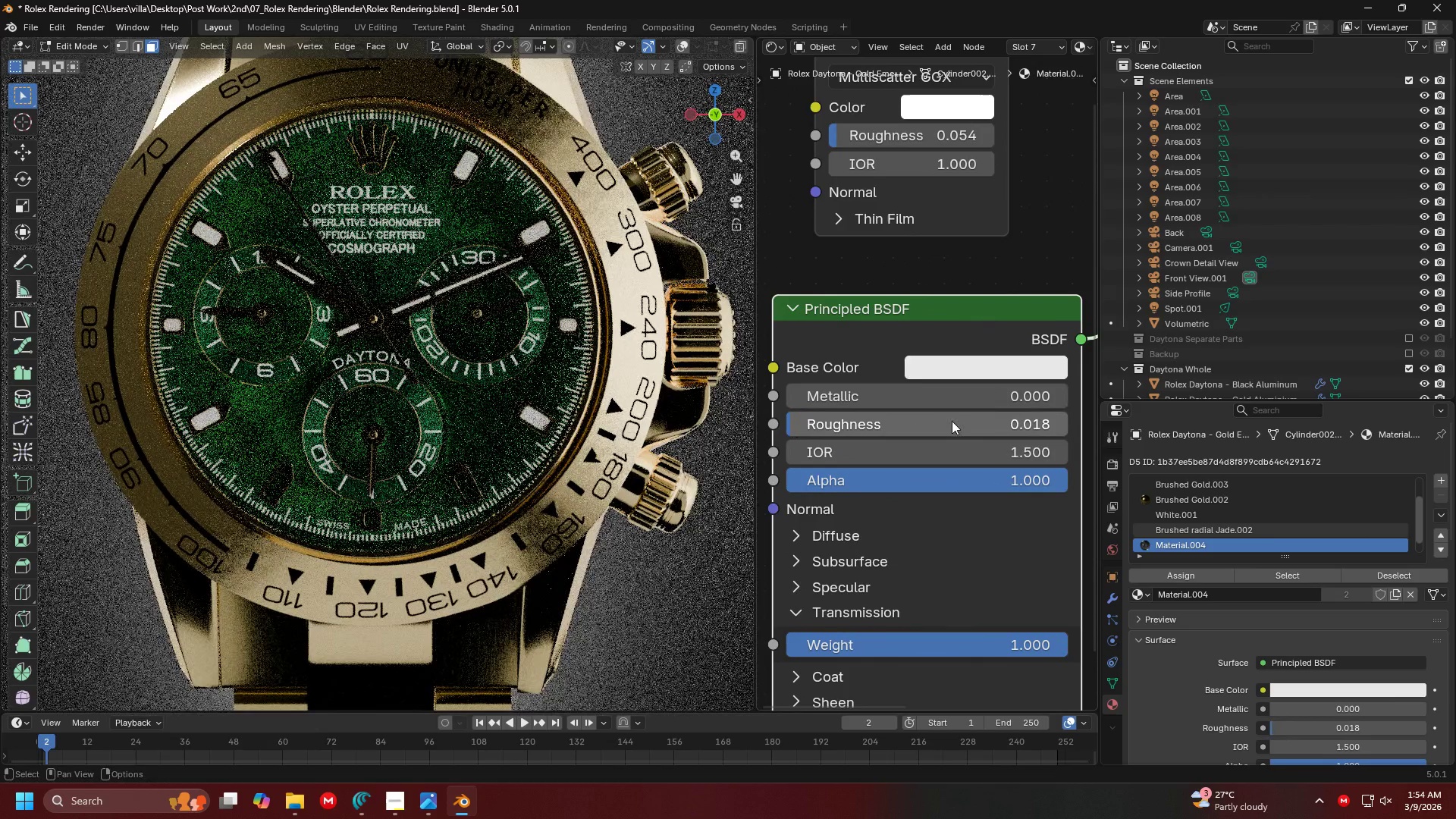 
scroll: coordinate [950, 419], scroll_direction: up, amount: 3.0
 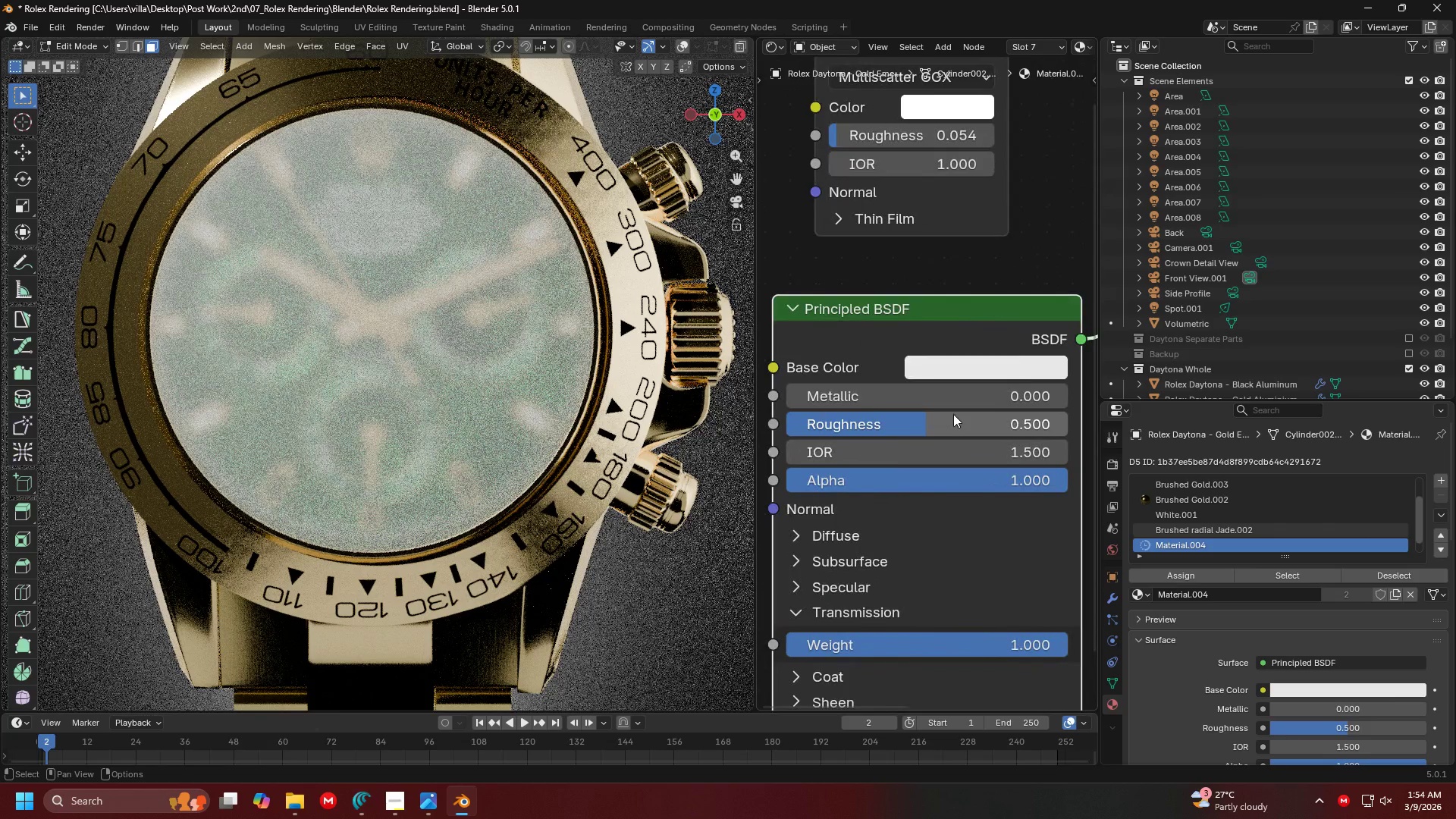 
left_click([974, 421])
 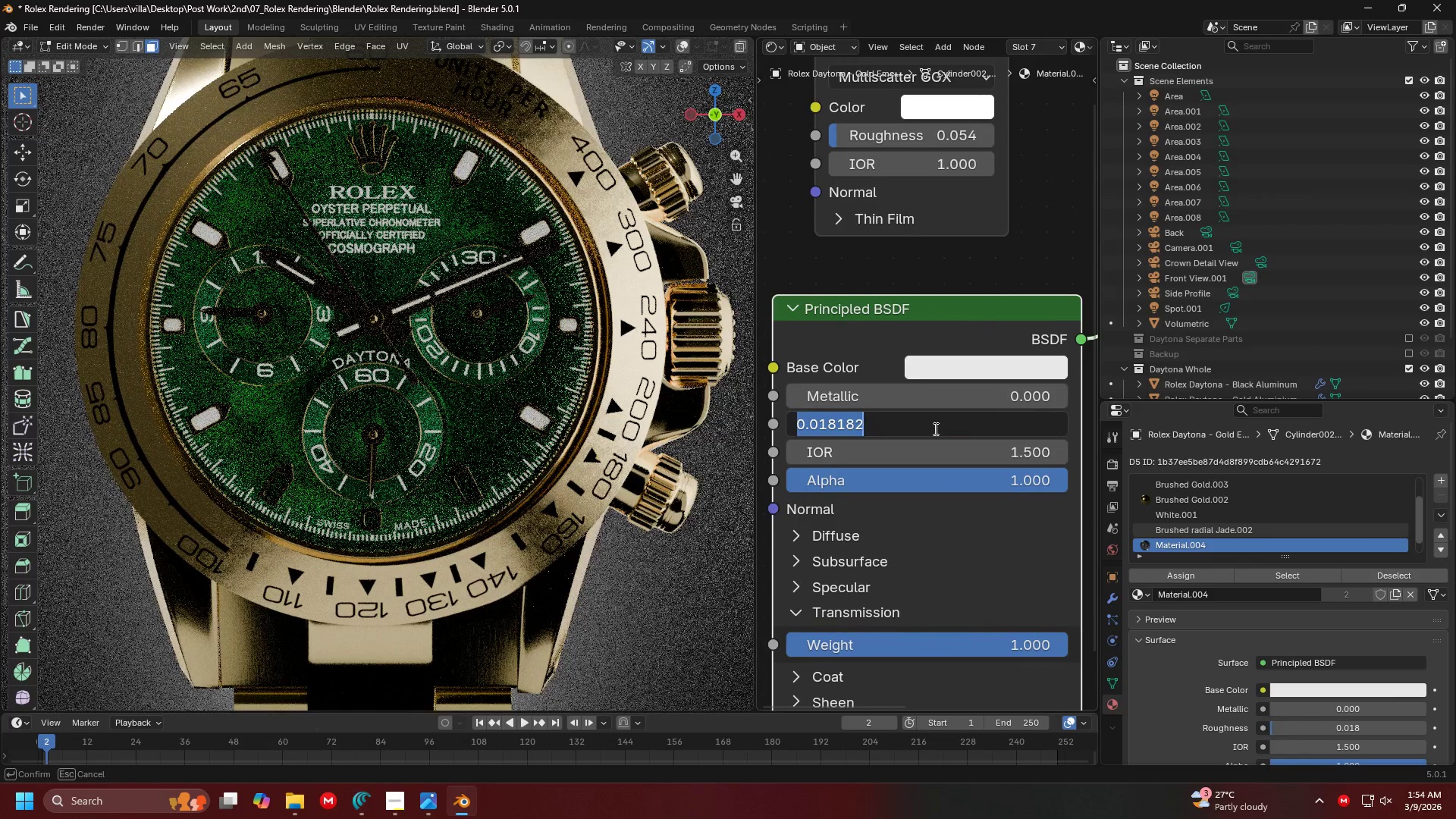 
left_click([929, 428])
 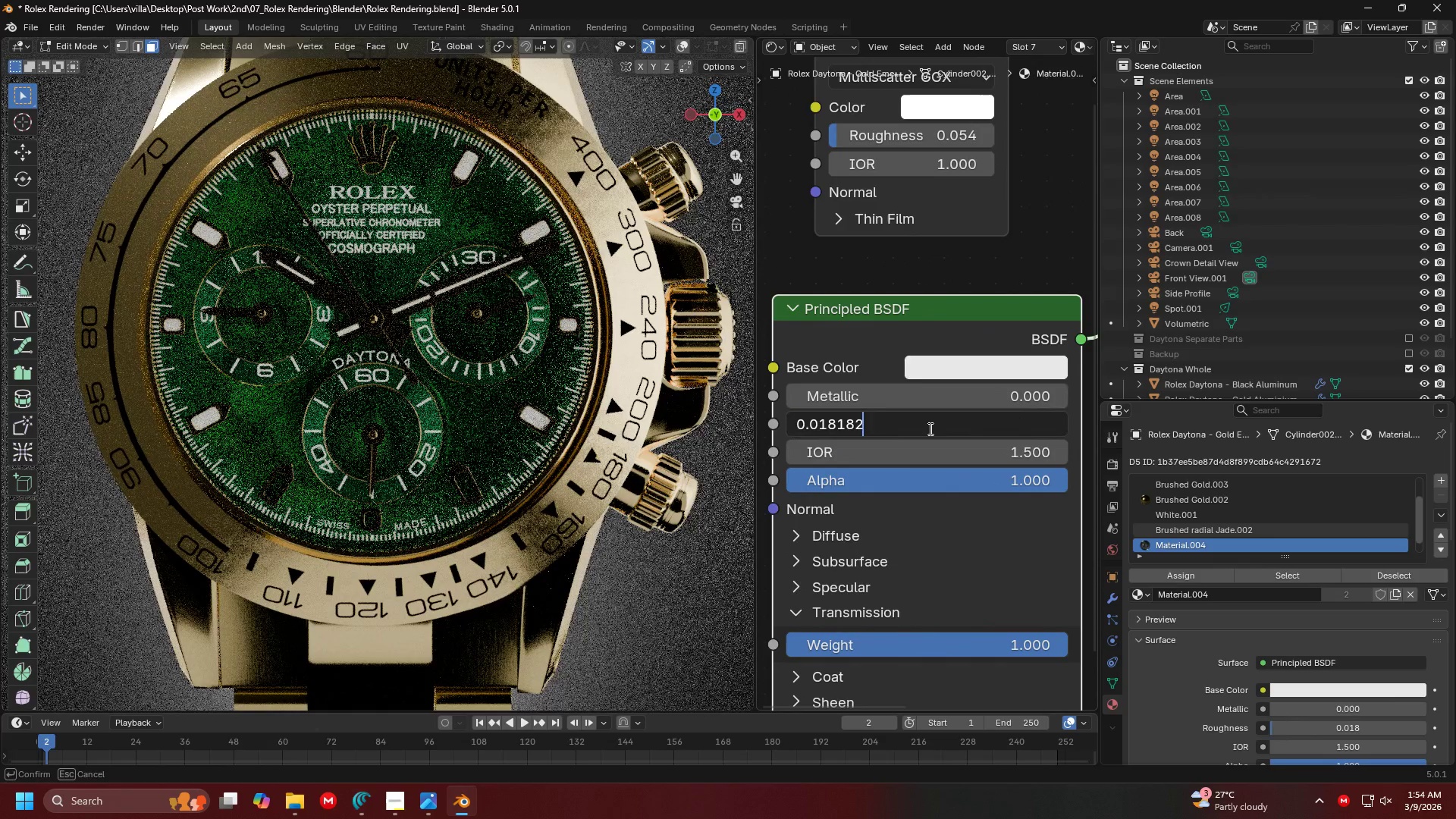 
key(Backspace)
 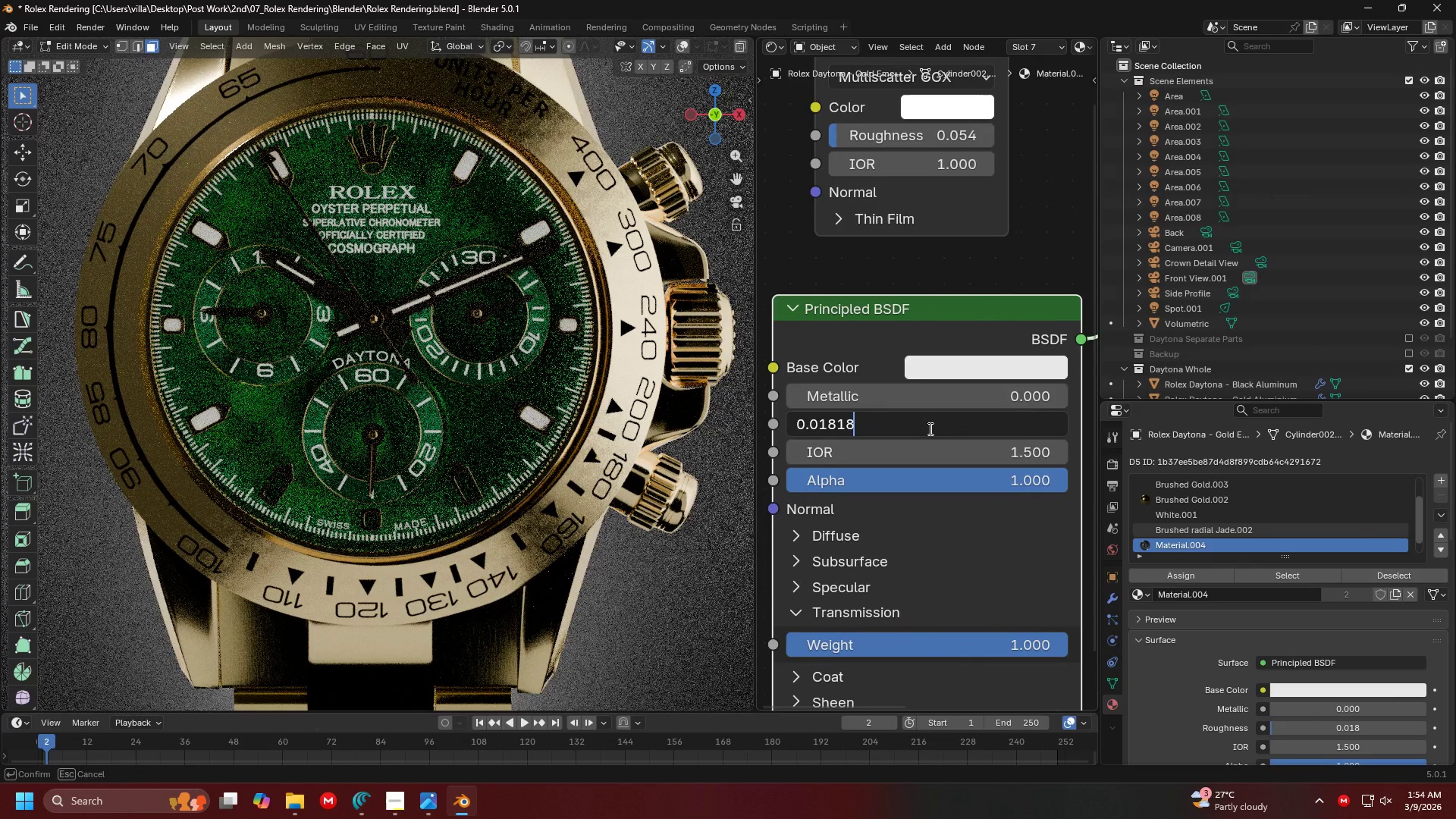 
key(Backspace)
 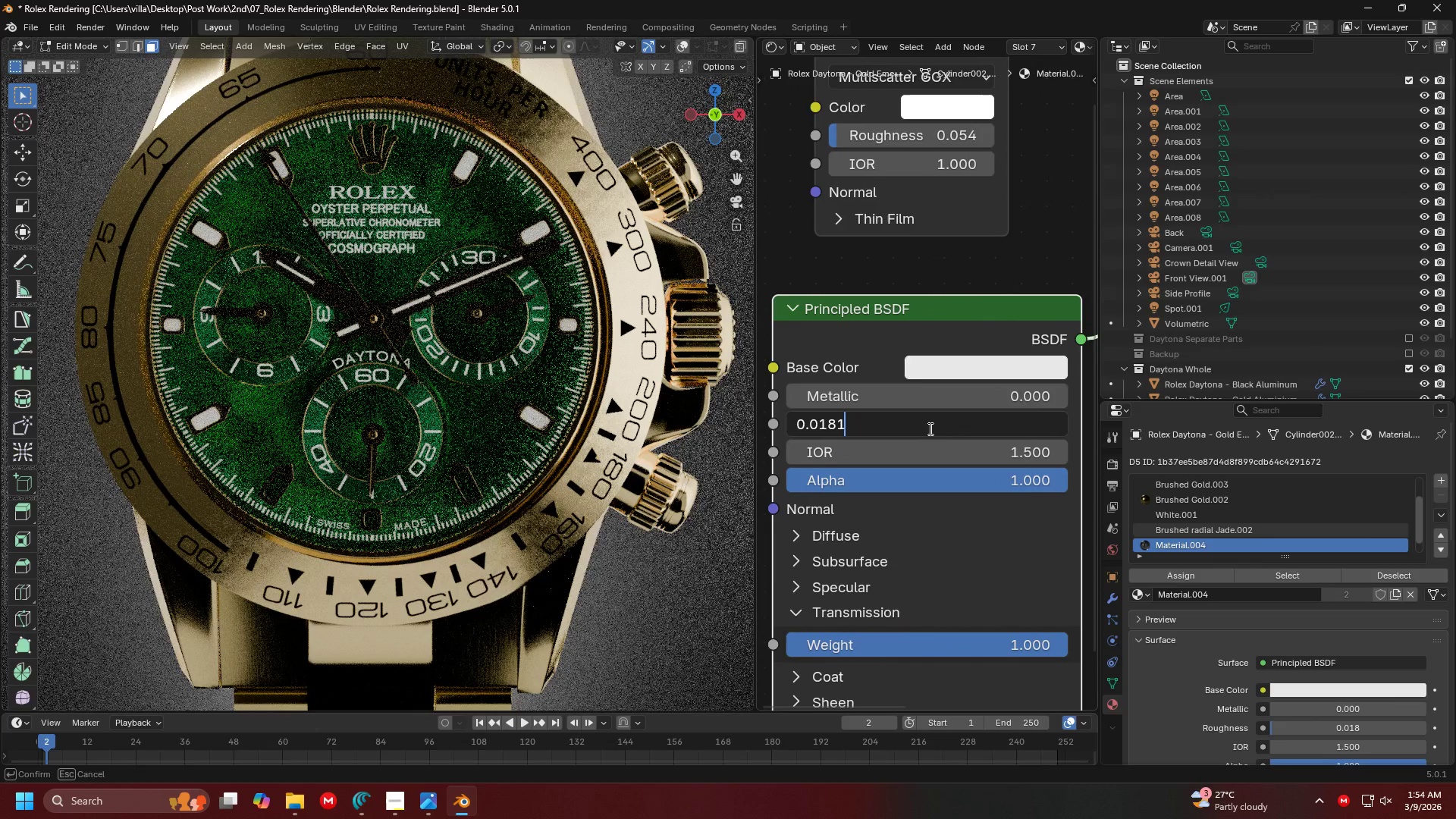 
key(Backspace)
 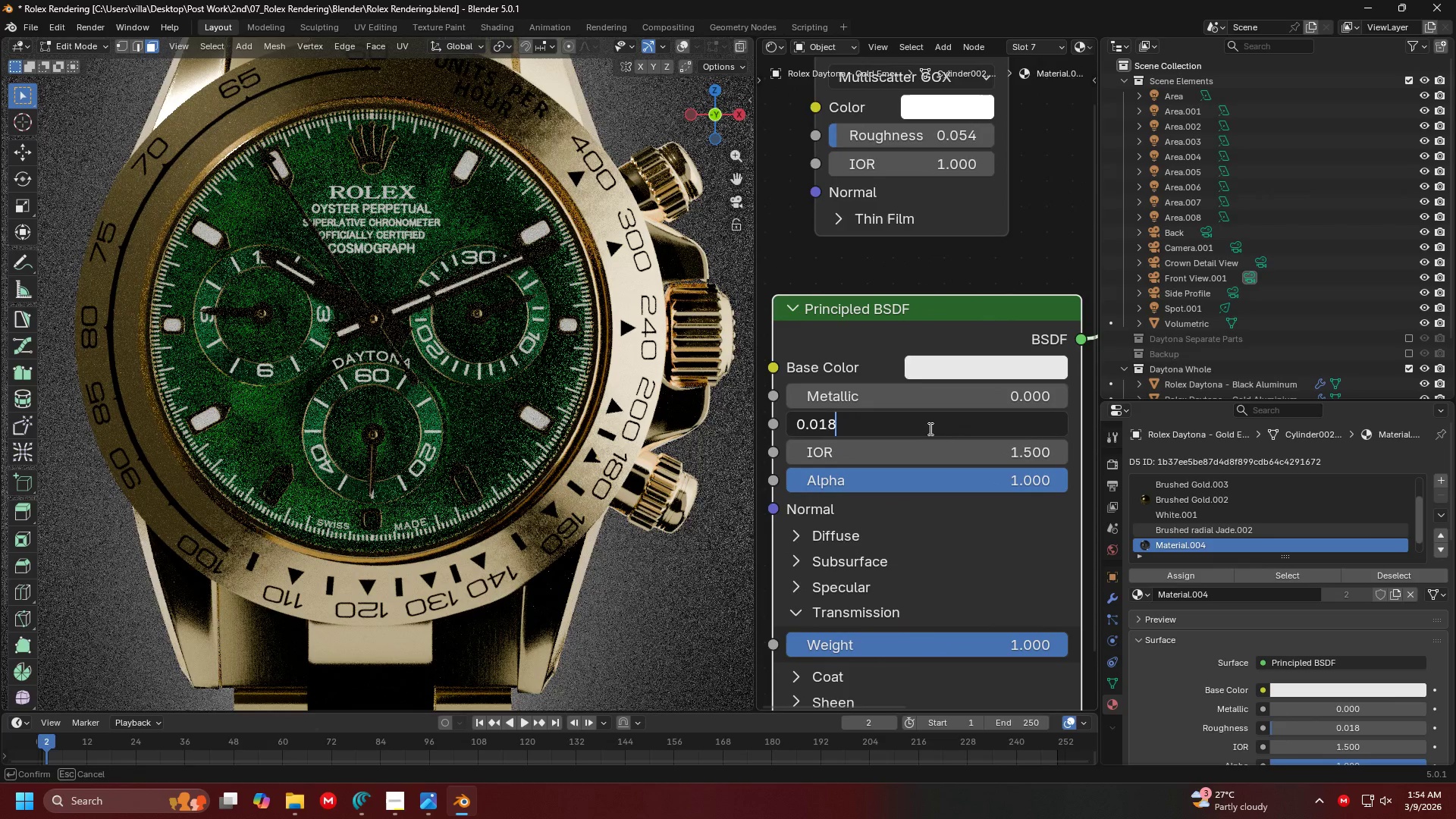 
key(Backspace)
 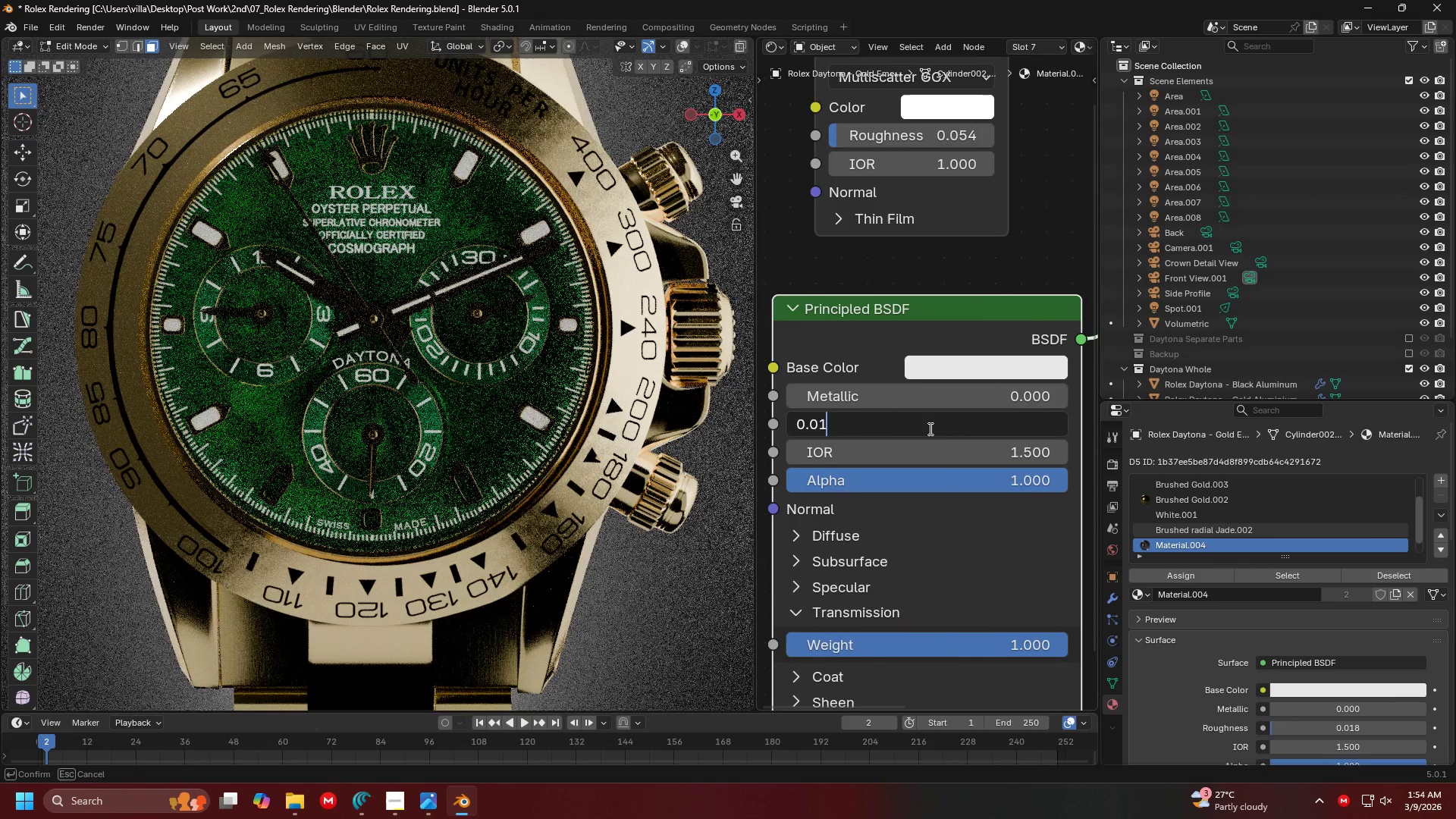 
key(Backspace)
 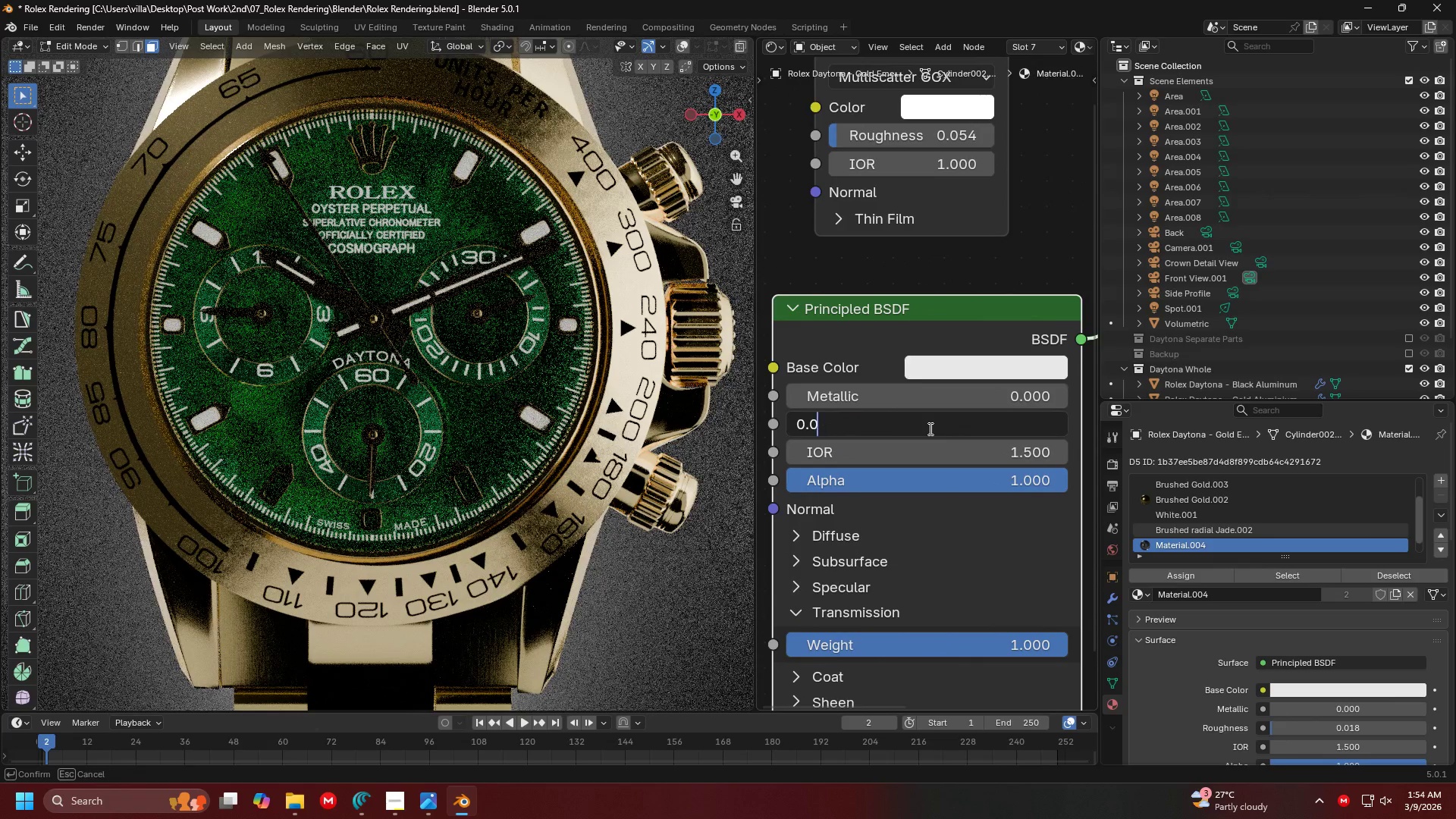 
key(5)
 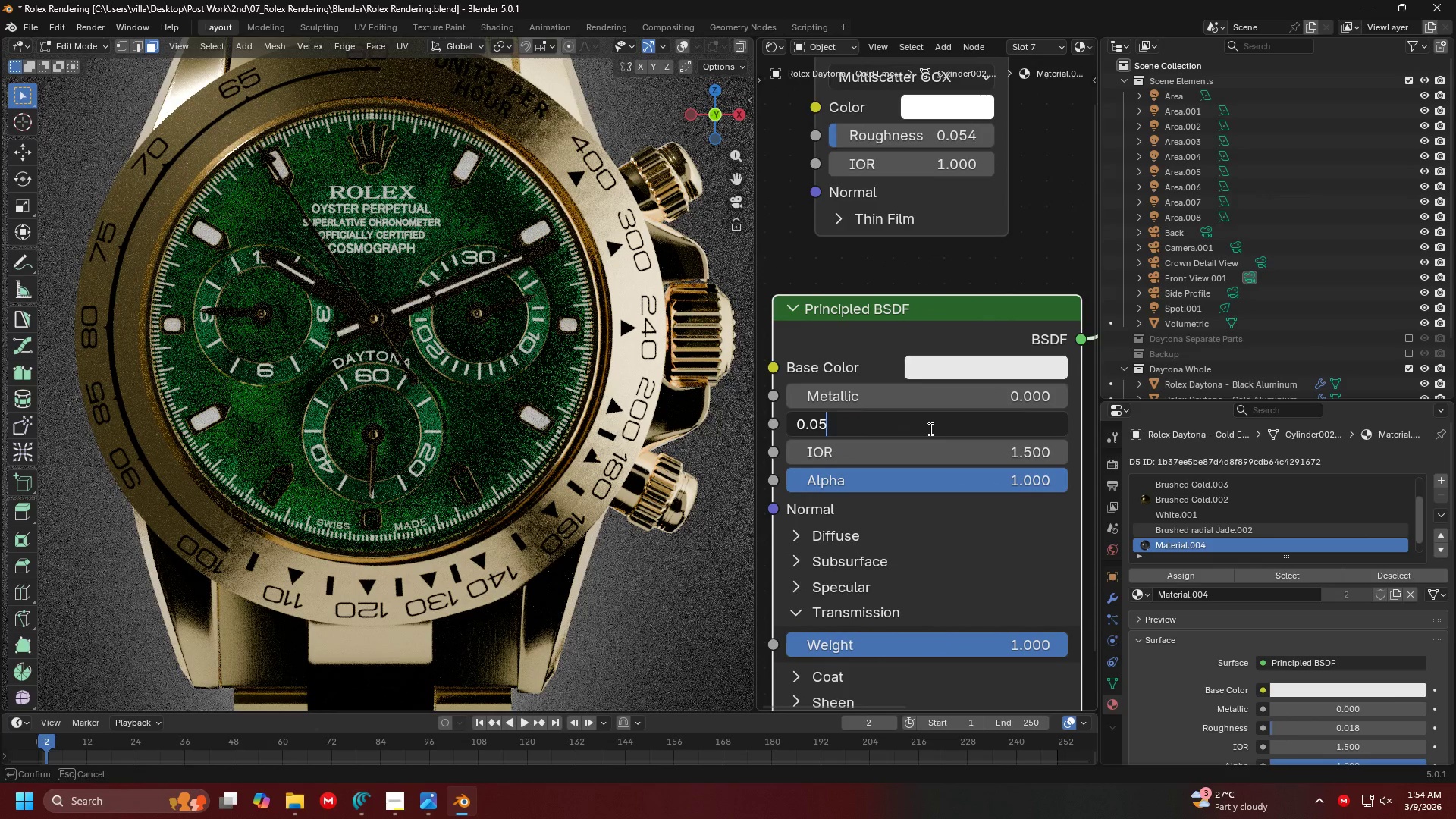 
key(Enter)
 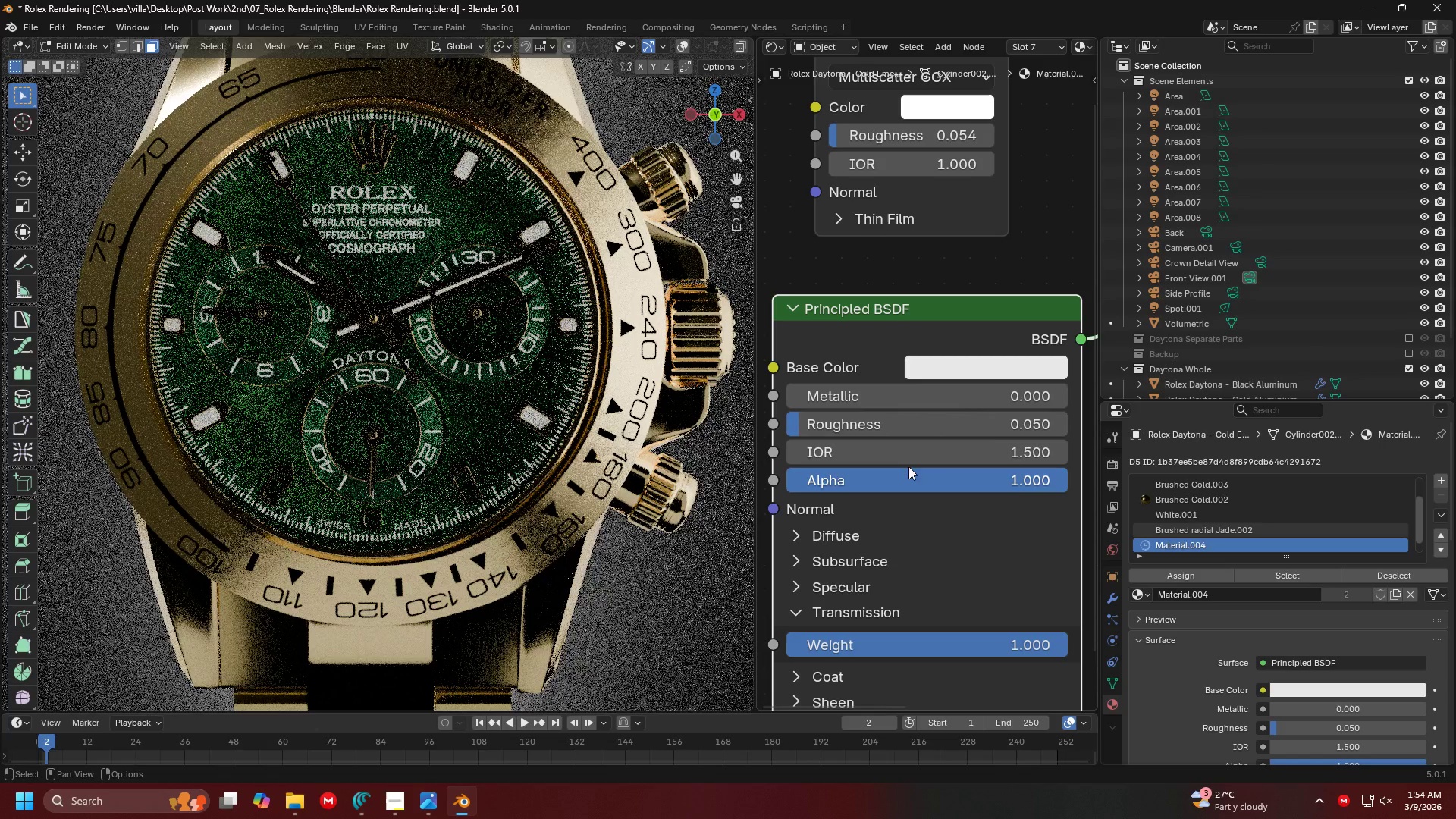 
left_click([917, 454])
 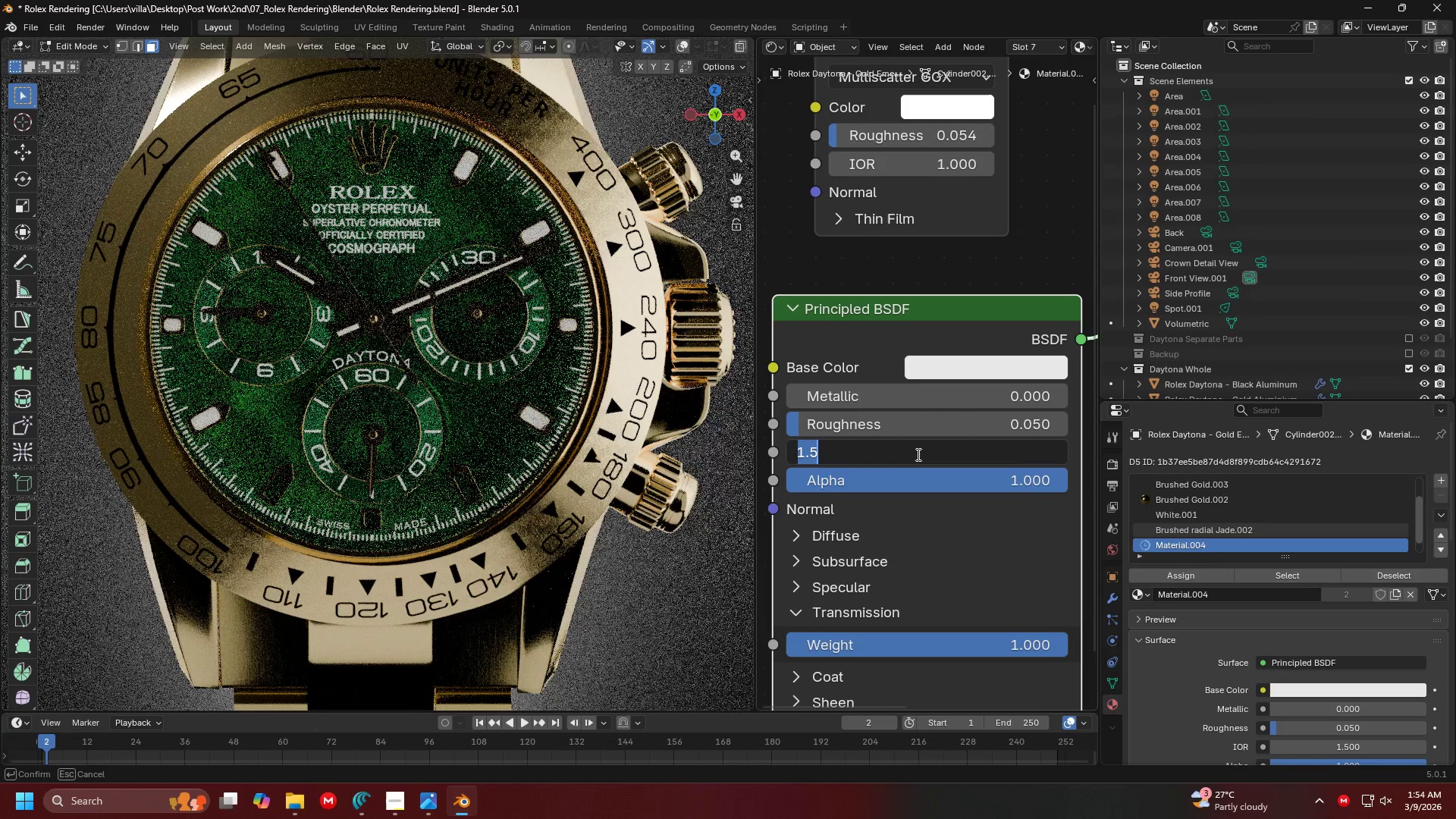 
key(1)
 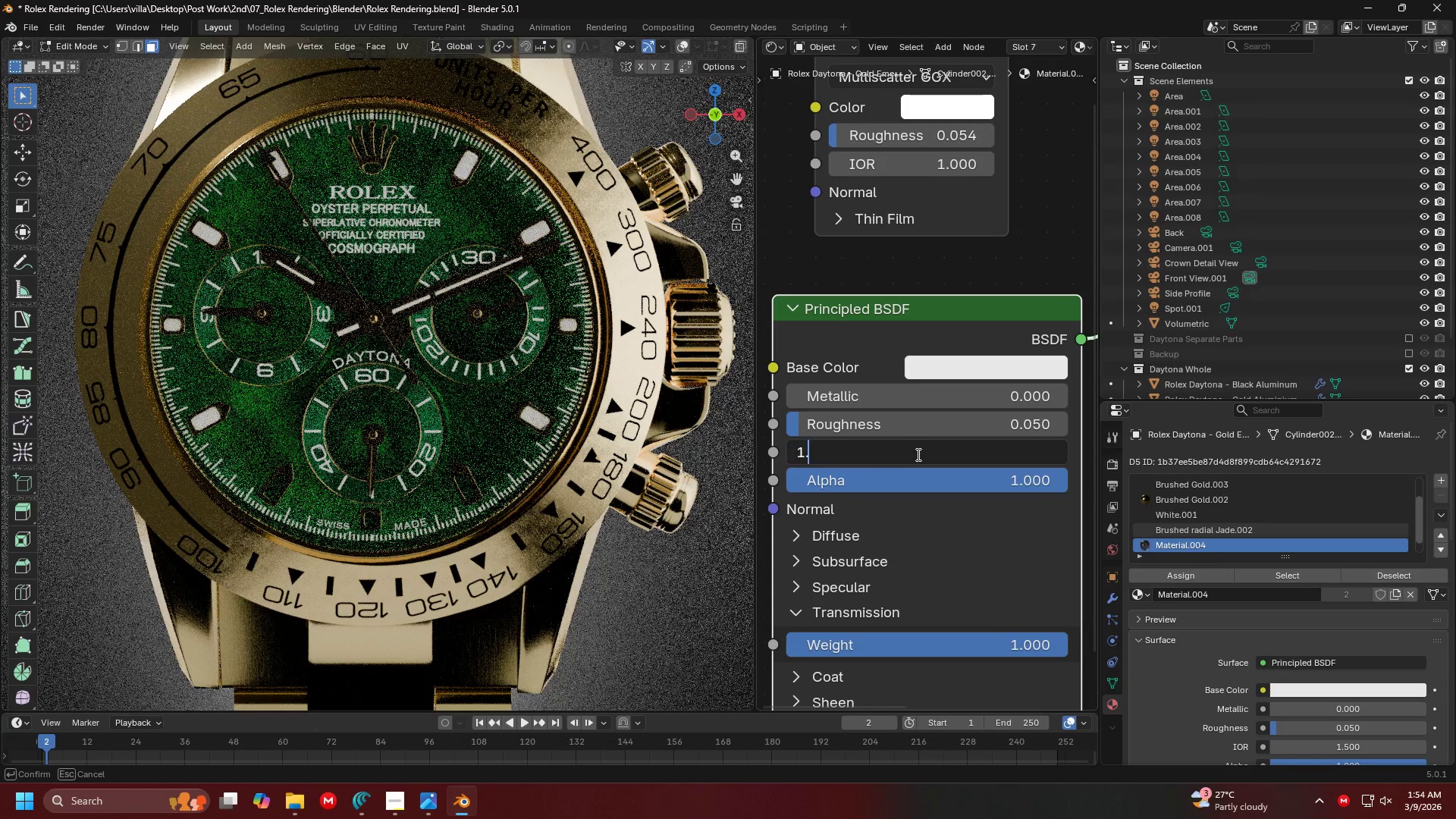 
key(Period)
 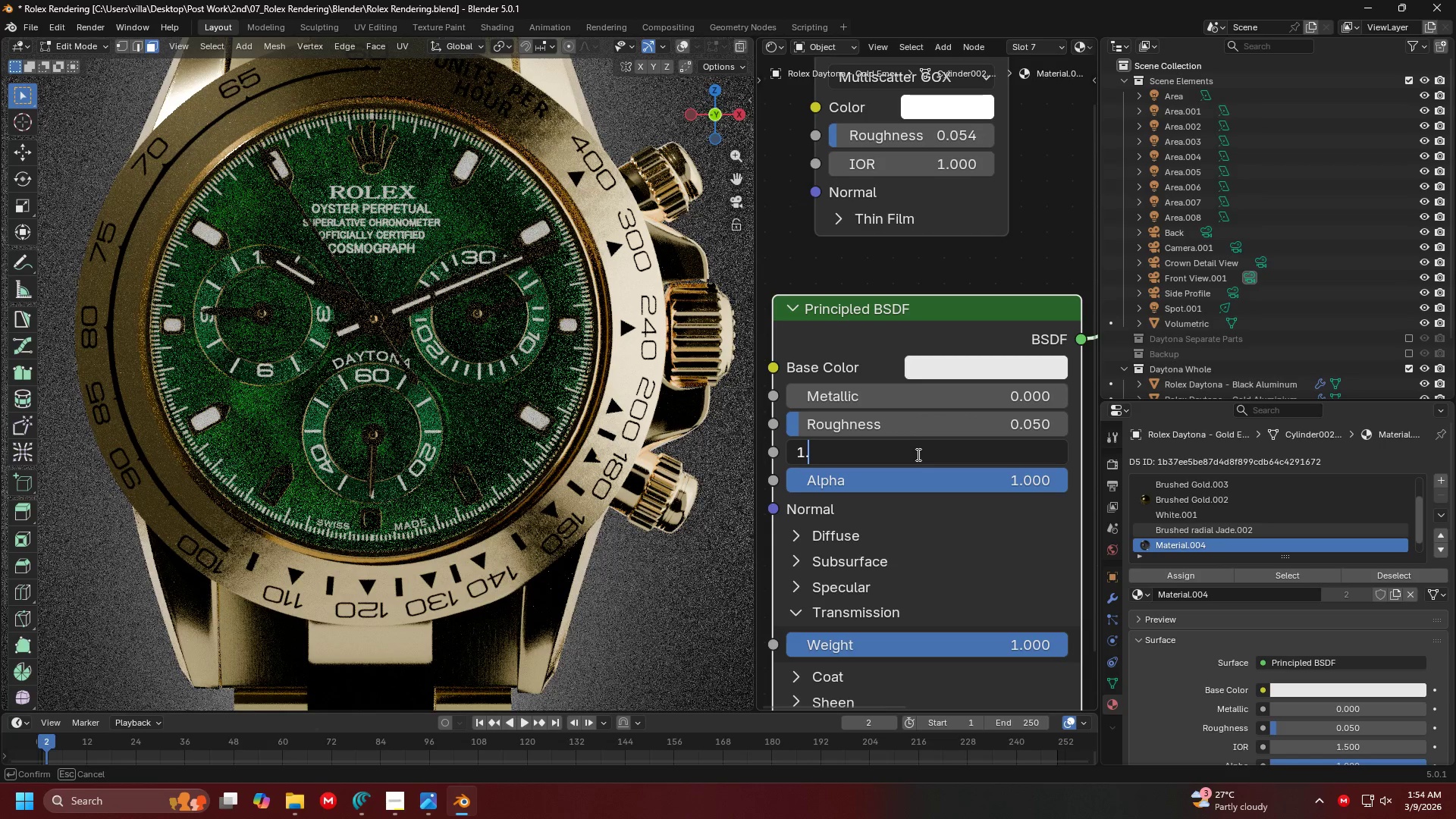 
key(8)
 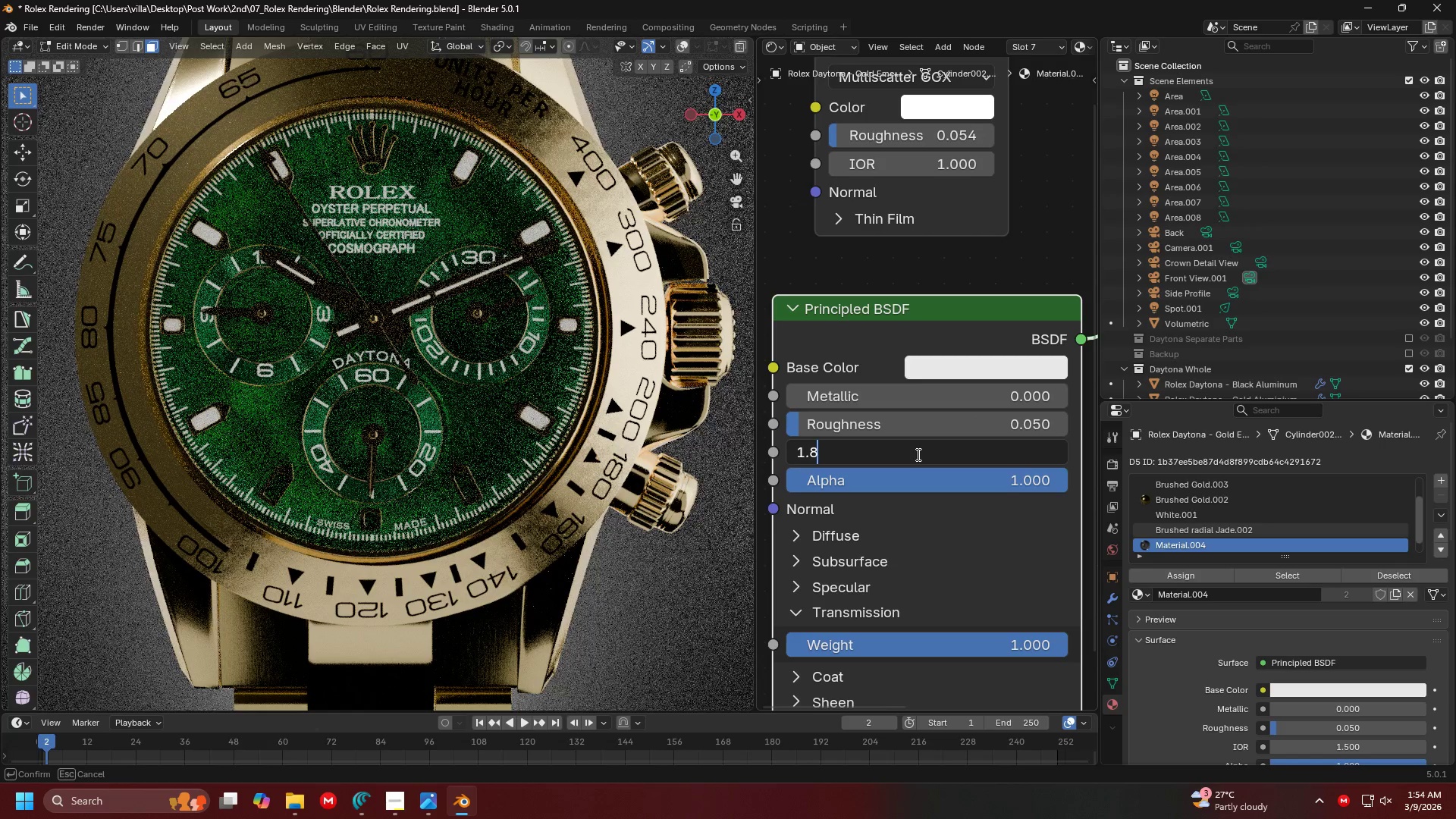 
key(Enter)
 